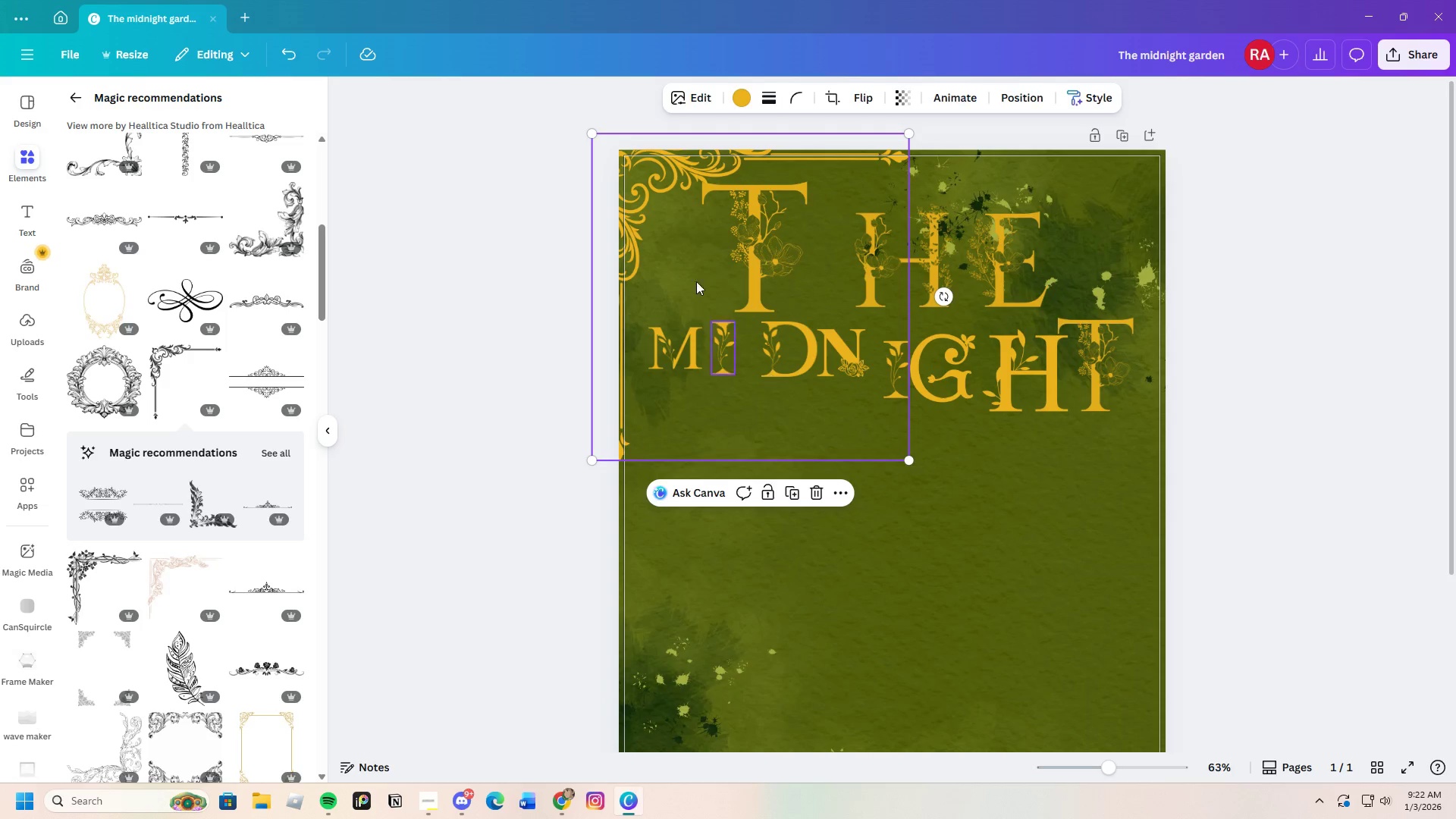 
left_click([696, 257])
 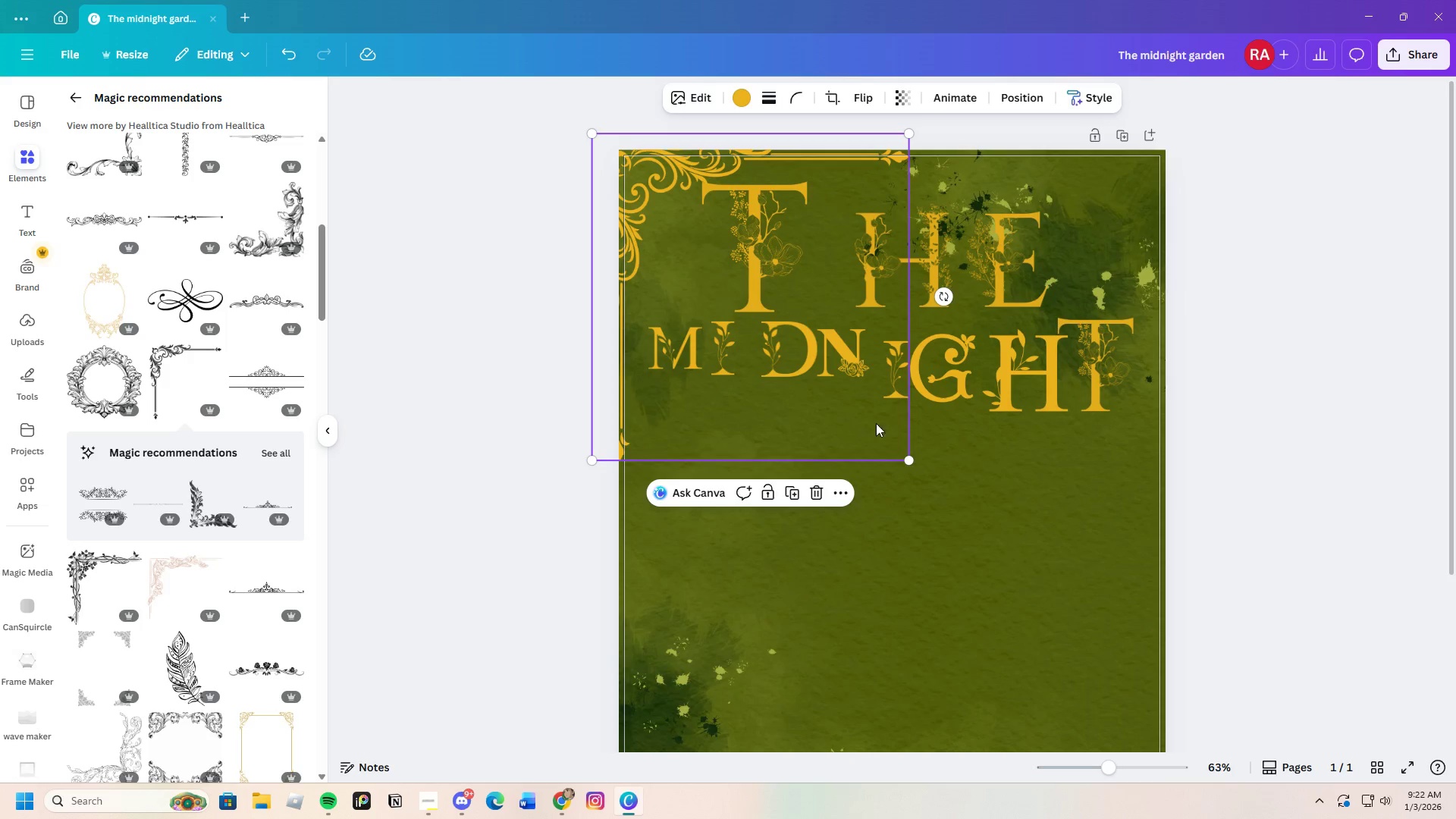 
left_click_drag(start_coordinate=[1069, 563], to_coordinate=[1065, 555])
 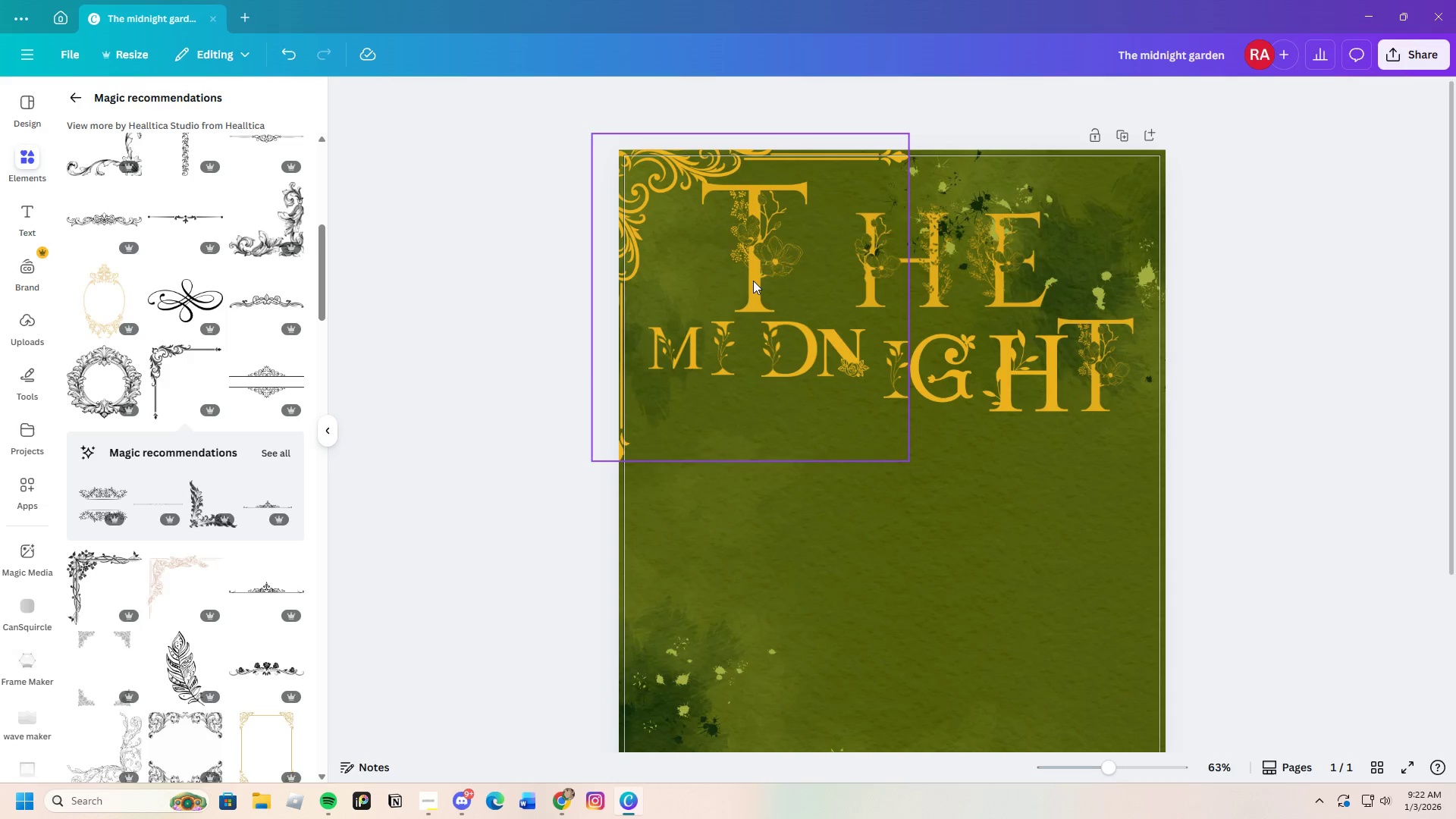 
double_click([753, 281])
 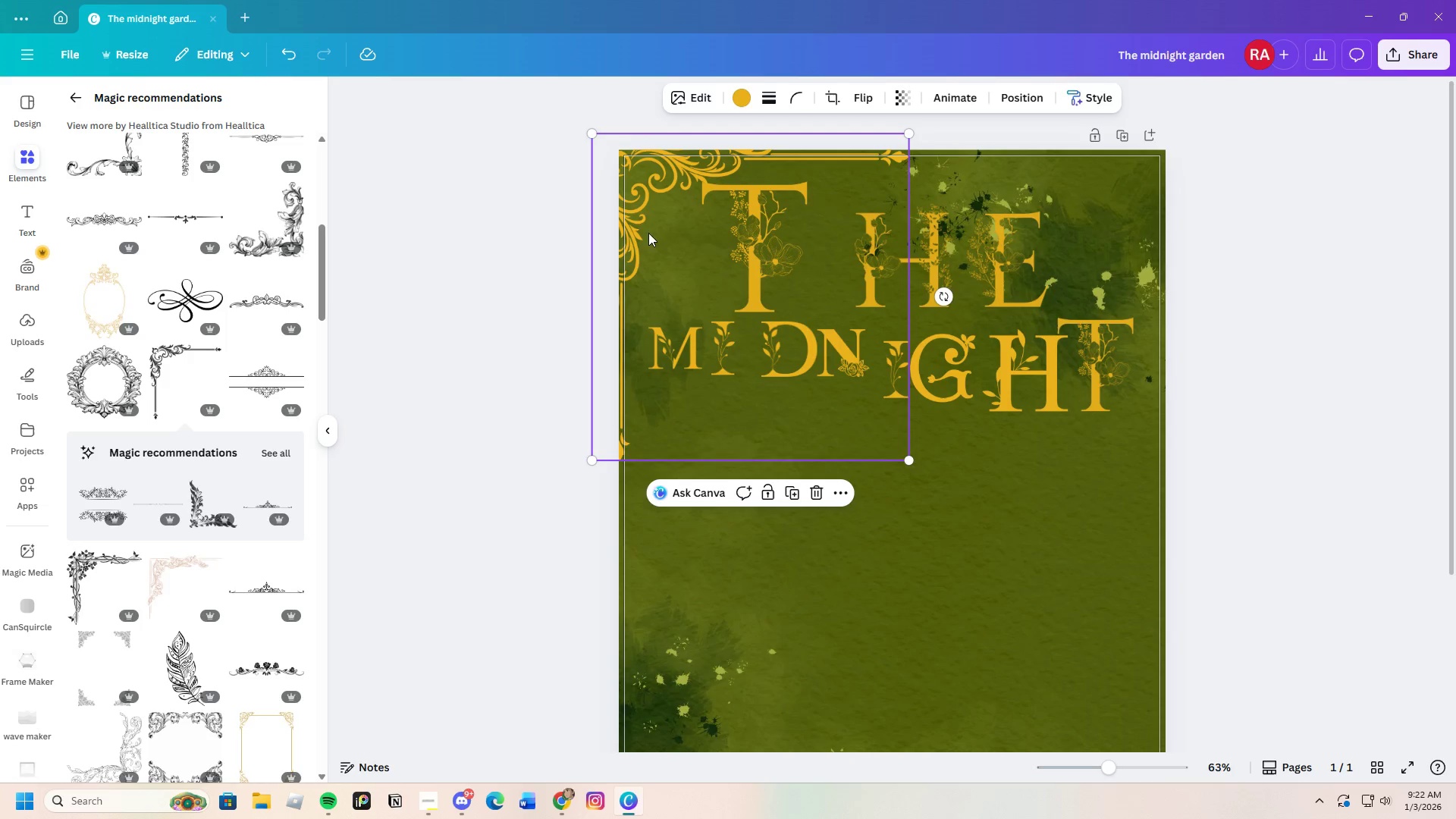 
left_click_drag(start_coordinate=[716, 245], to_coordinate=[714, 236])
 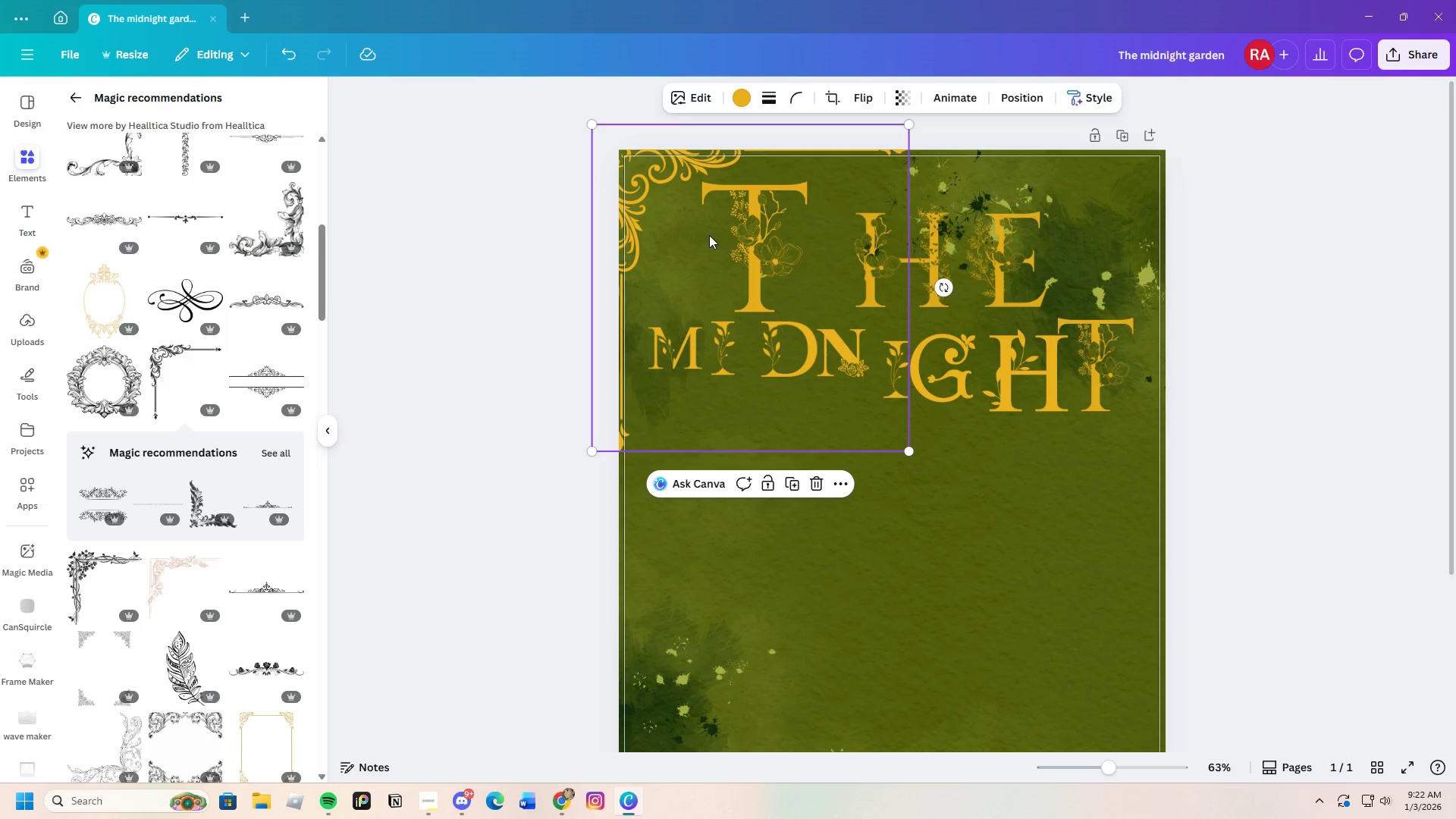 
right_click([701, 235])
 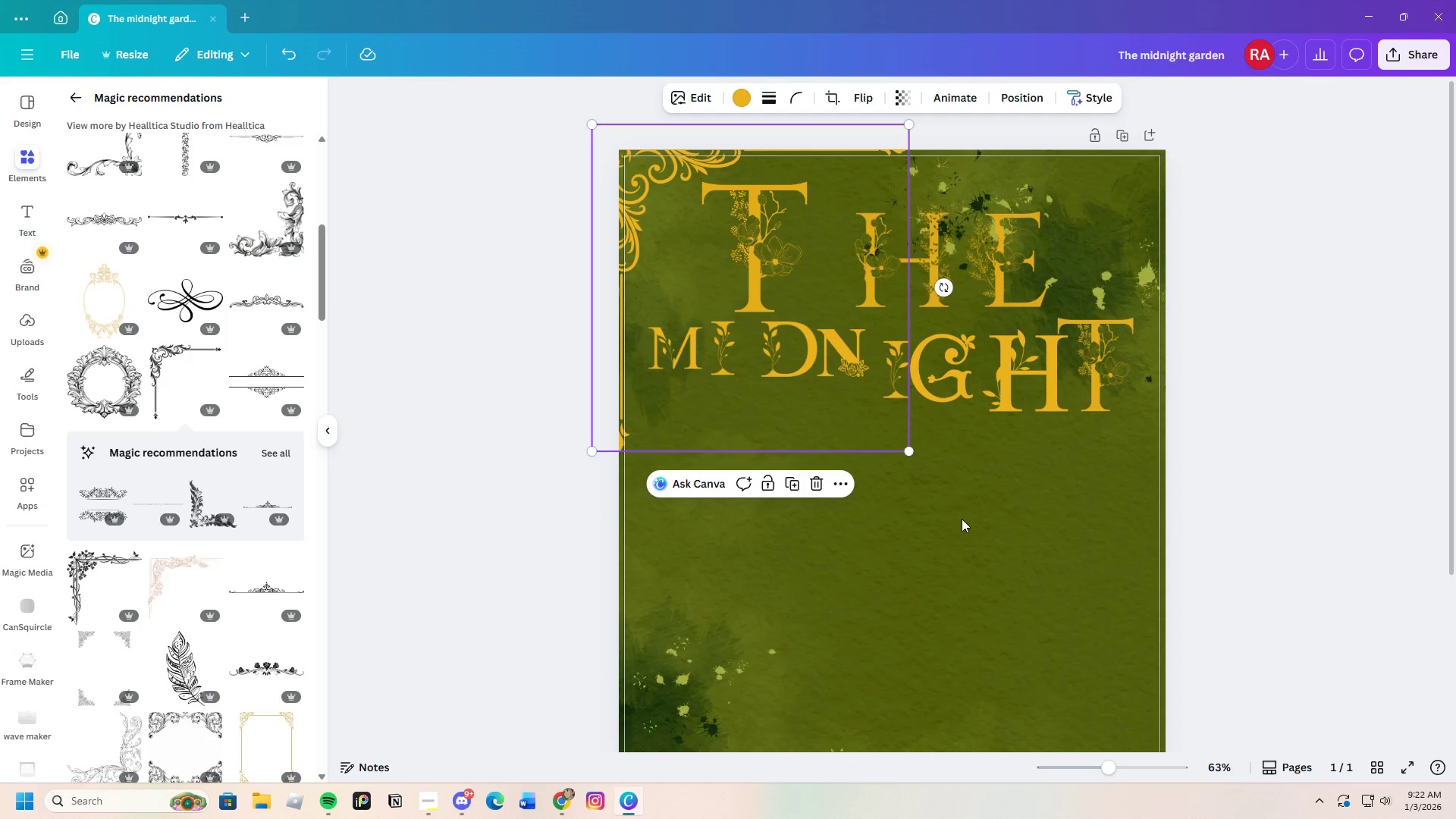 
right_click([626, 206])
 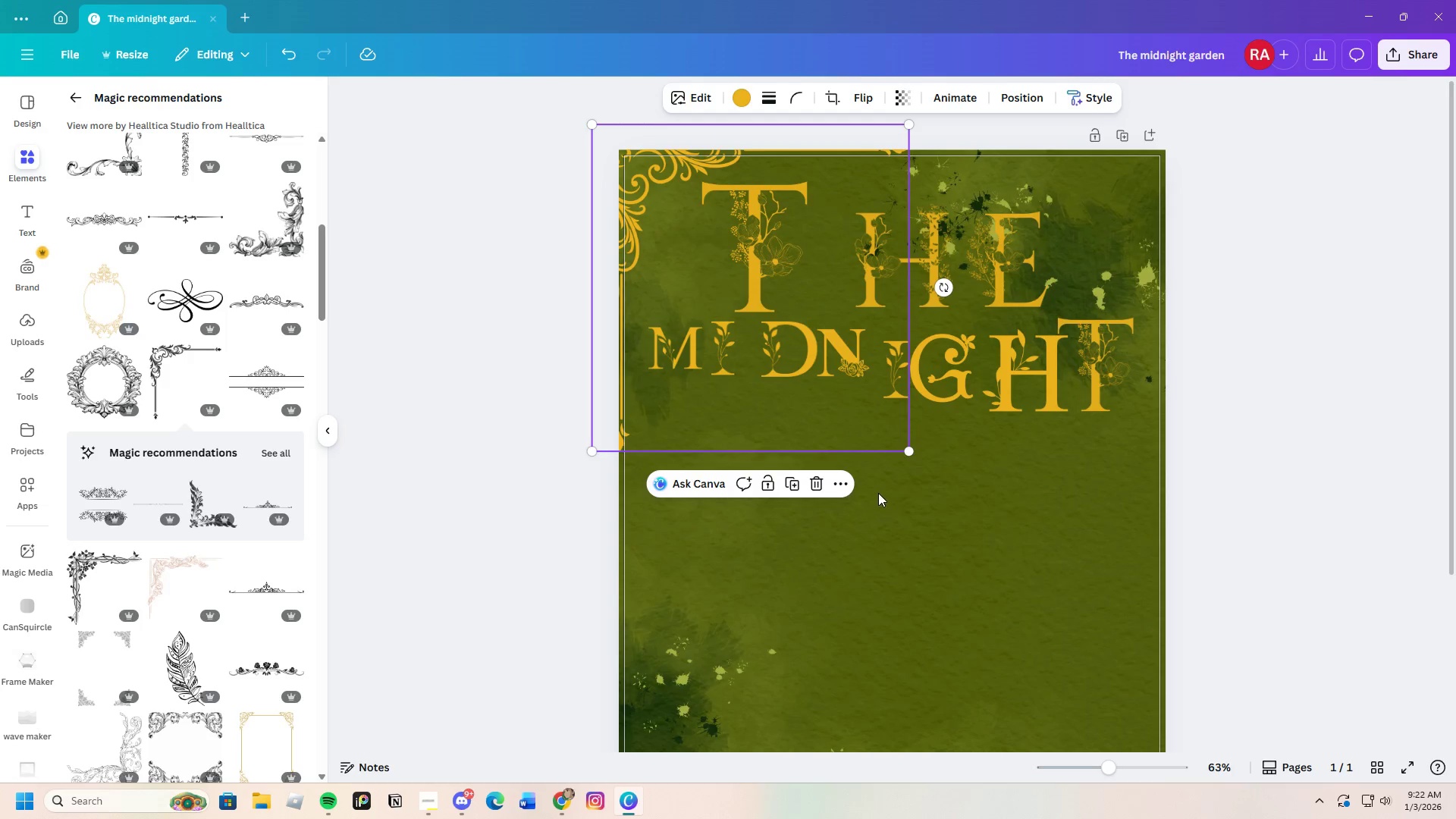 
right_click([639, 209])
 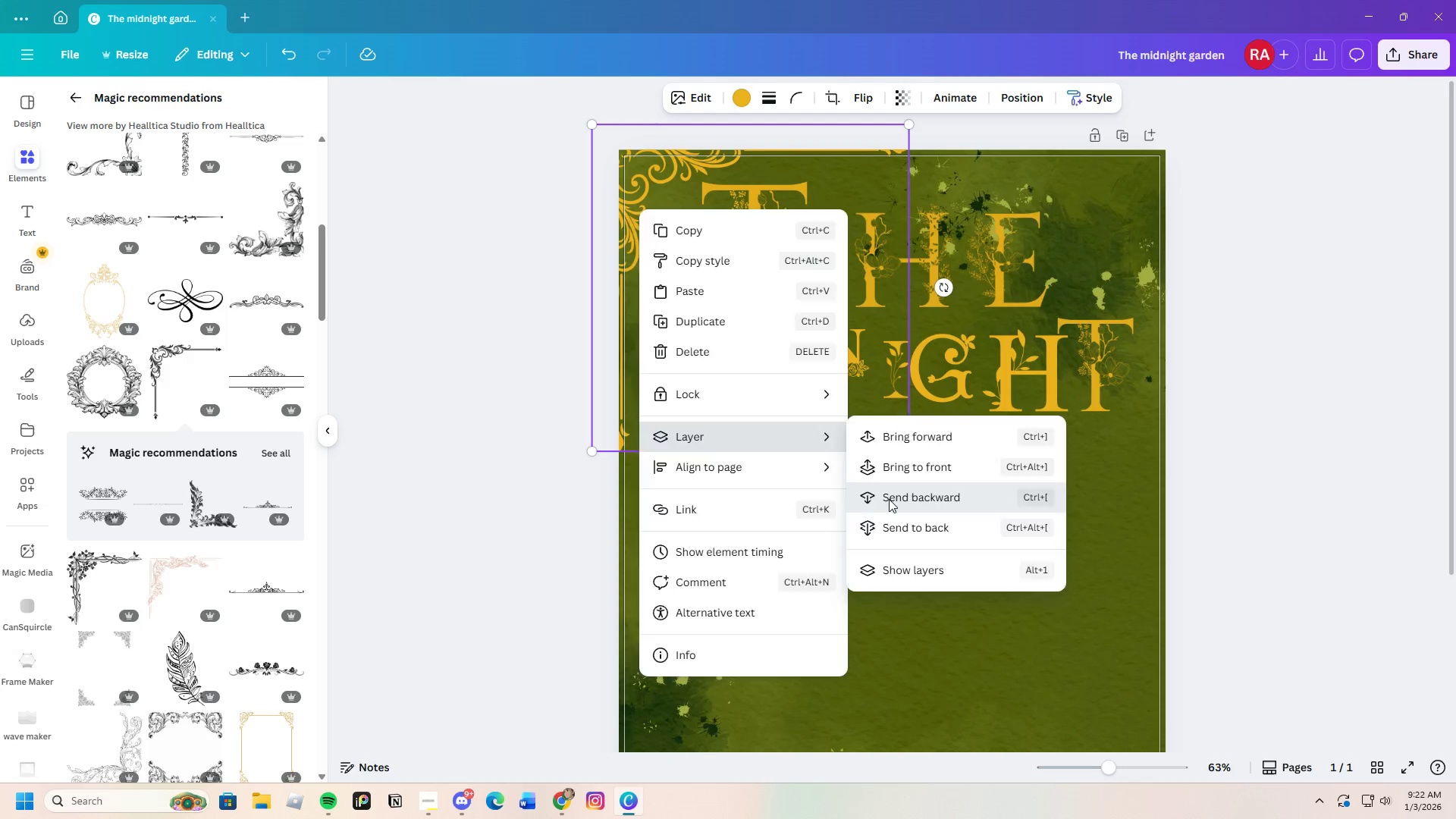 
left_click_drag(start_coordinate=[730, 306], to_coordinate=[714, 306])
 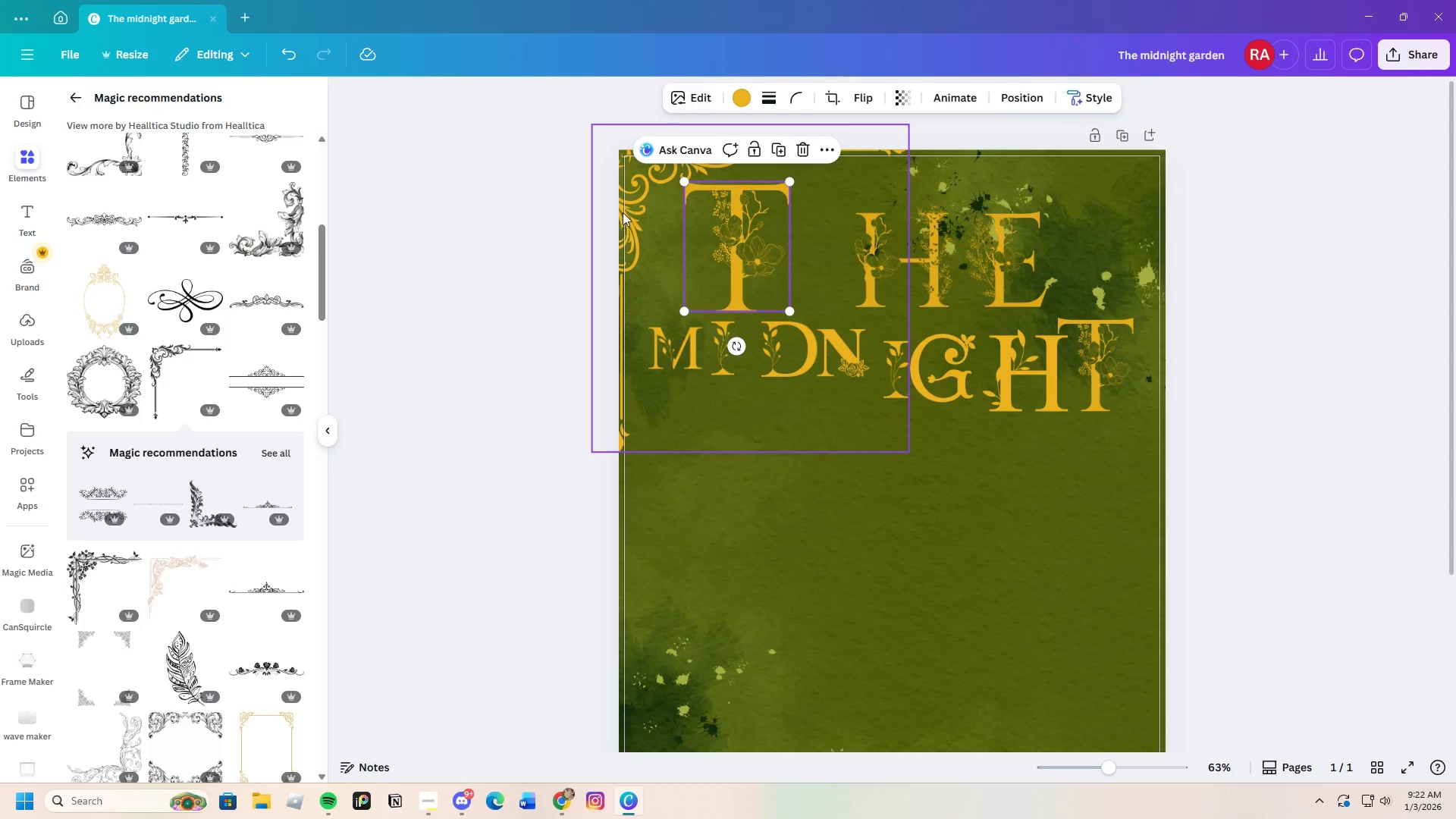 
left_click([623, 210])
 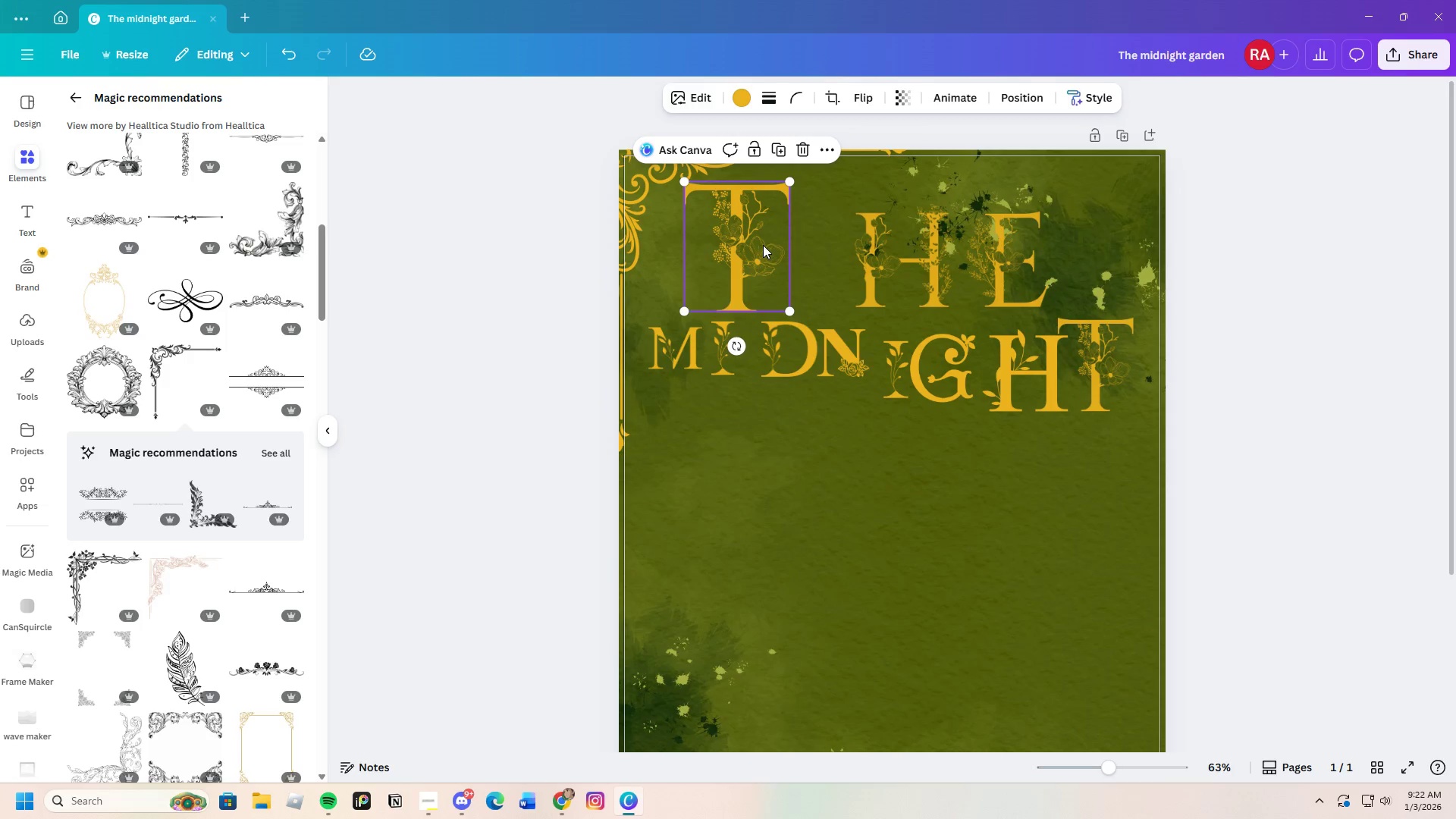 
left_click_drag(start_coordinate=[760, 248], to_coordinate=[774, 262])
 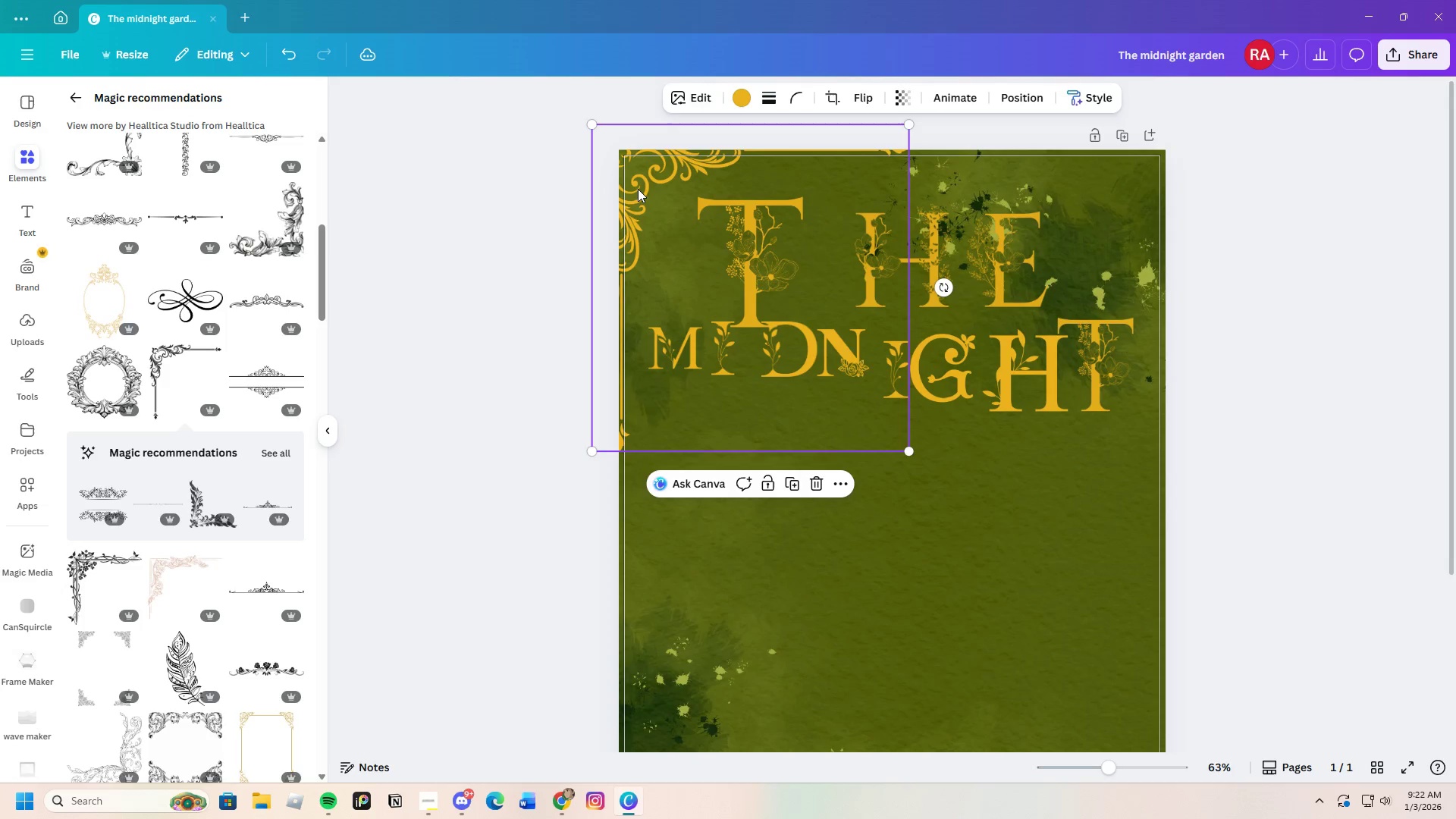 
left_click_drag(start_coordinate=[638, 189], to_coordinate=[650, 195])
 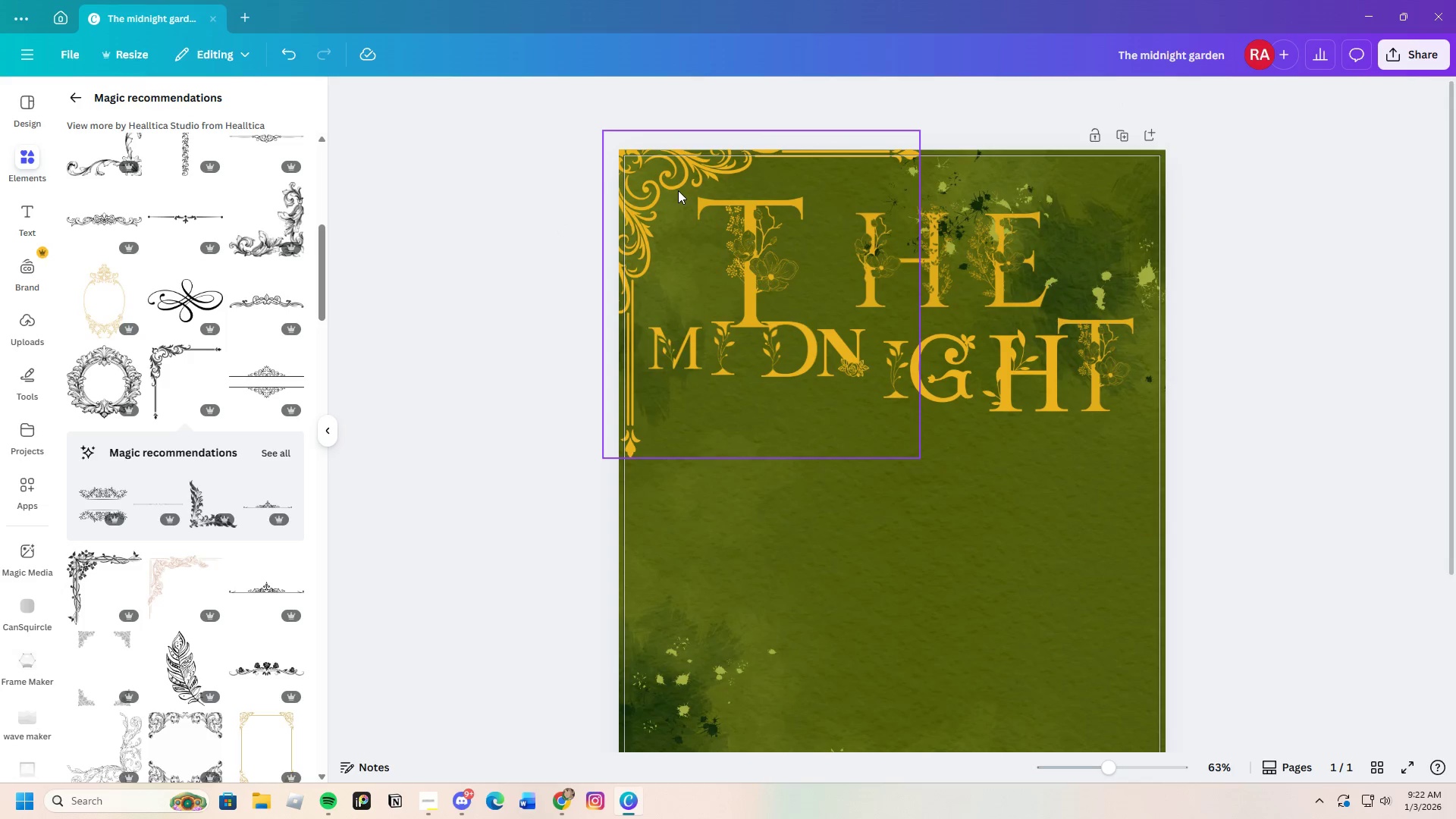 
double_click([650, 182])
 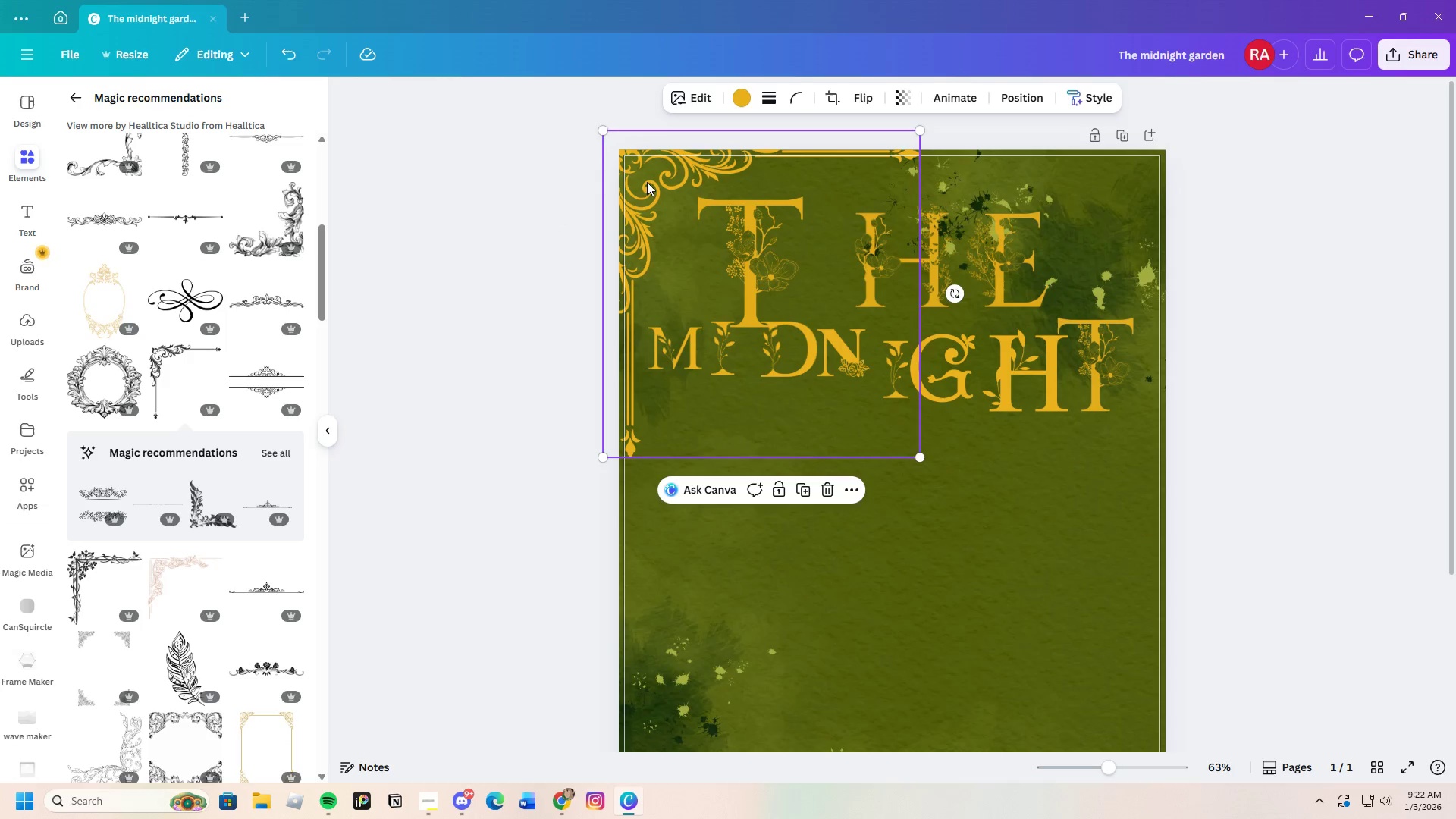 
left_click_drag(start_coordinate=[647, 182], to_coordinate=[648, 193])
 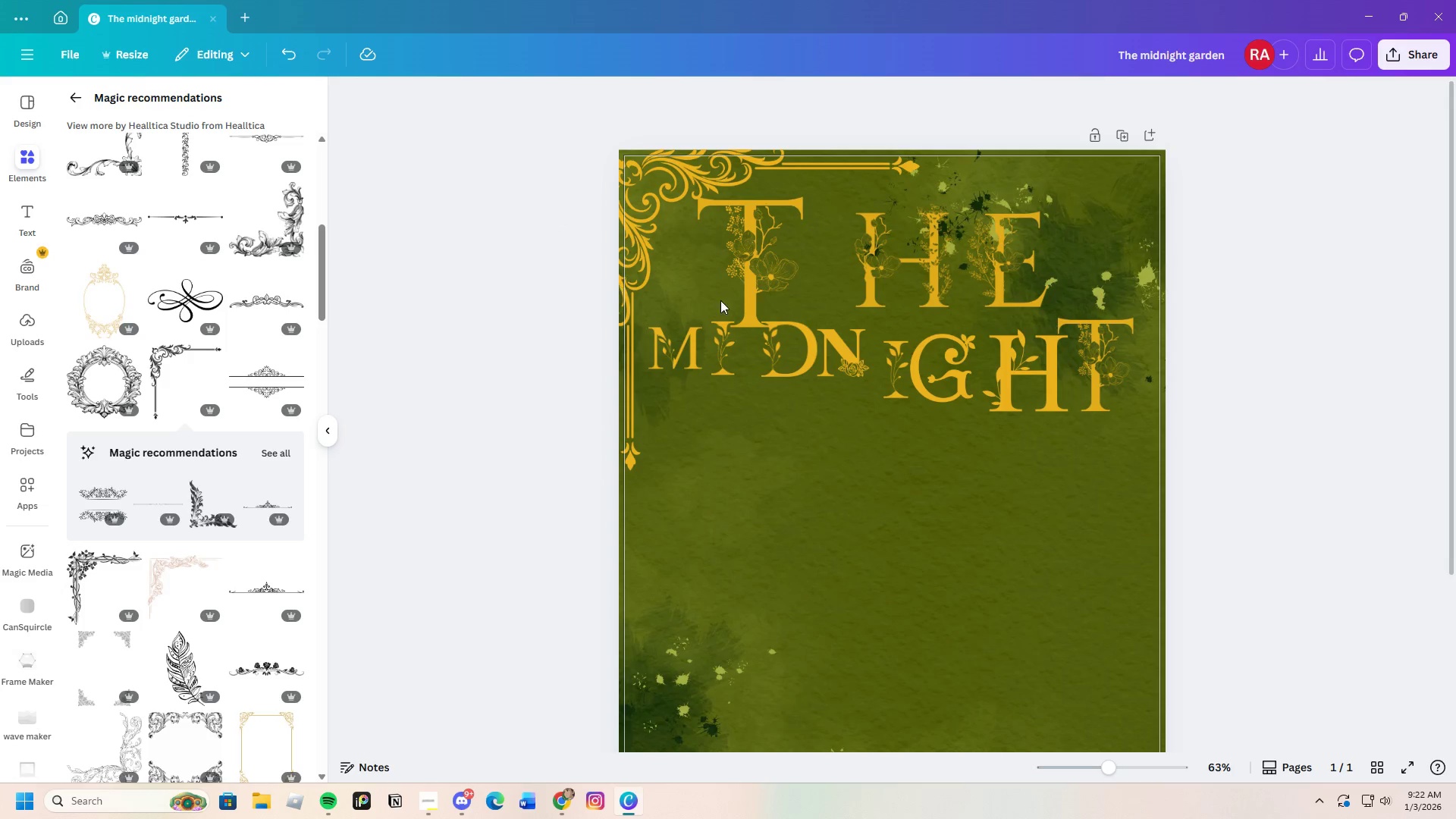 
left_click([730, 284])
 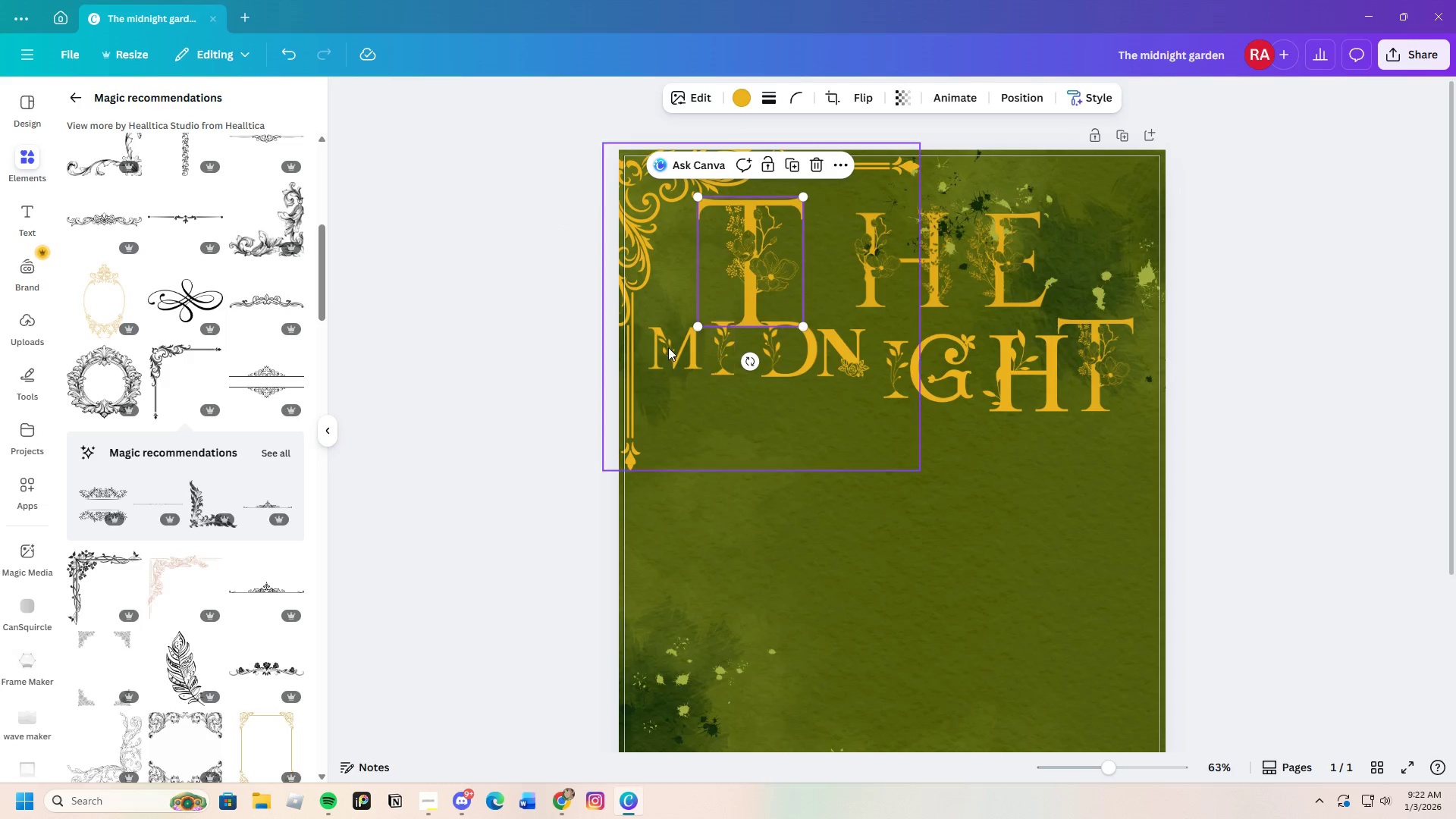 
left_click_drag(start_coordinate=[667, 349], to_coordinate=[671, 364])
 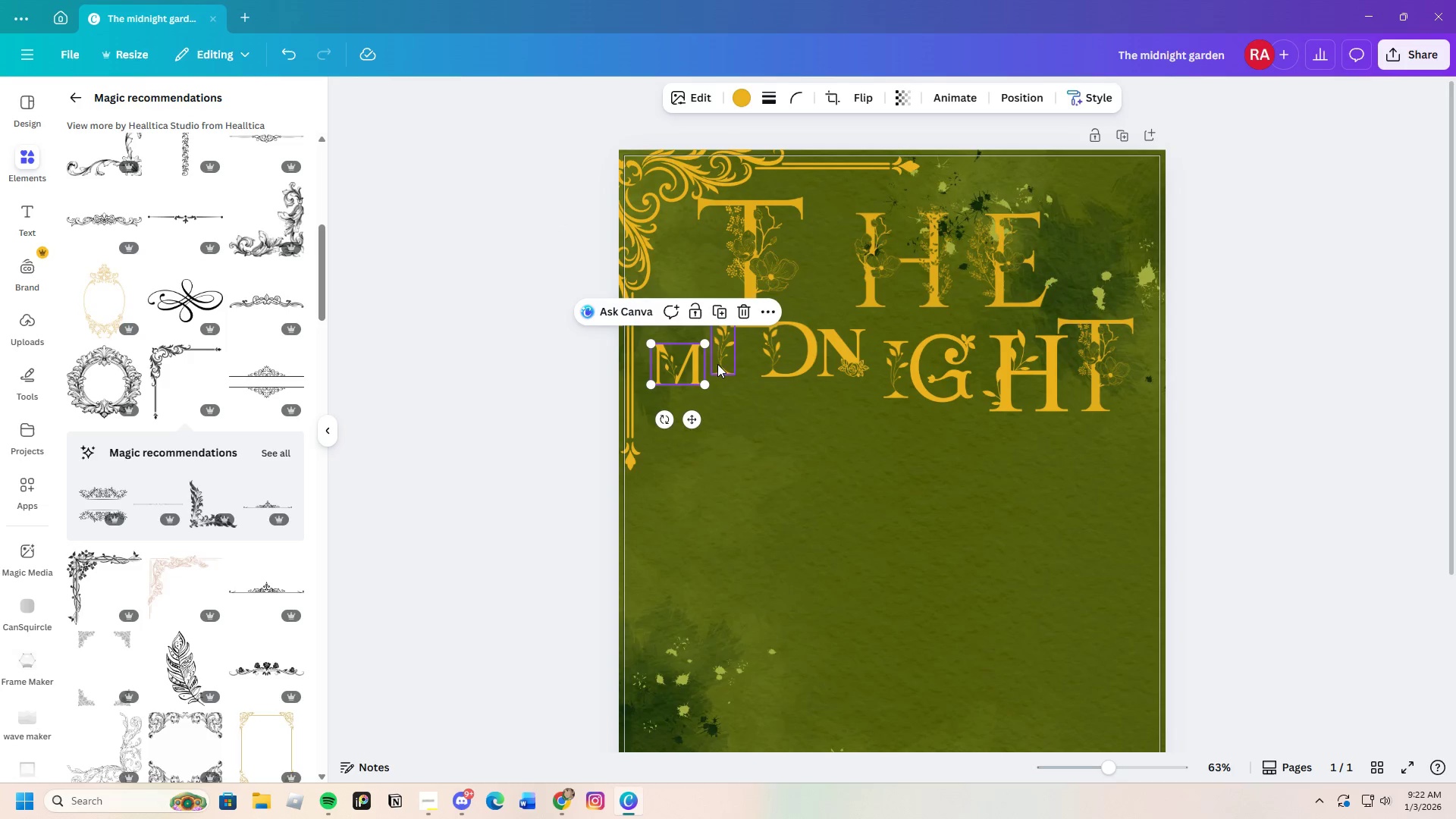 
left_click_drag(start_coordinate=[720, 364], to_coordinate=[732, 378])
 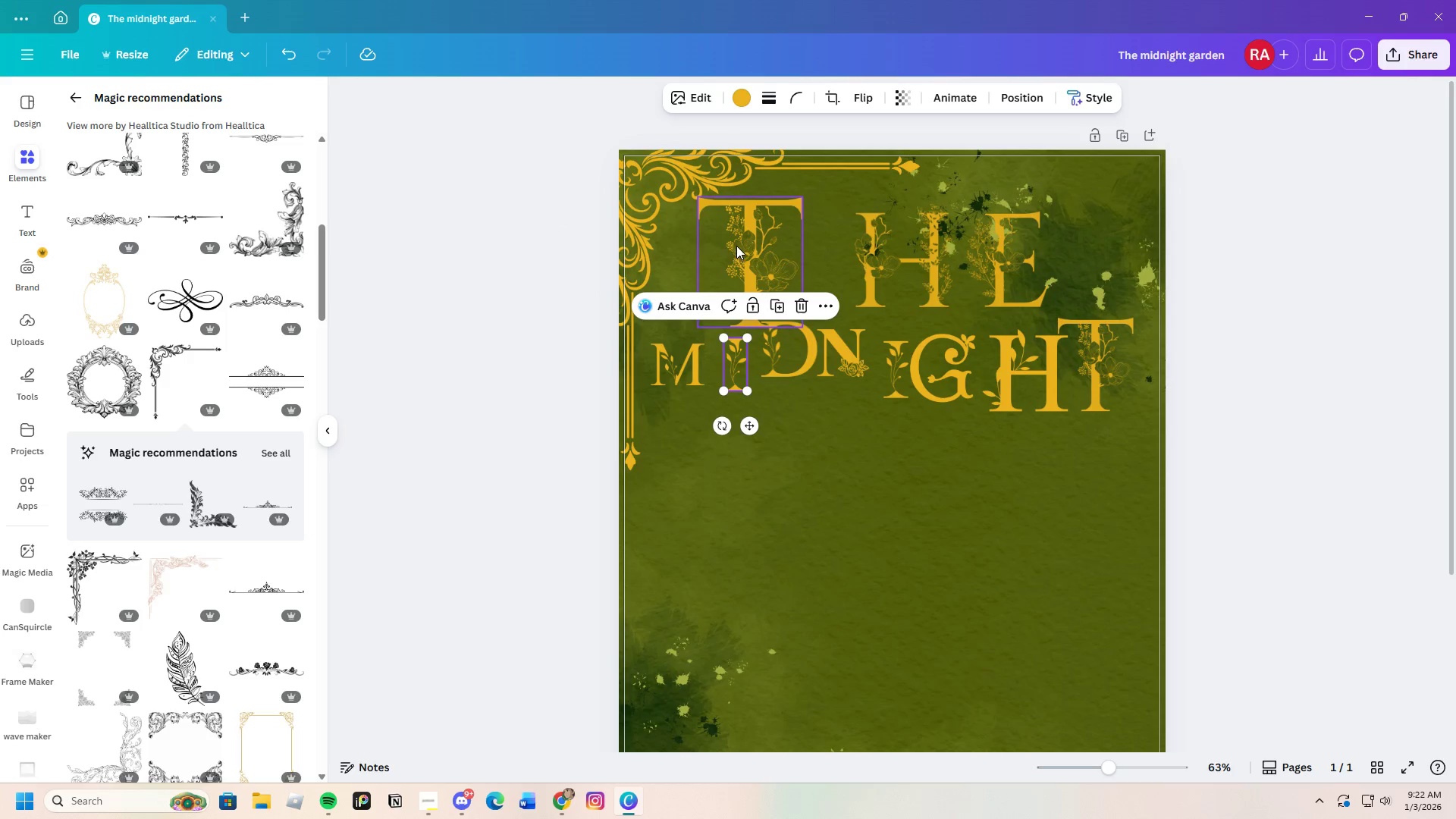 
left_click_drag(start_coordinate=[736, 246], to_coordinate=[725, 254])
 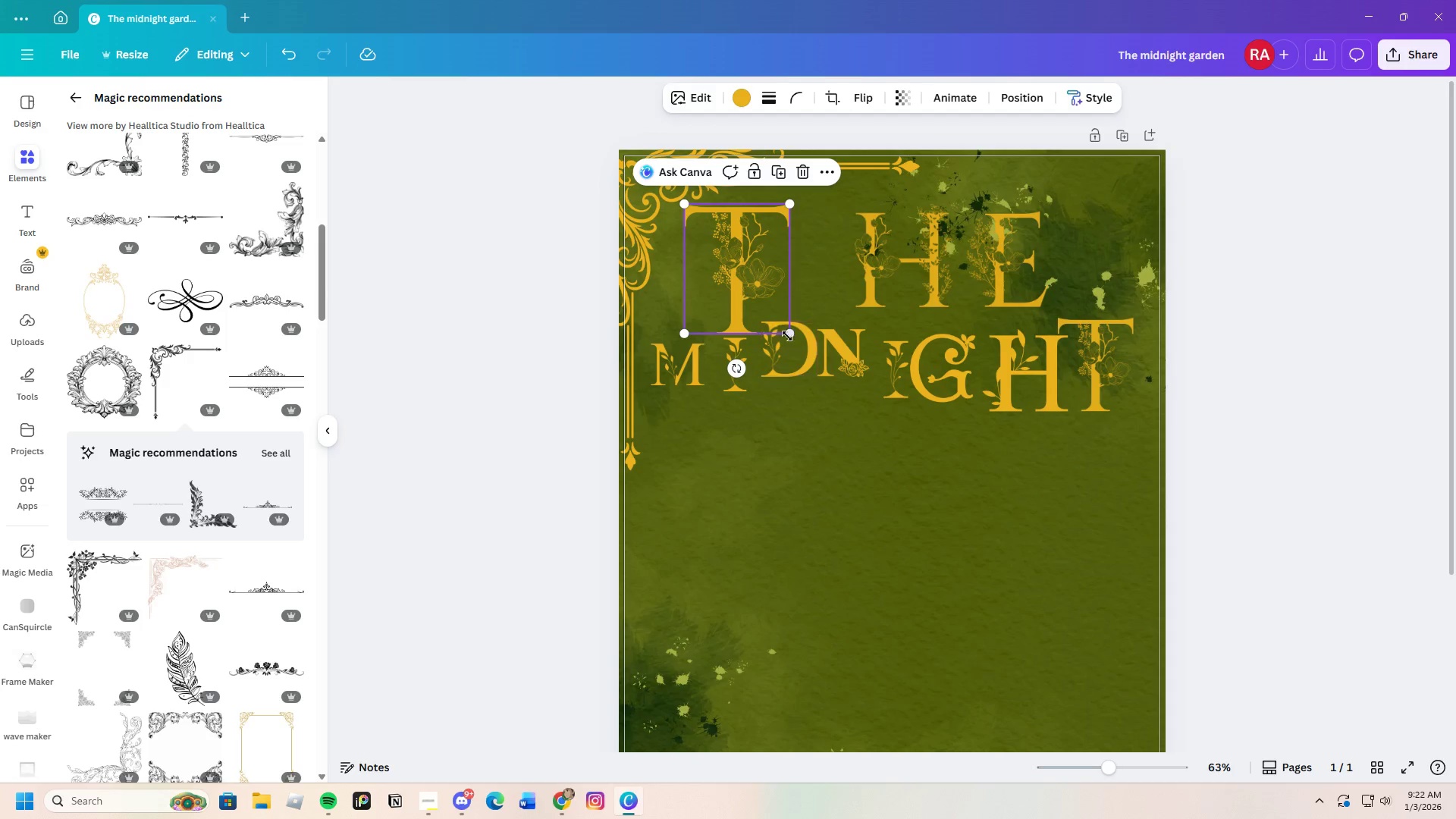 
left_click_drag(start_coordinate=[785, 332], to_coordinate=[764, 309])
 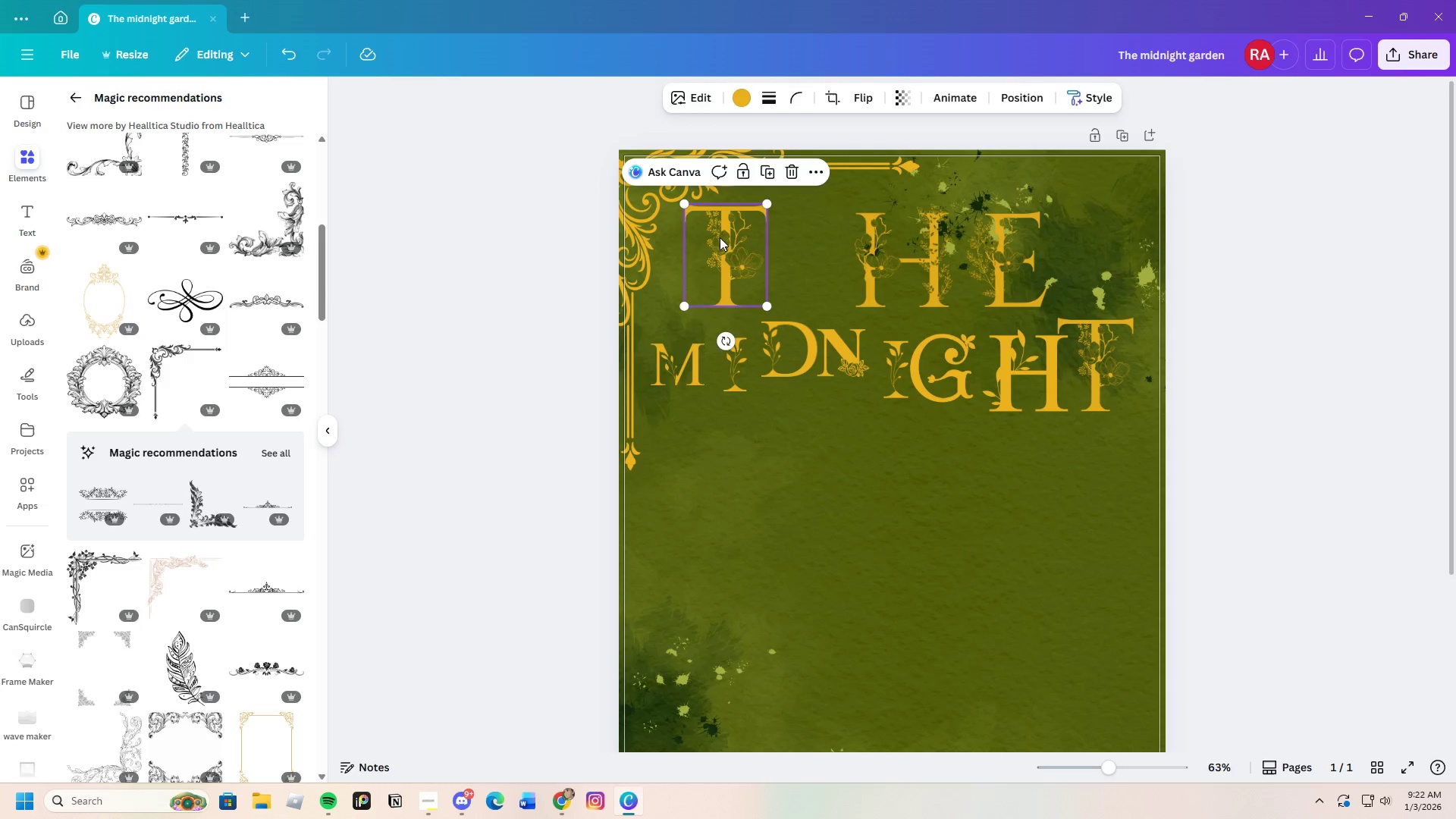 
left_click_drag(start_coordinate=[720, 237], to_coordinate=[728, 241])
 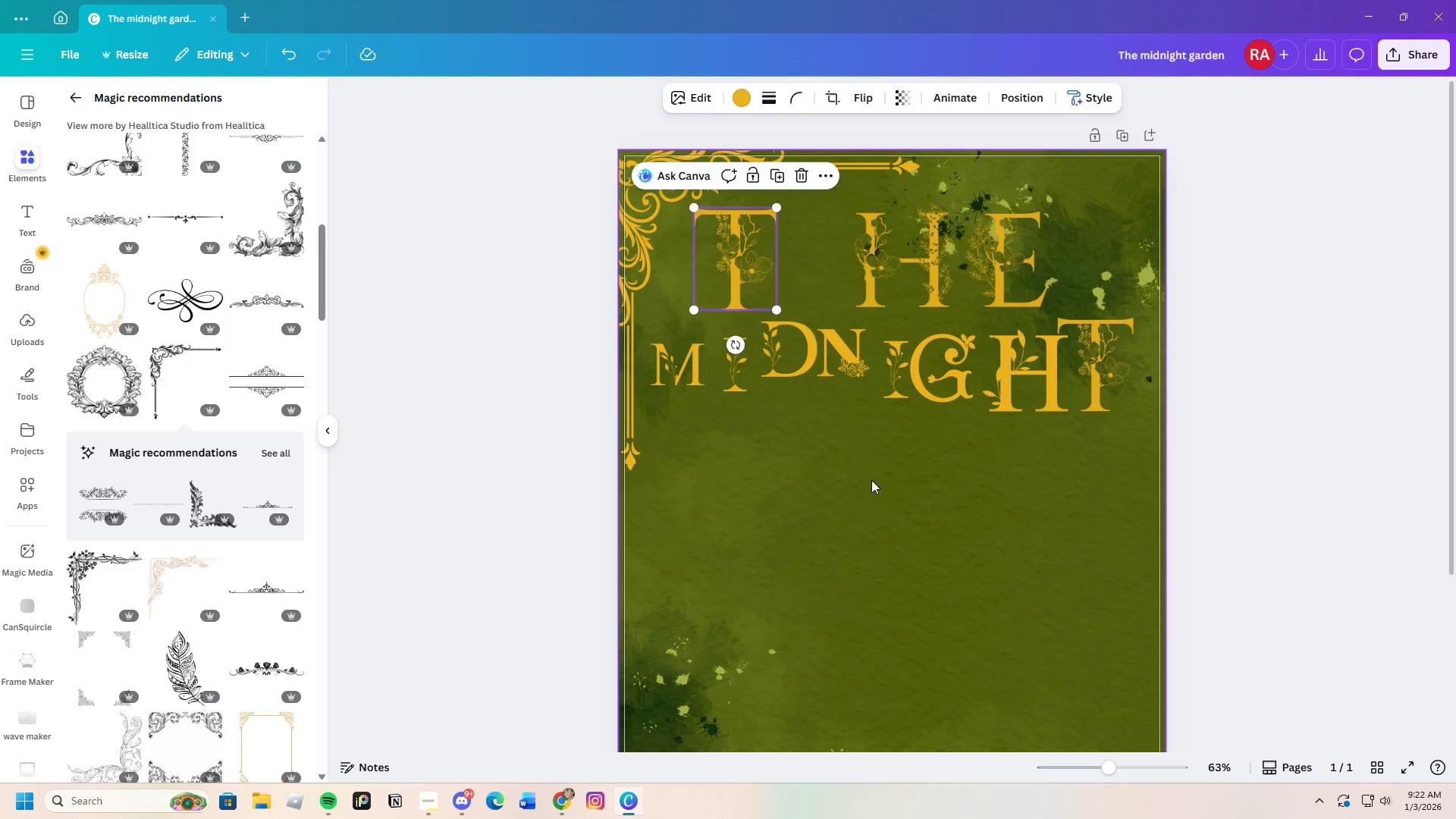 
double_click([871, 293])
 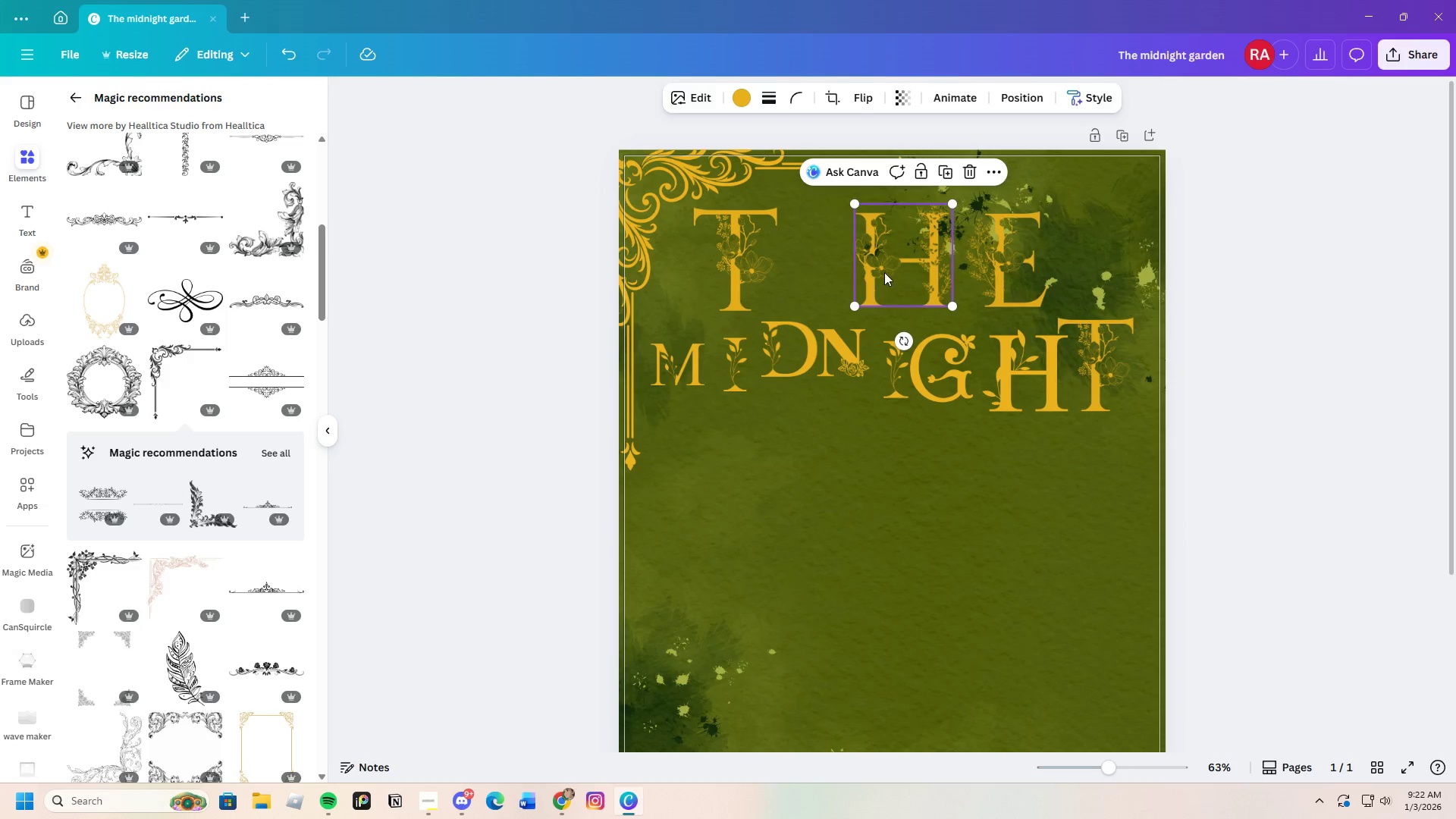 
left_click_drag(start_coordinate=[884, 272], to_coordinate=[805, 287])
 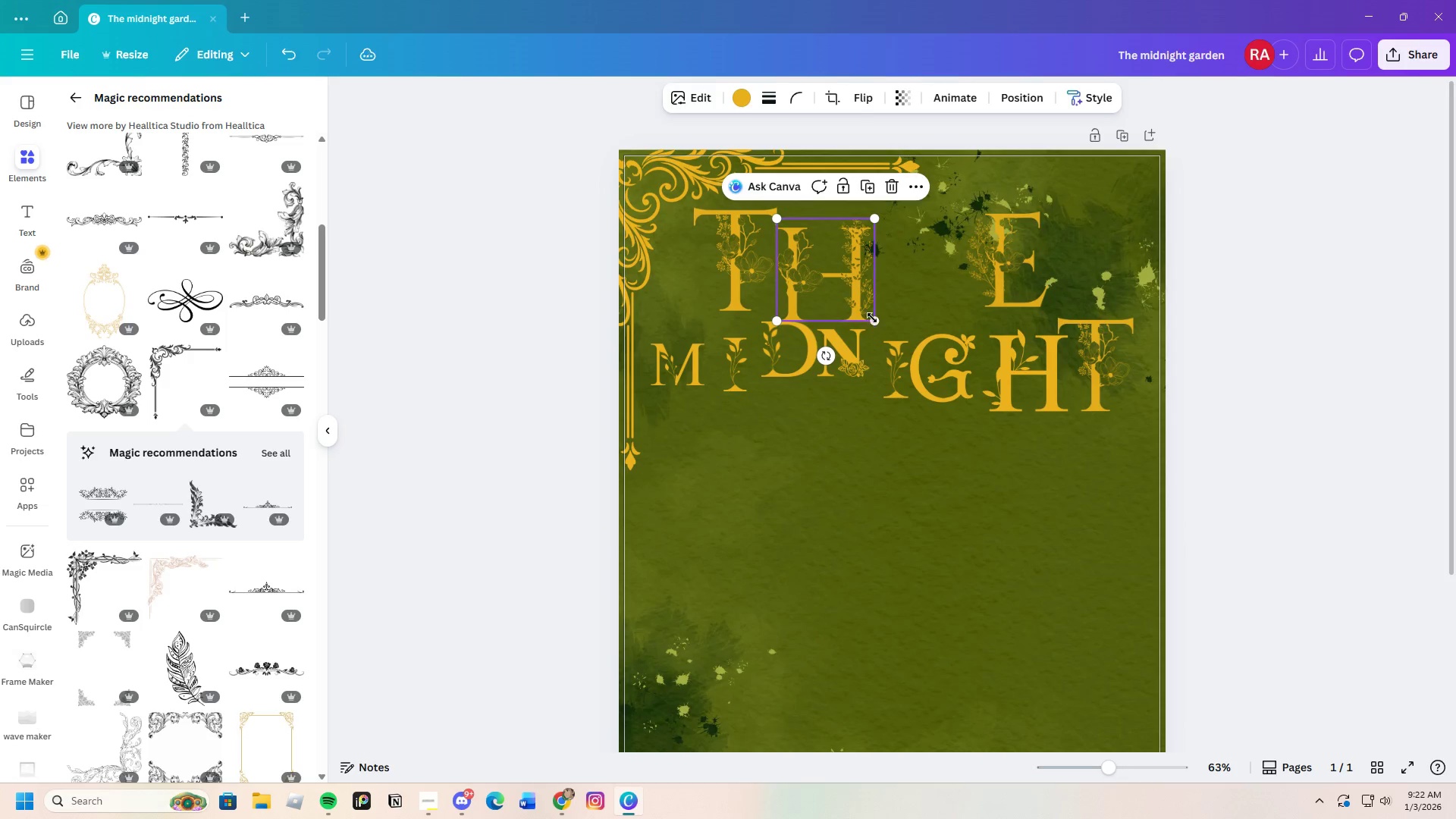 
left_click_drag(start_coordinate=[872, 318], to_coordinate=[857, 299])
 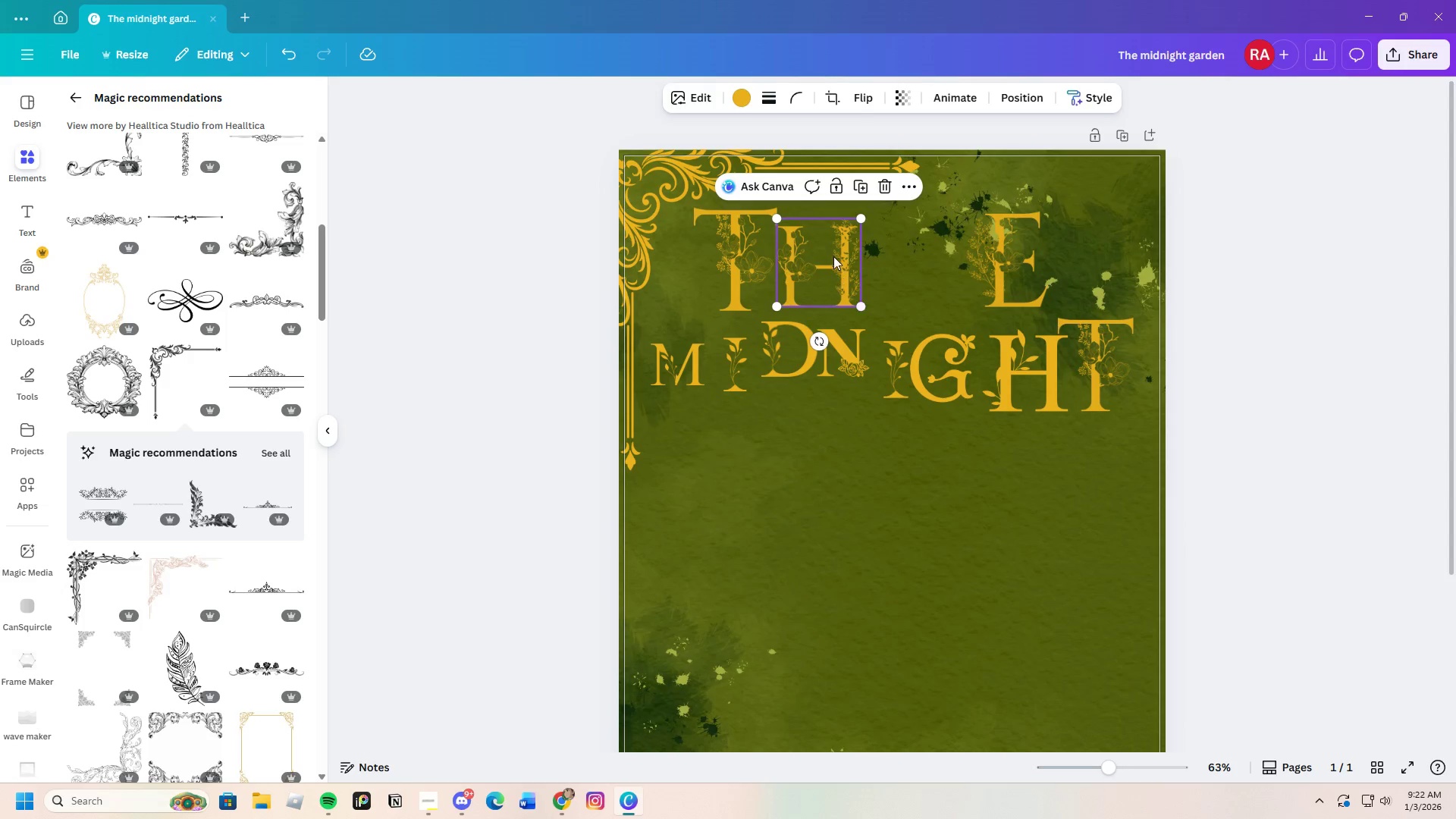 
left_click_drag(start_coordinate=[833, 256], to_coordinate=[829, 262])
 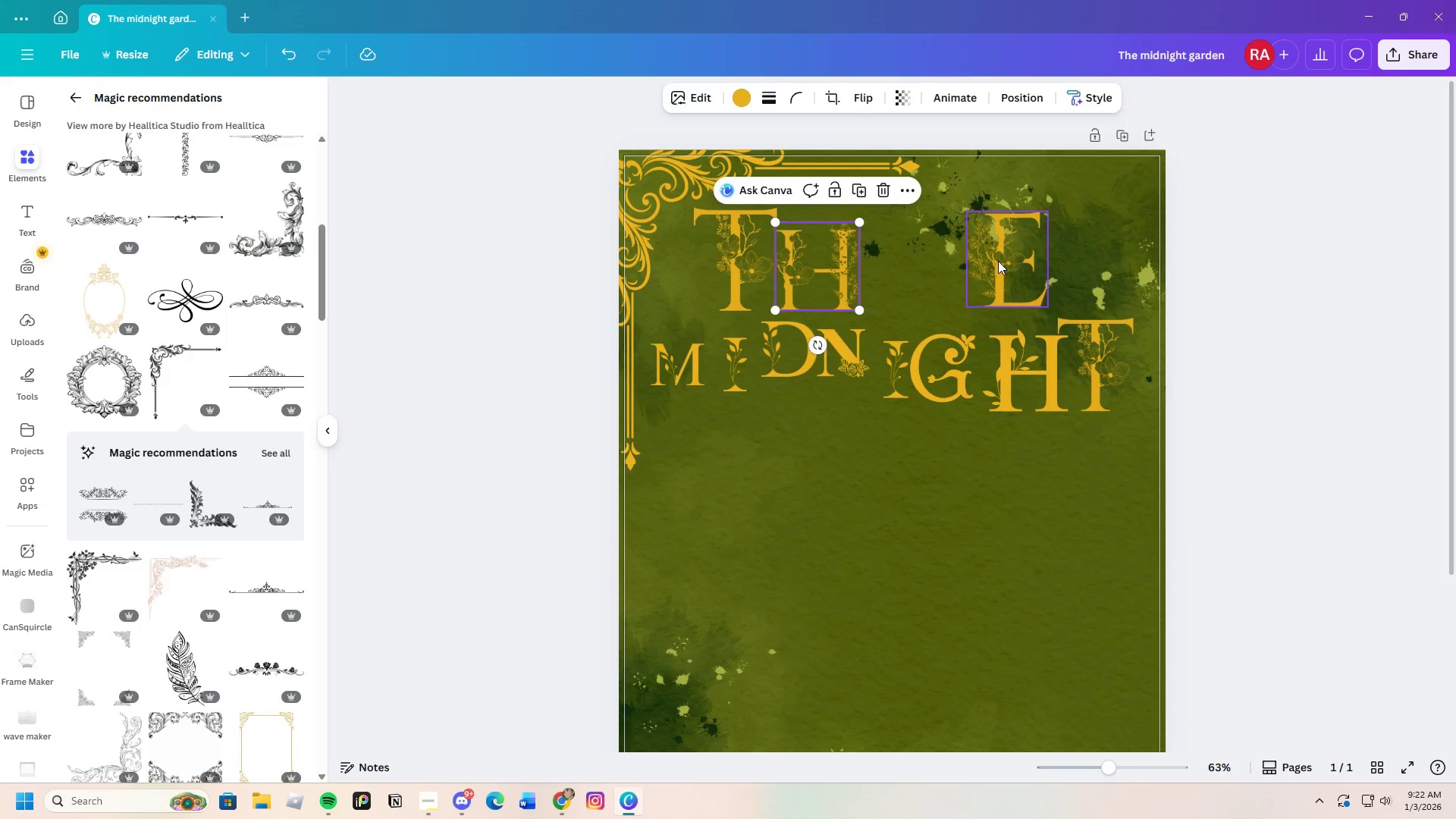 
left_click_drag(start_coordinate=[1001, 261], to_coordinate=[905, 273])
 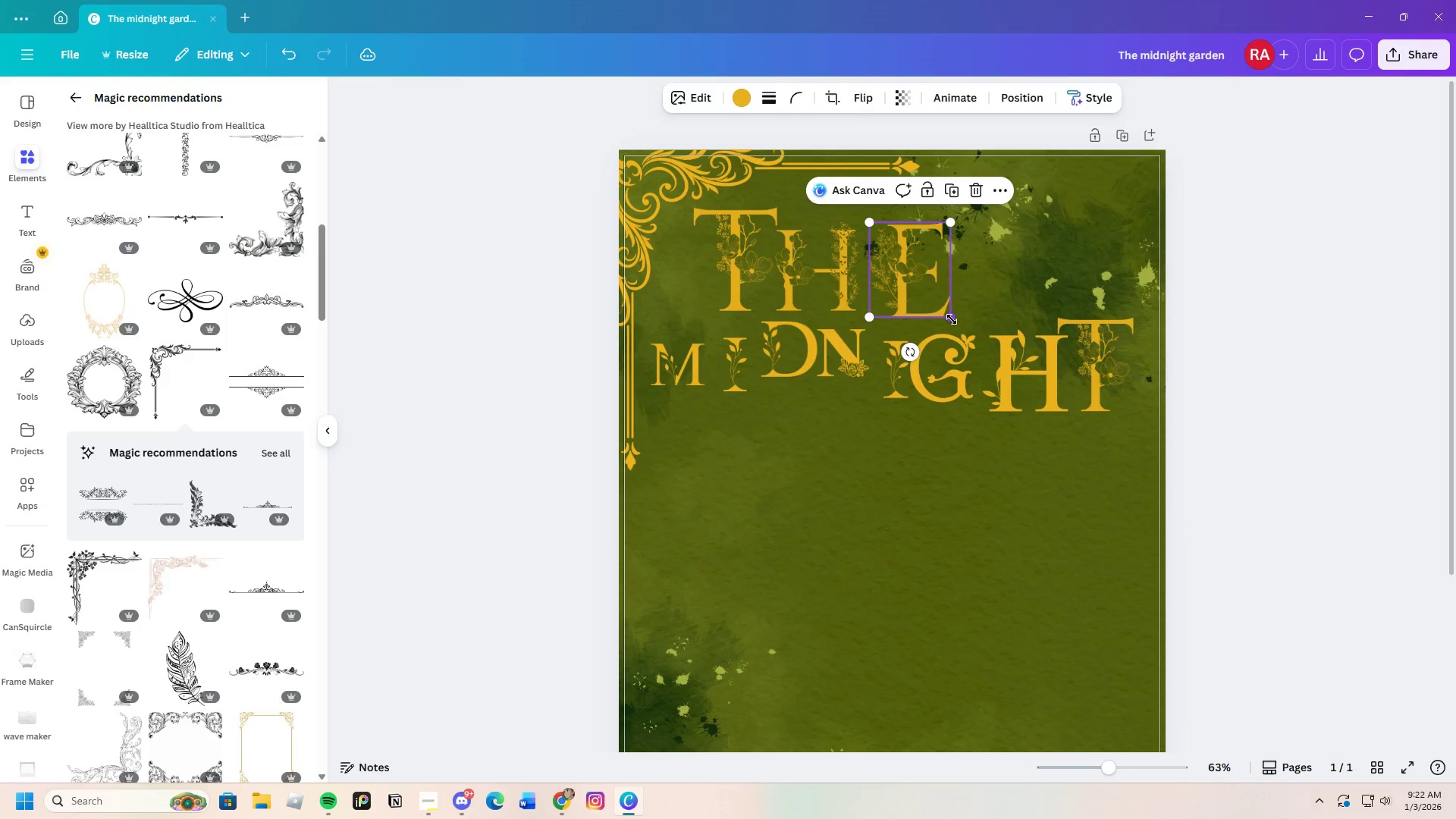 
left_click_drag(start_coordinate=[952, 319], to_coordinate=[935, 317])
 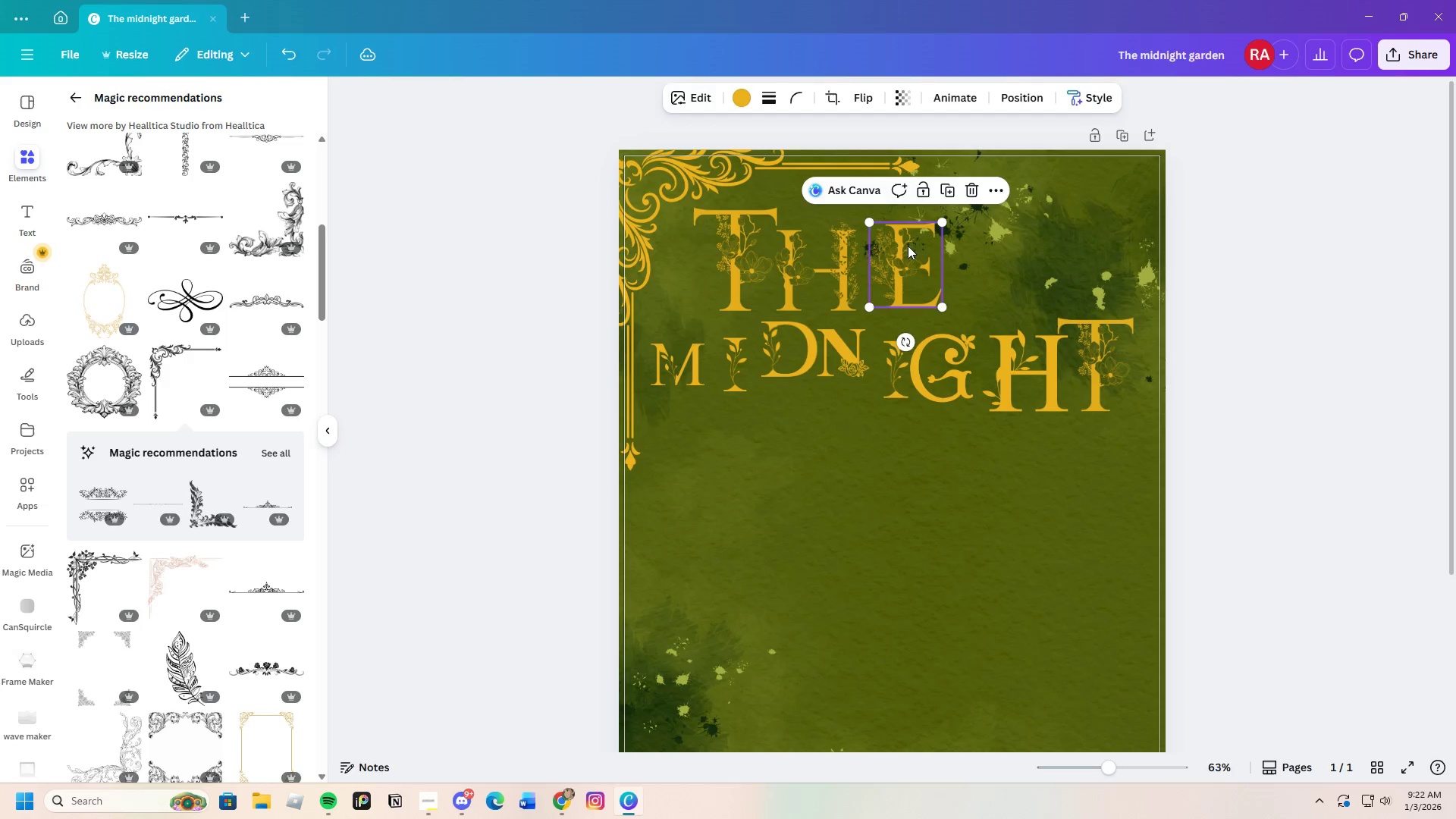 
left_click_drag(start_coordinate=[908, 246], to_coordinate=[908, 252])
 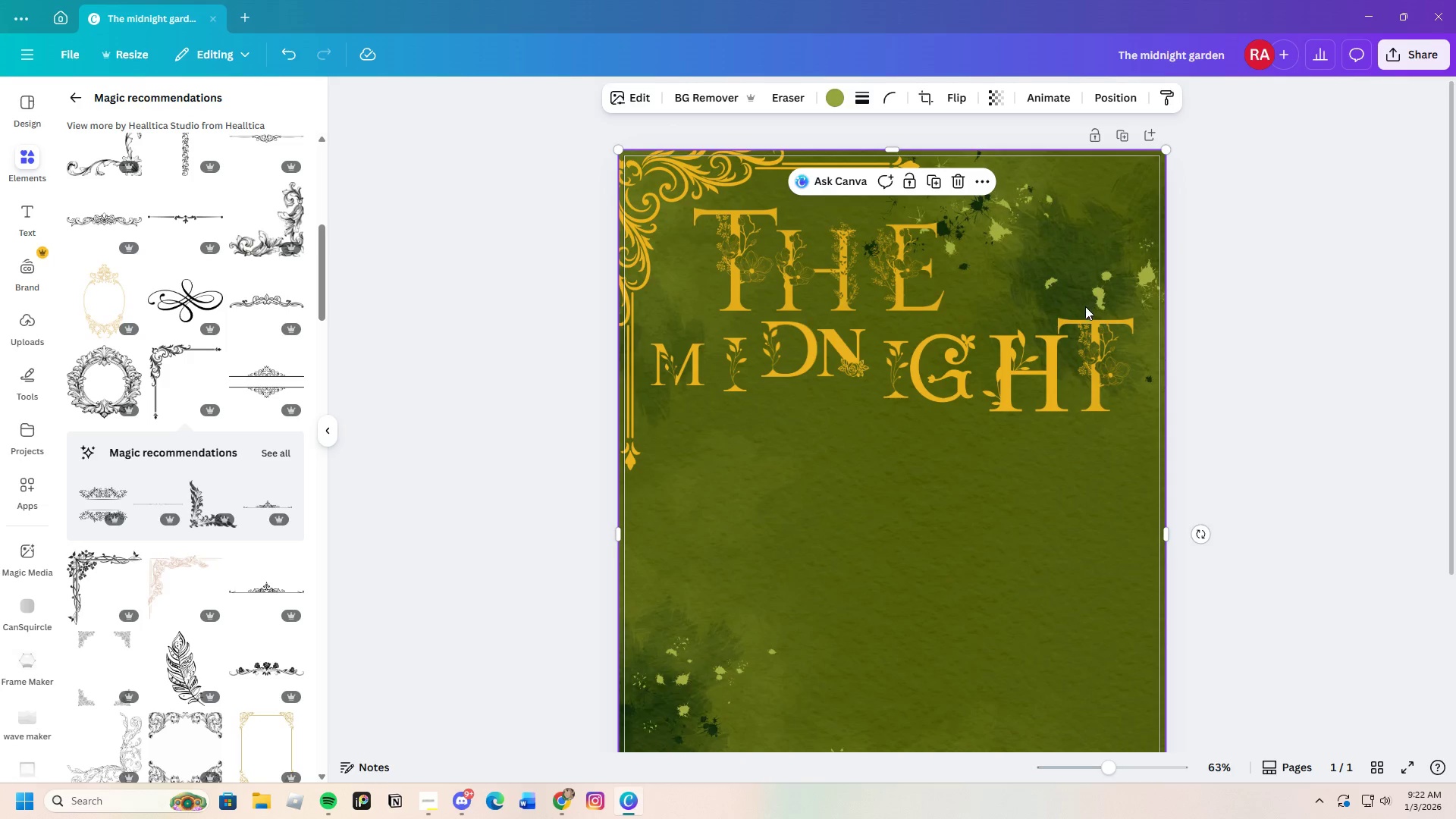 
wait(5.05)
 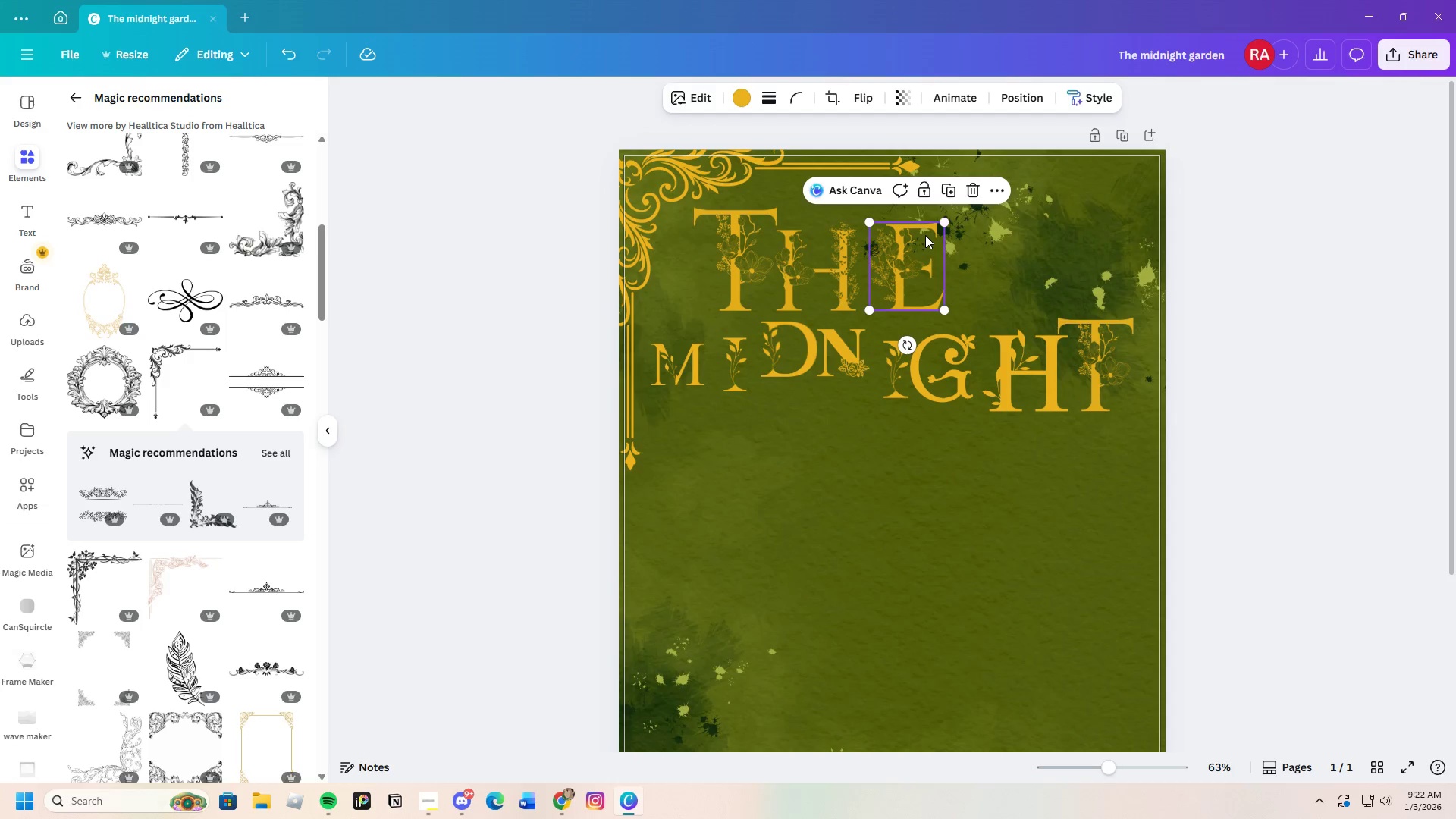 
left_click_drag(start_coordinate=[945, 224], to_coordinate=[943, 233])
 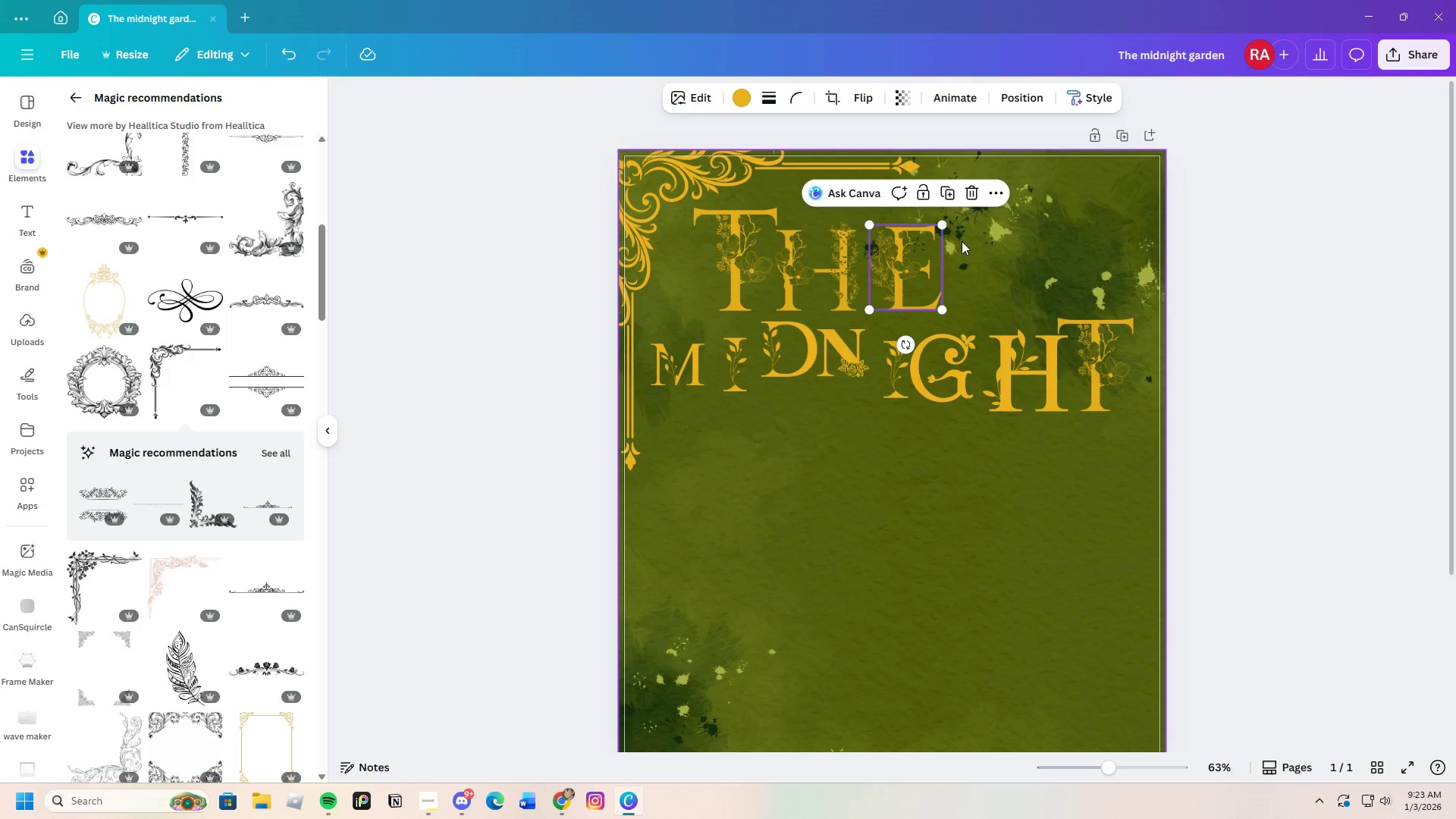 
left_click([973, 246])
 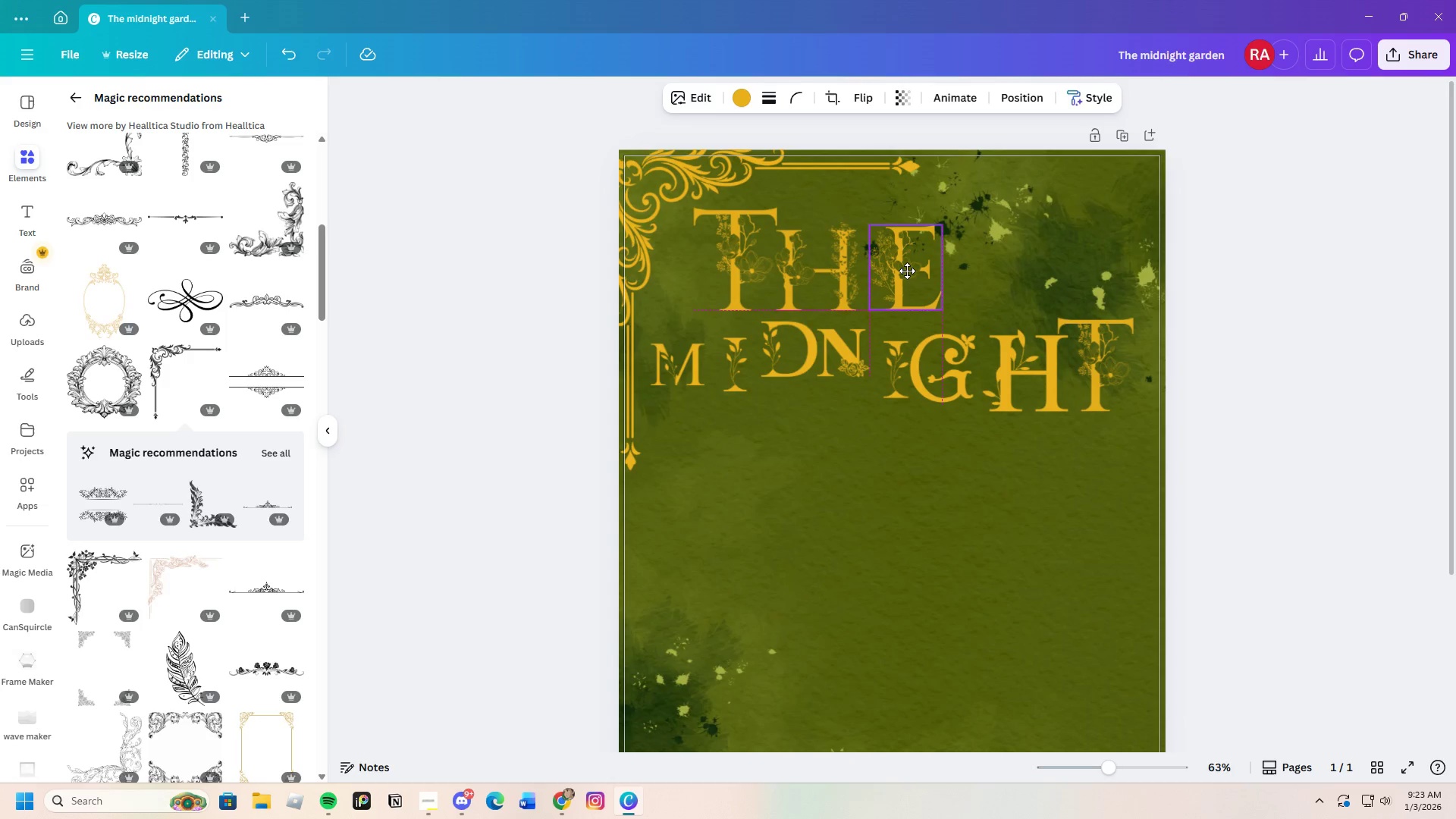 
left_click([967, 230])
 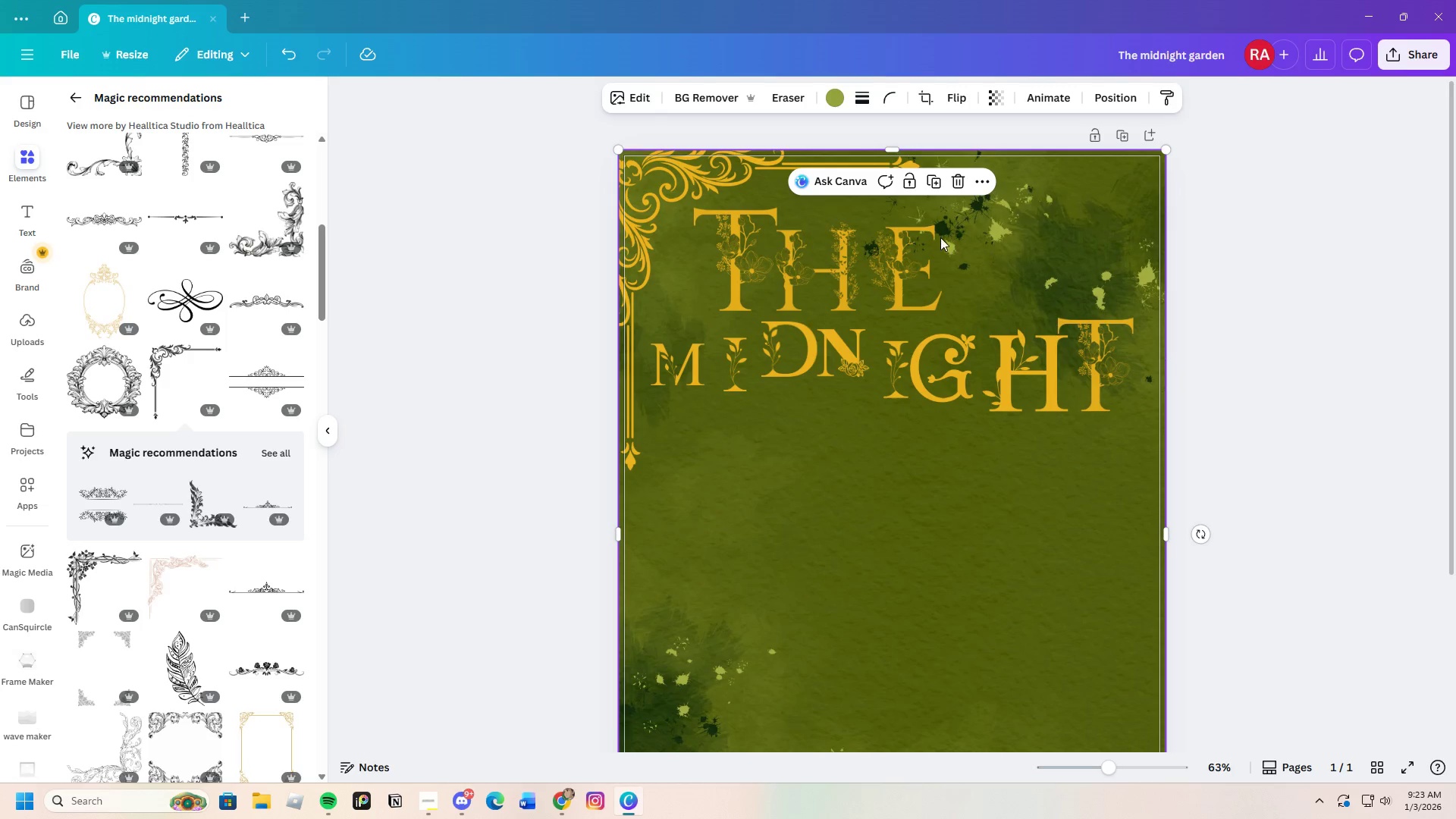 
left_click([907, 234])
 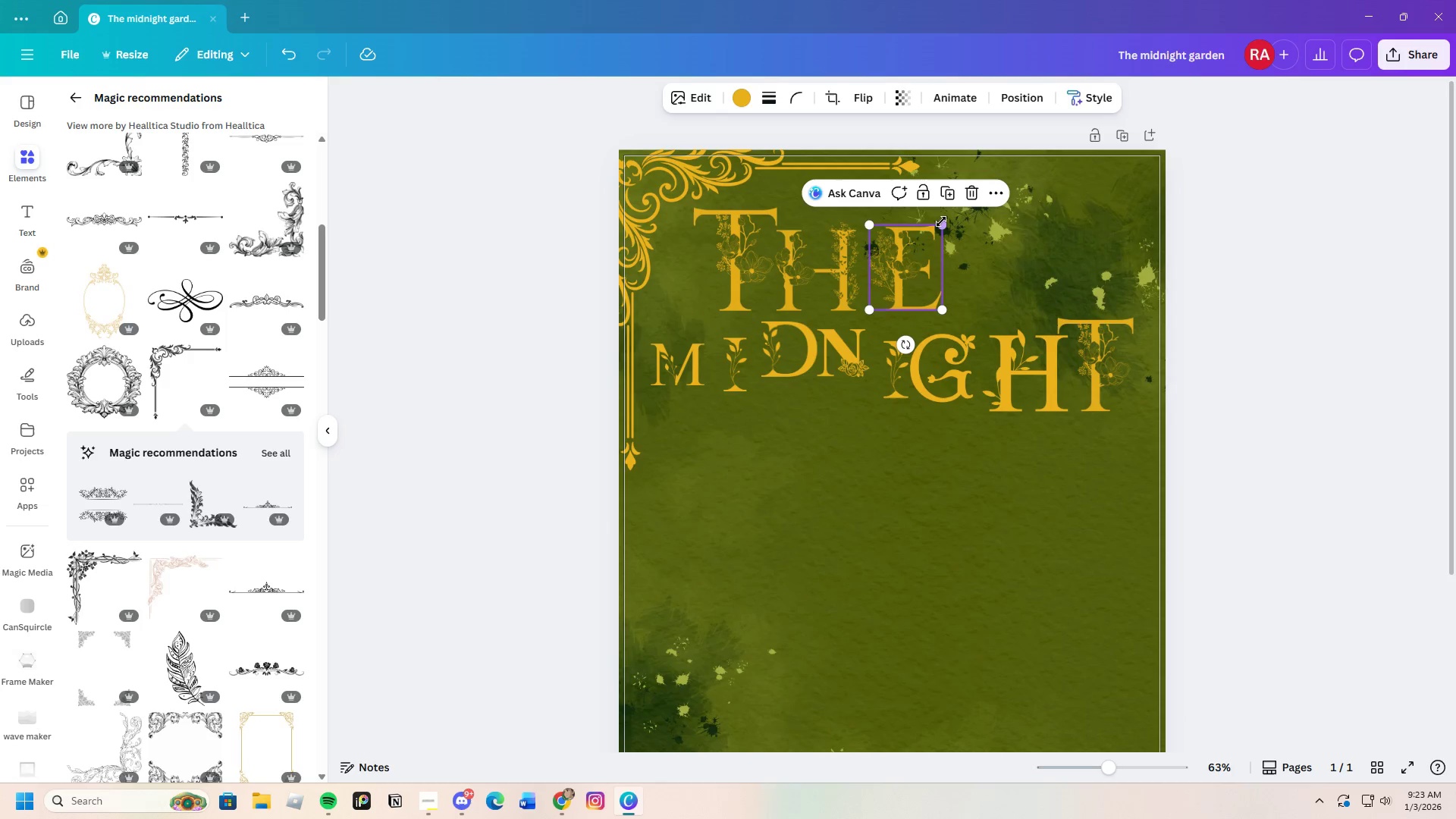 
left_click_drag(start_coordinate=[941, 223], to_coordinate=[940, 231])
 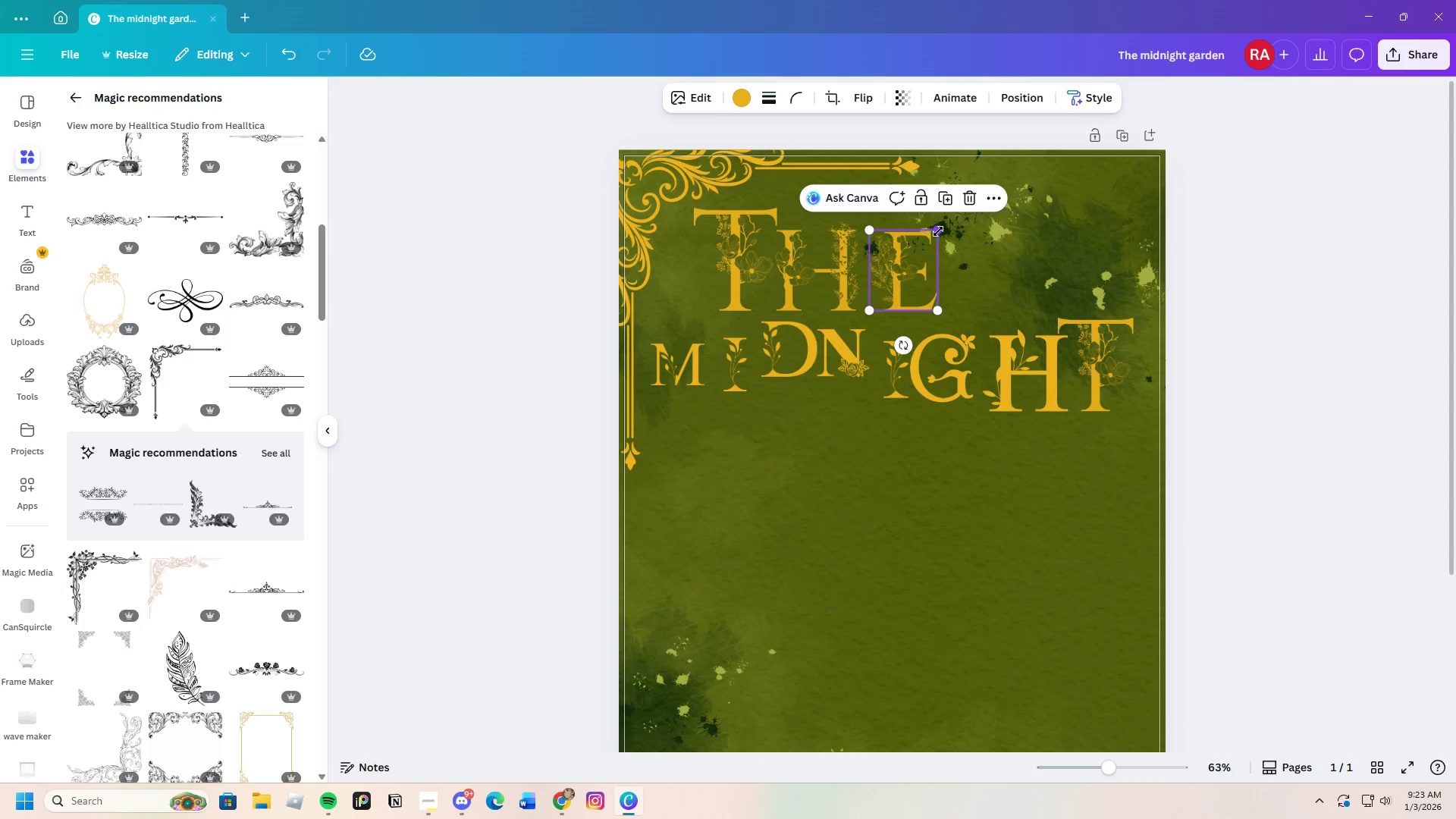 
left_click_drag(start_coordinate=[938, 231], to_coordinate=[942, 230])
 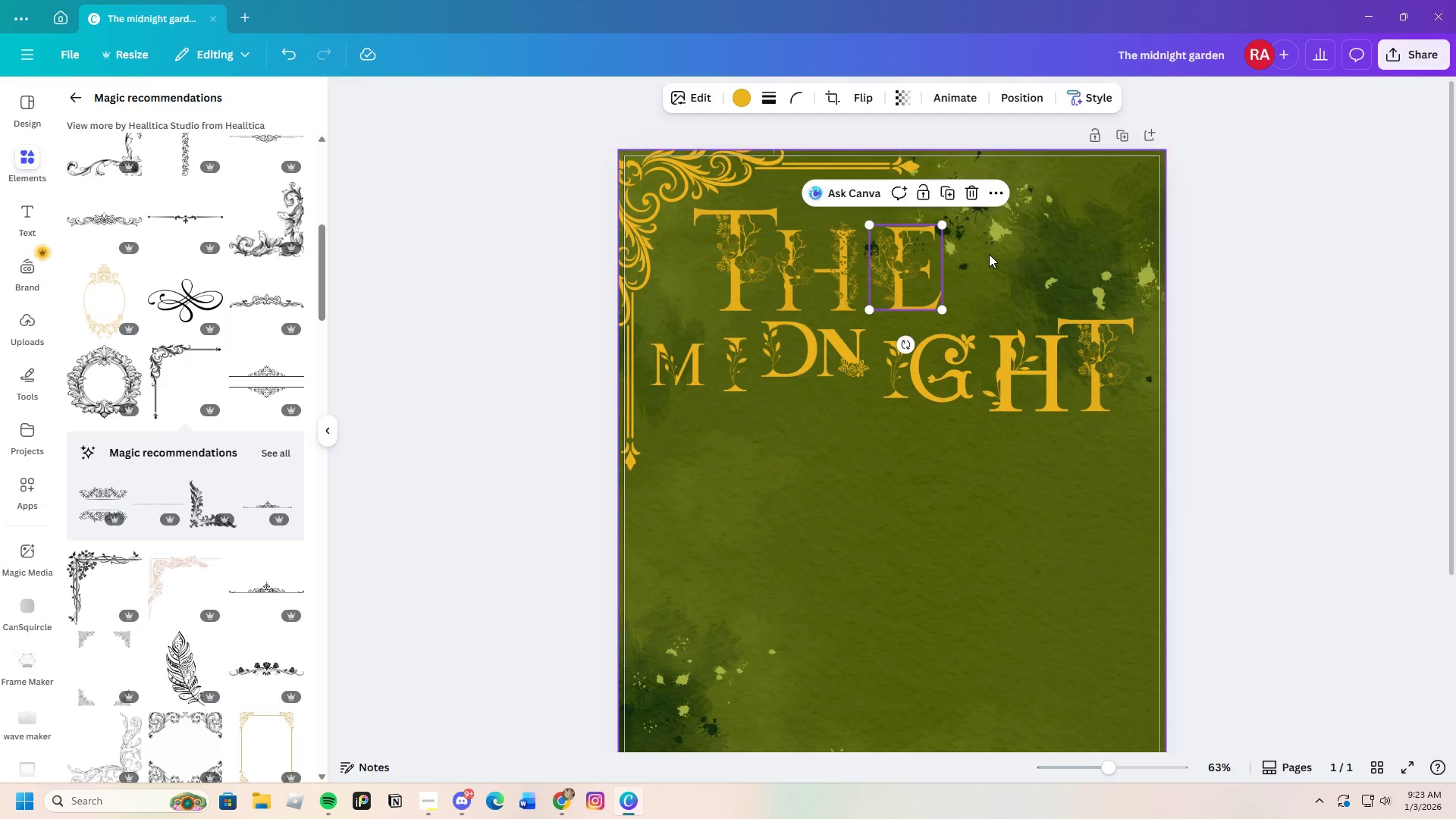 
left_click([989, 254])
 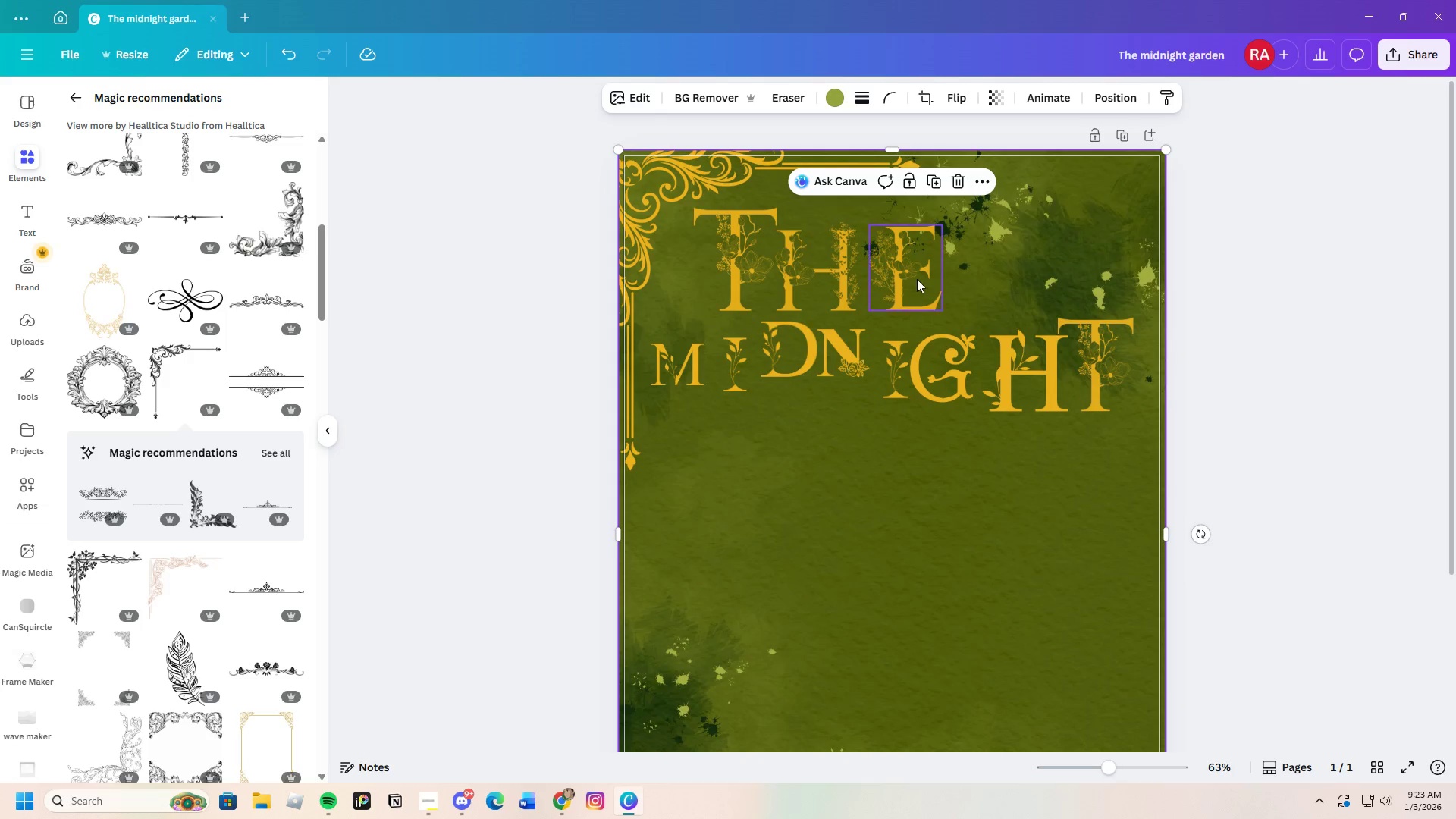 
left_click_drag(start_coordinate=[916, 279], to_coordinate=[890, 282])
 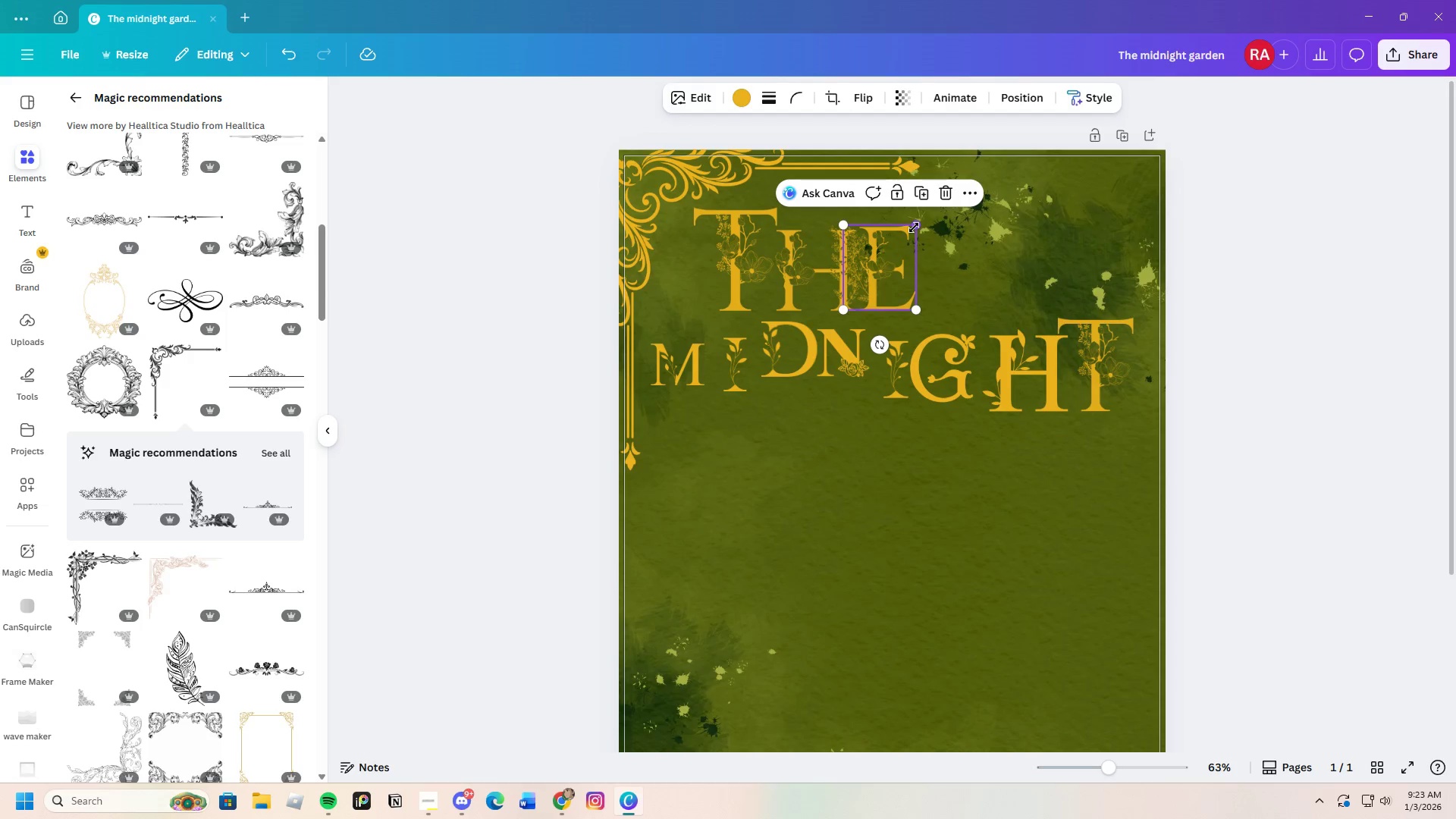 
left_click_drag(start_coordinate=[914, 228], to_coordinate=[912, 231])
 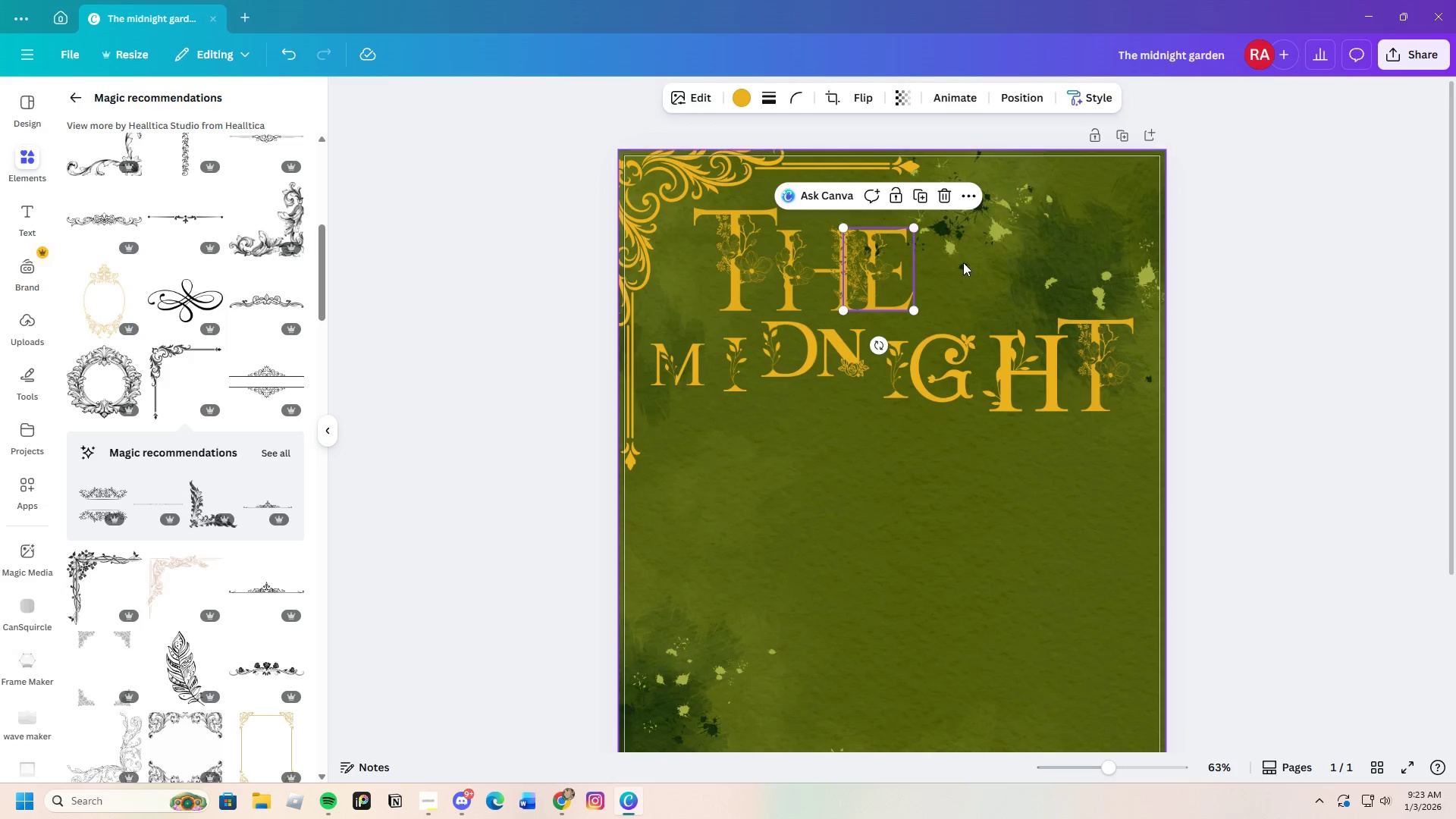 
left_click([965, 262])
 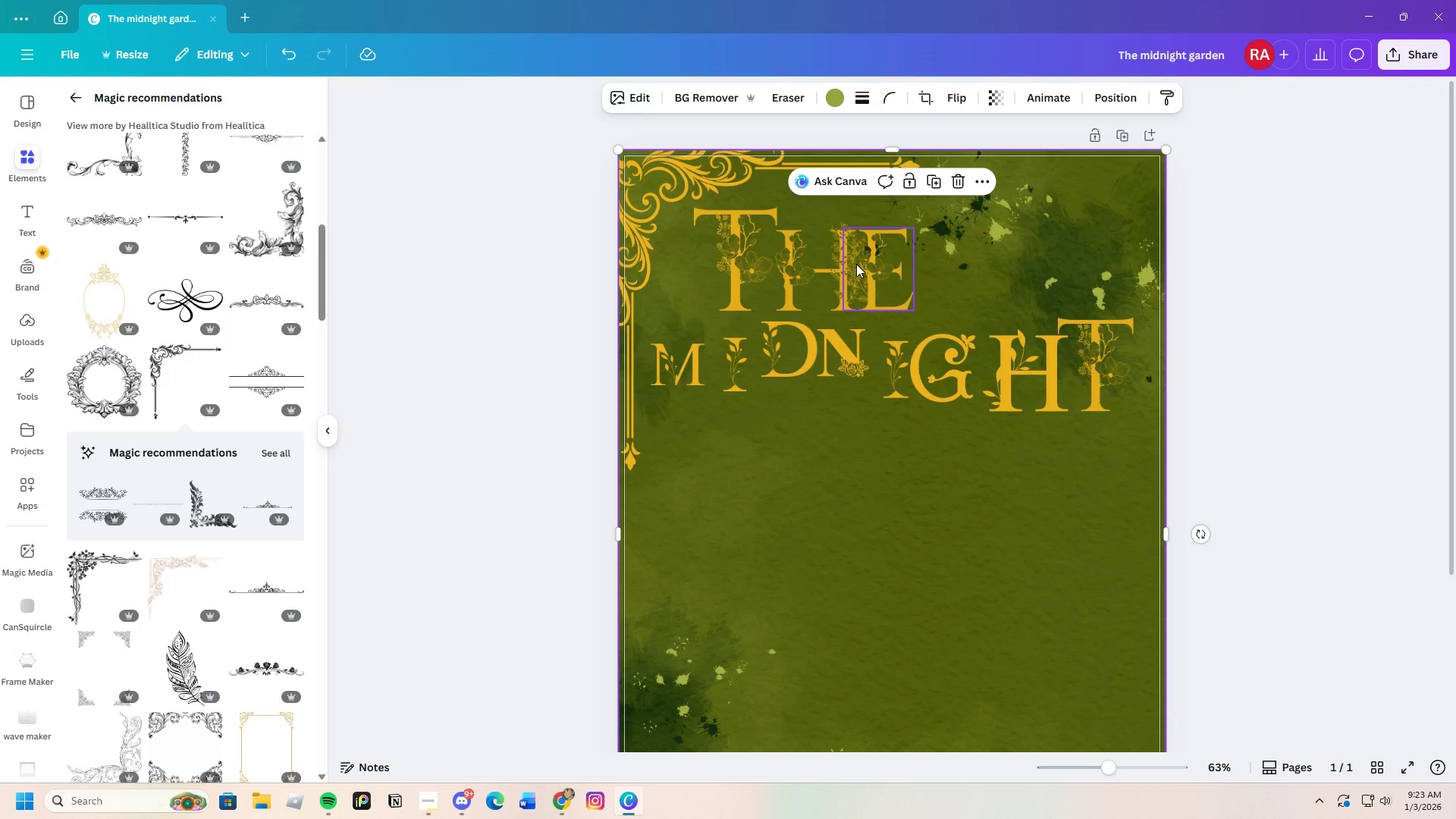 
left_click_drag(start_coordinate=[883, 268], to_coordinate=[1011, 267])
 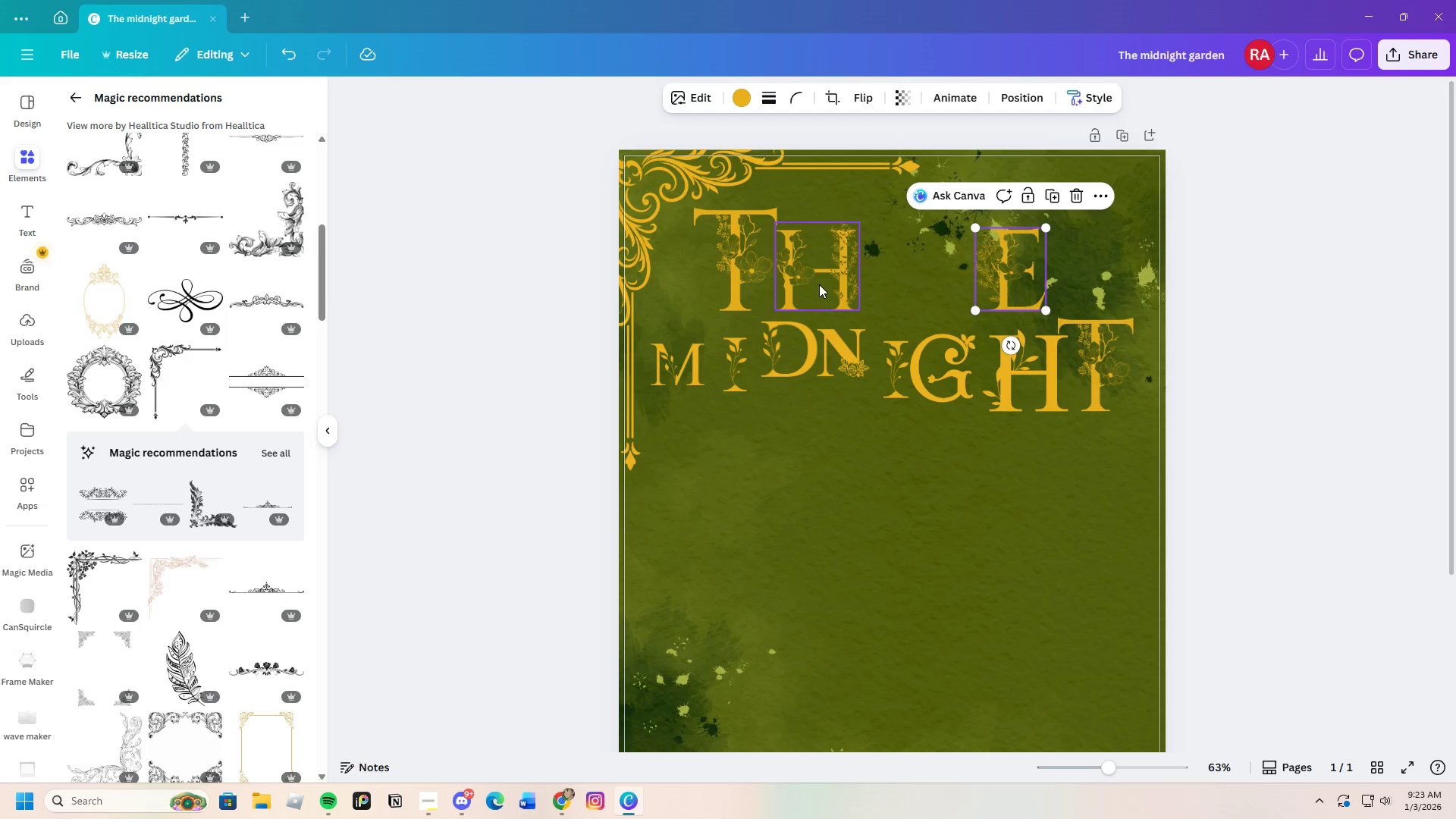 
left_click_drag(start_coordinate=[819, 284], to_coordinate=[900, 284])
 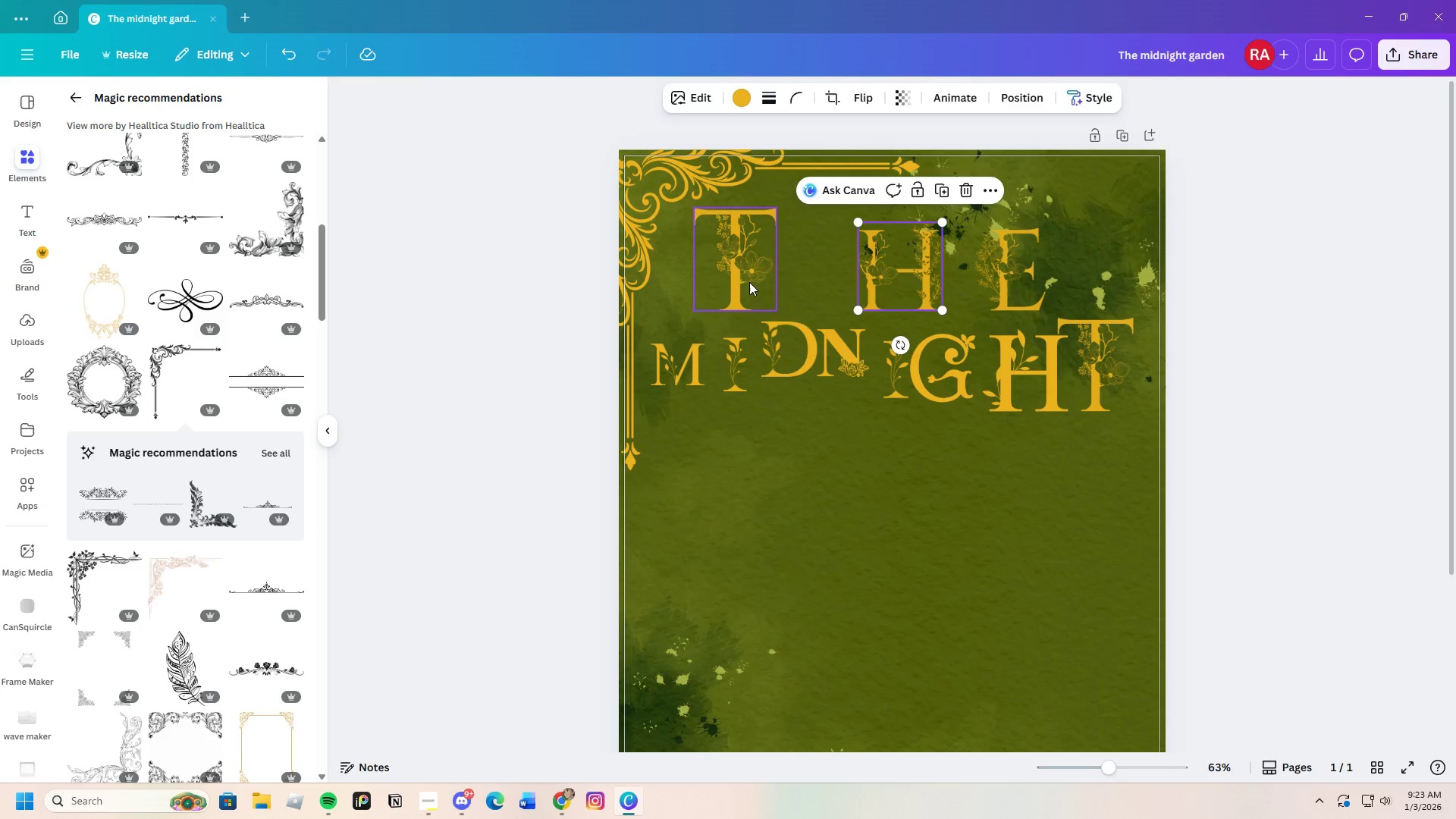 
left_click_drag(start_coordinate=[737, 282], to_coordinate=[811, 282])
 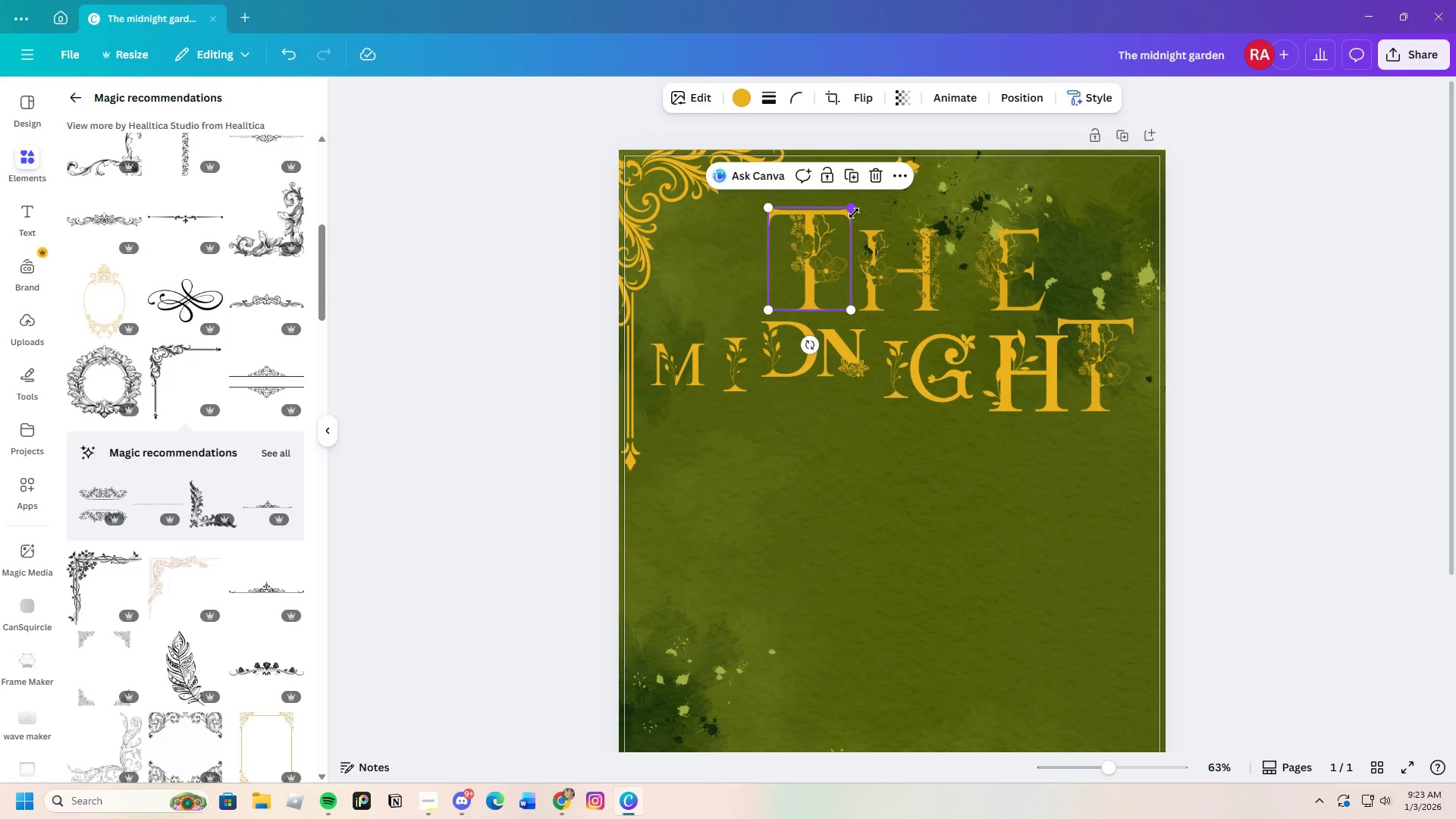 
left_click_drag(start_coordinate=[853, 209], to_coordinate=[868, 193])
 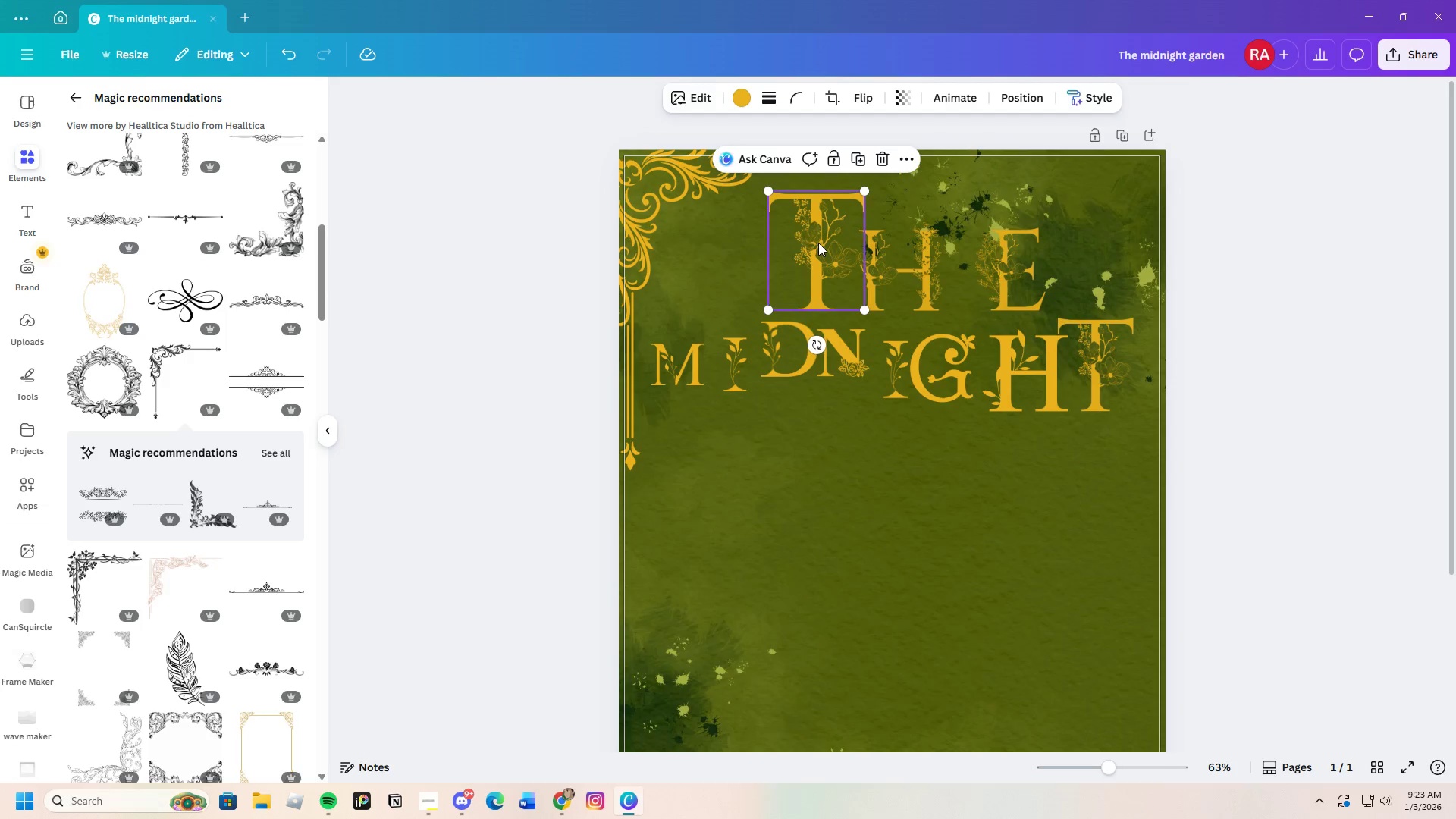 
left_click_drag(start_coordinate=[818, 243], to_coordinate=[809, 243])
 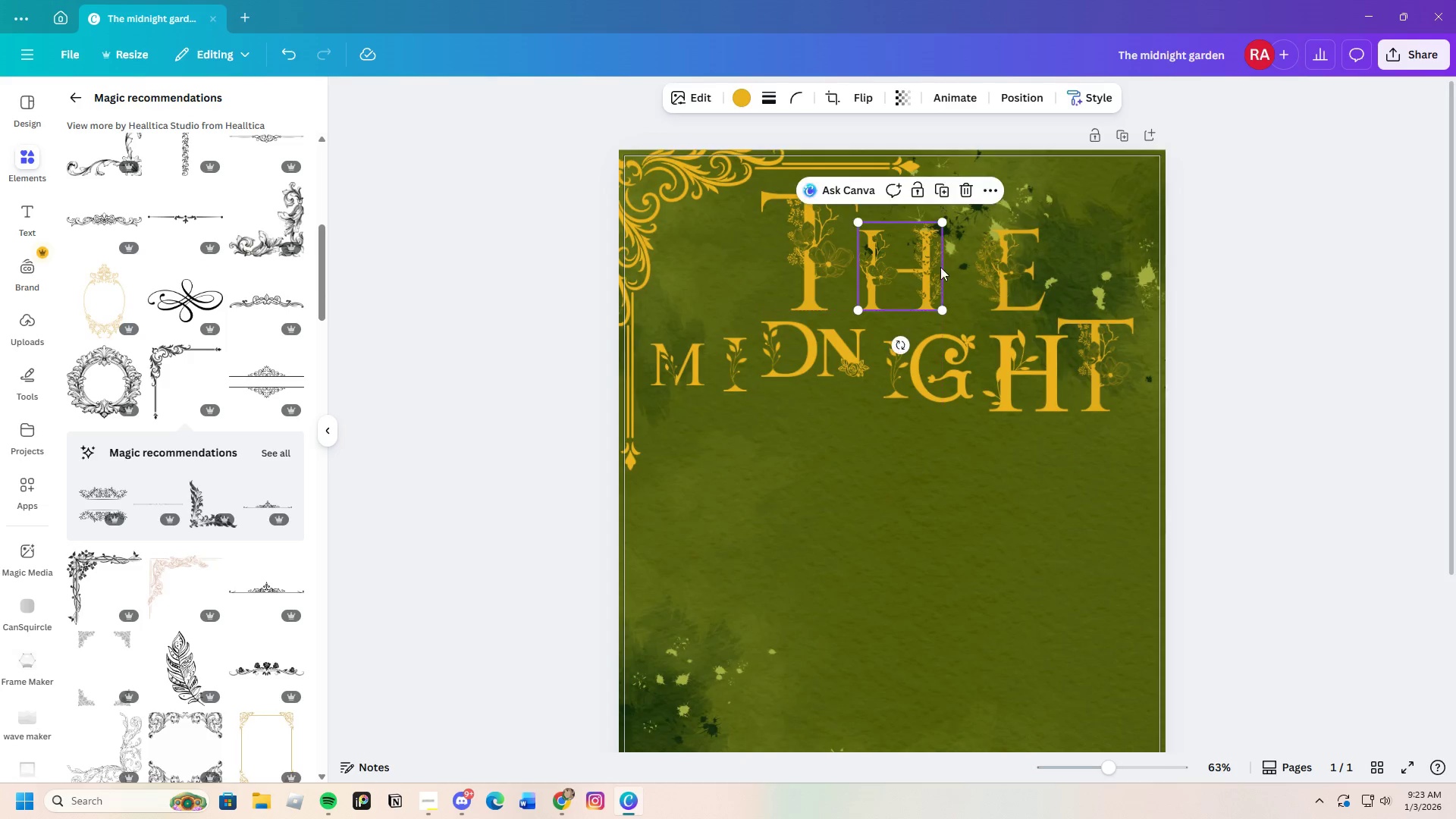 
left_click_drag(start_coordinate=[1003, 271], to_coordinate=[978, 274])
 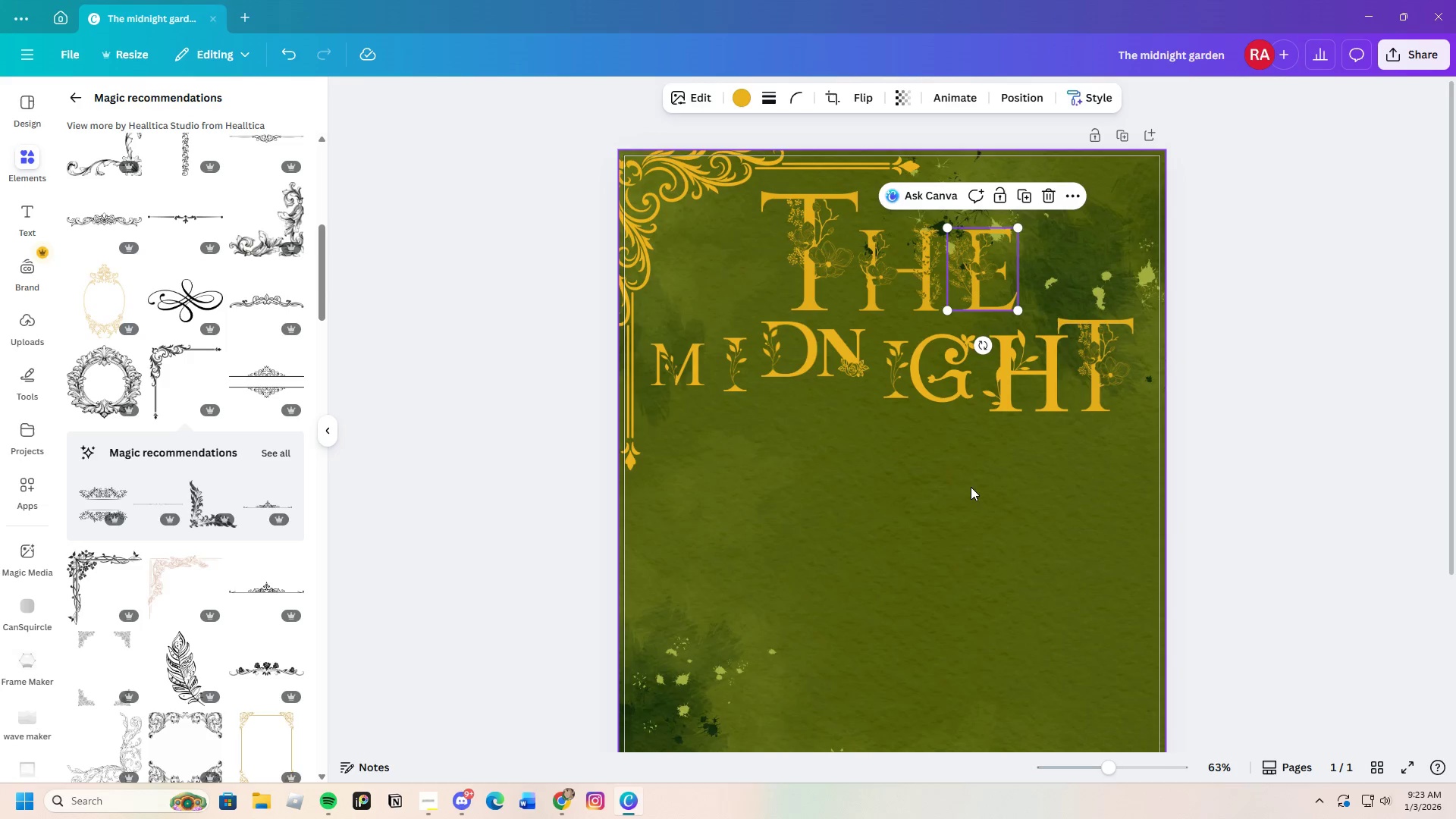 
left_click([970, 491])
 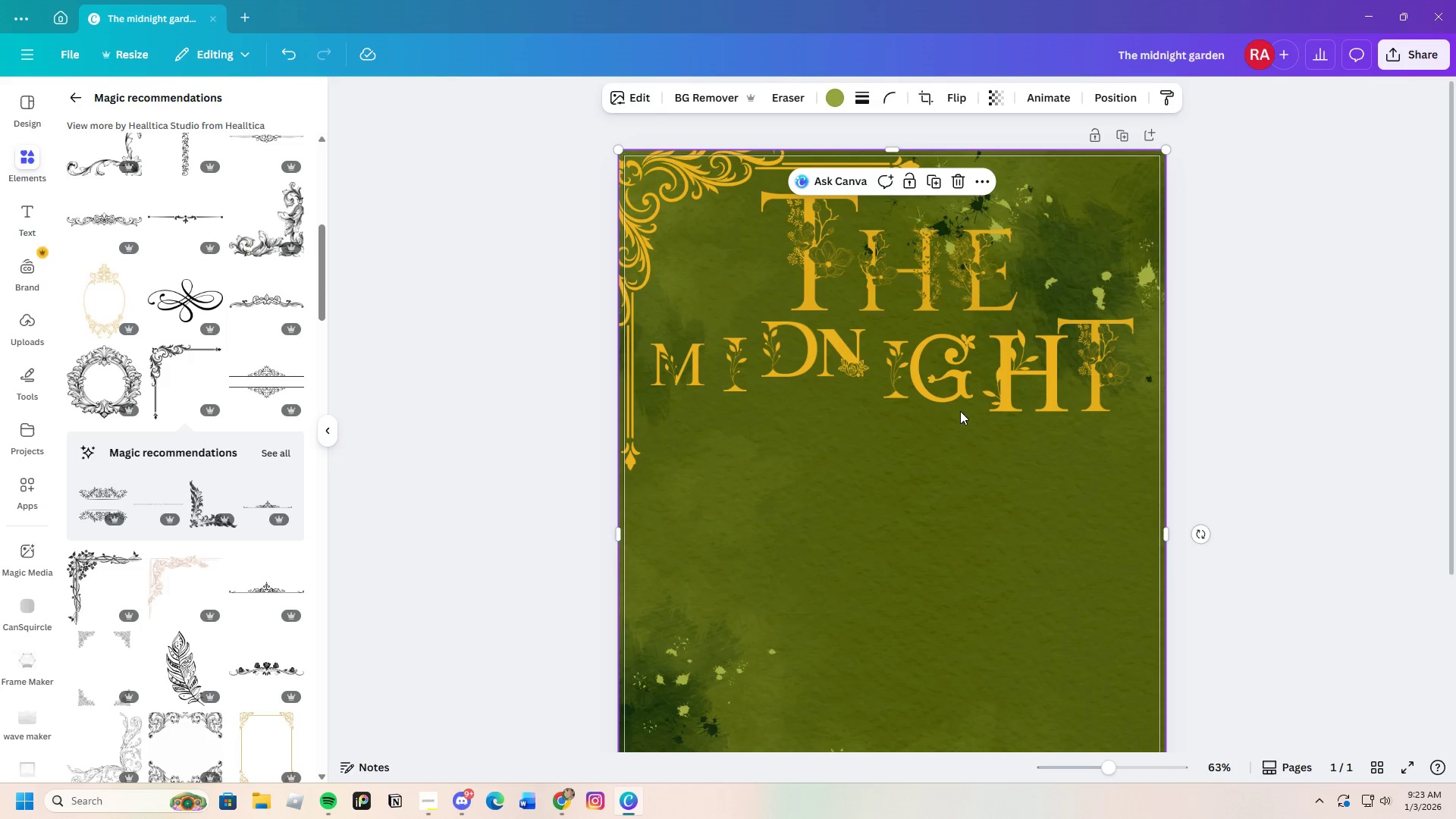 
left_click([907, 268])
 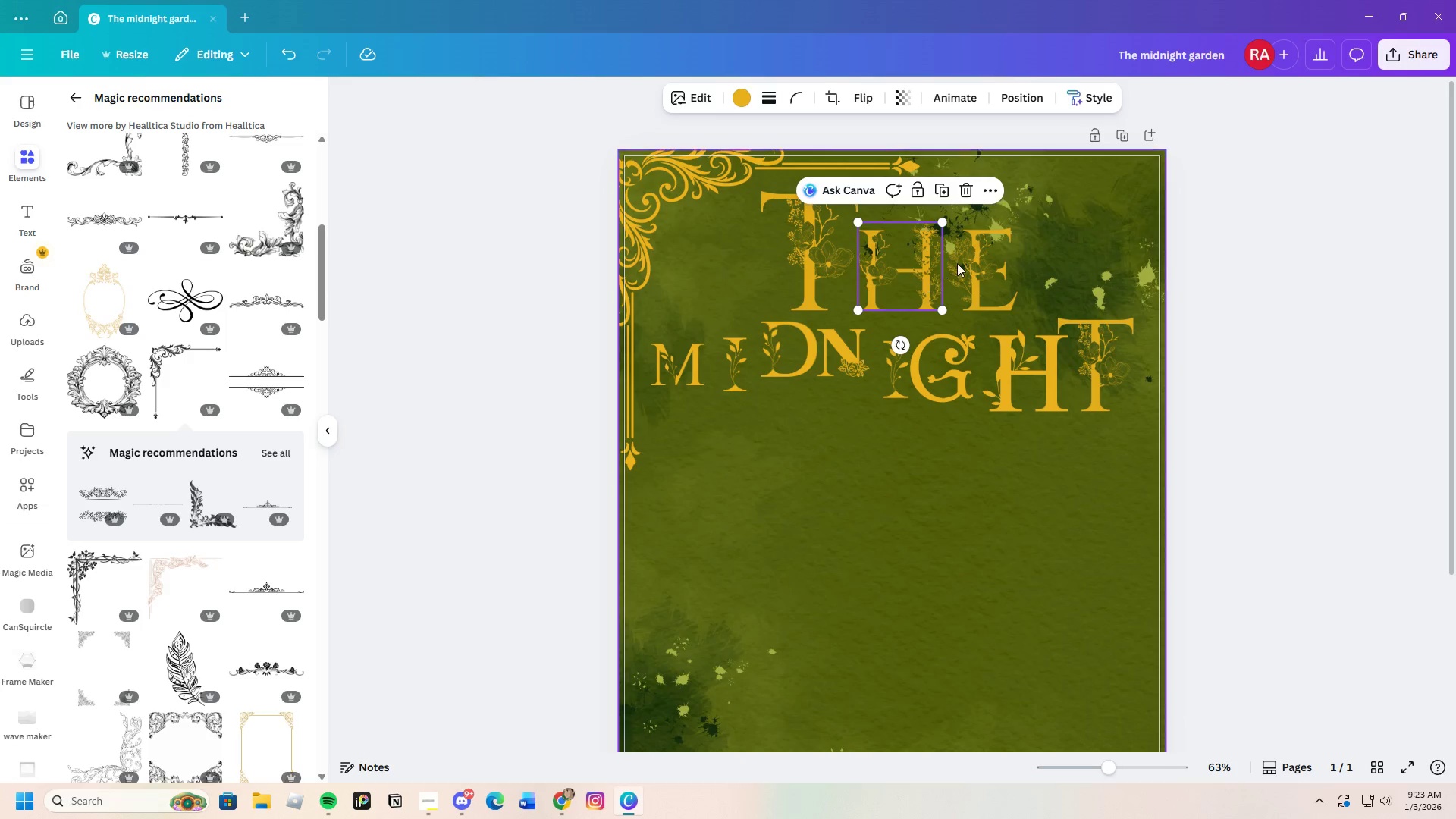 
left_click([973, 258])
 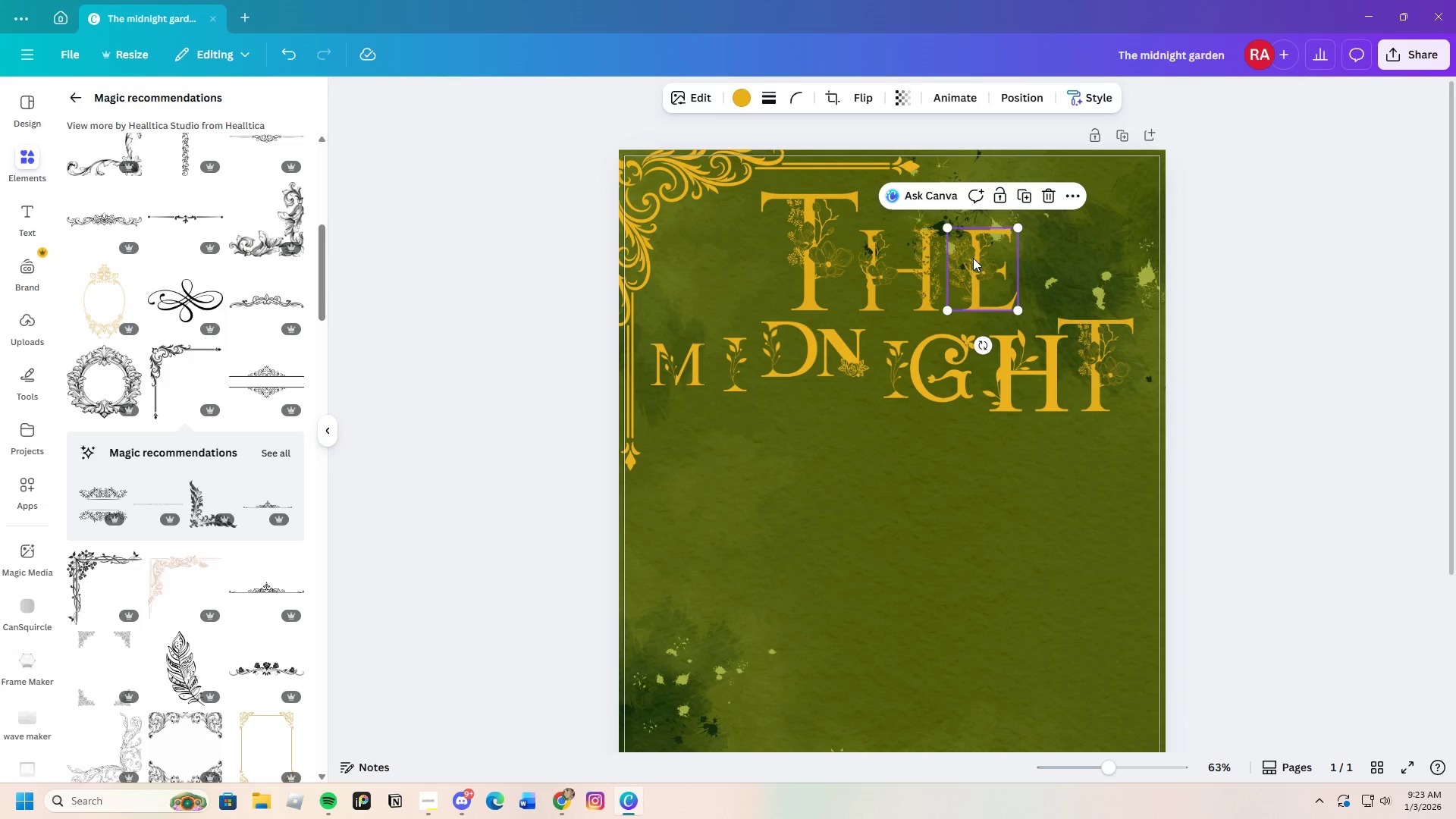 
left_click_drag(start_coordinate=[973, 258], to_coordinate=[981, 258])
 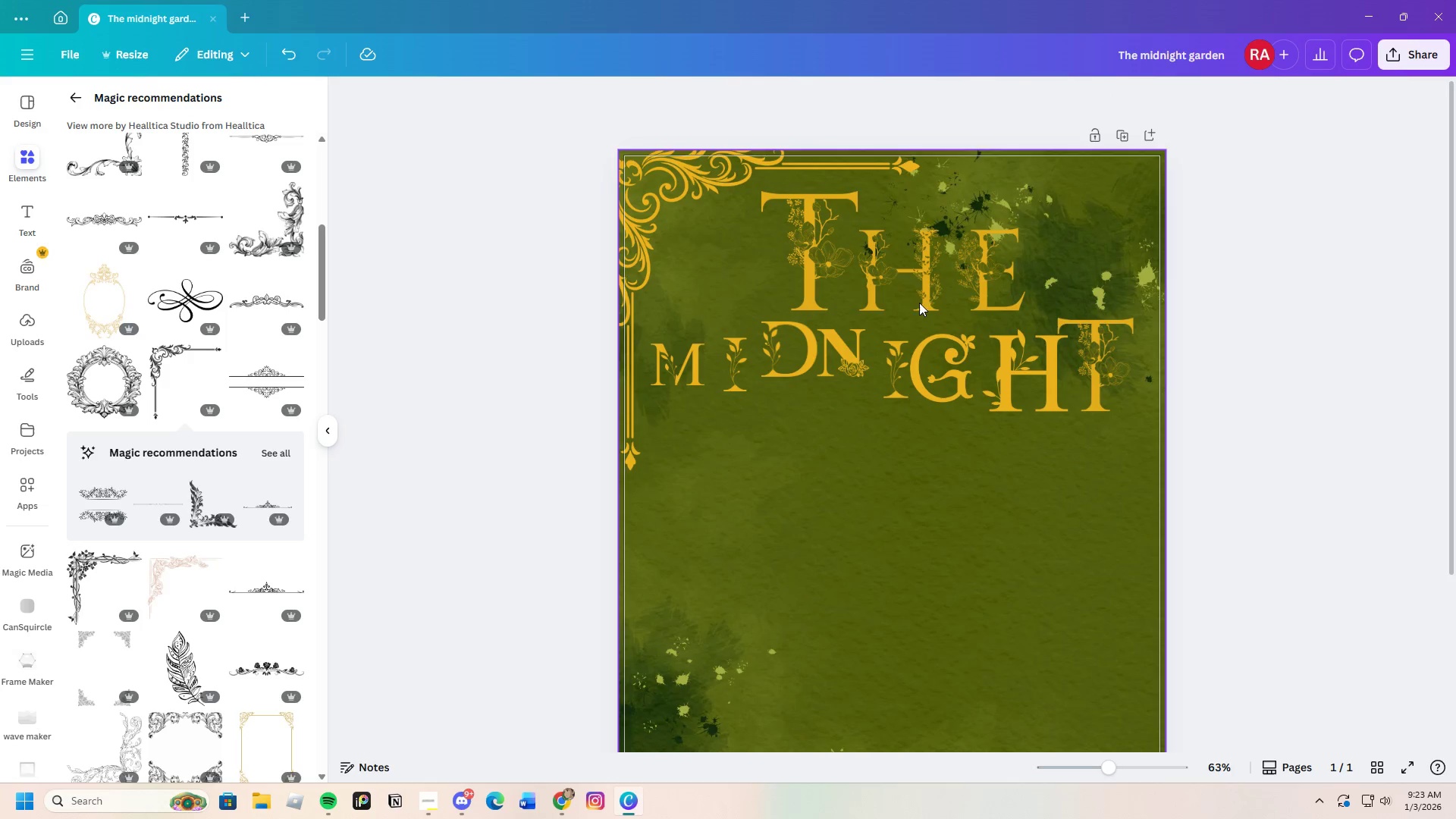 
left_click_drag(start_coordinate=[901, 275], to_coordinate=[897, 274])
 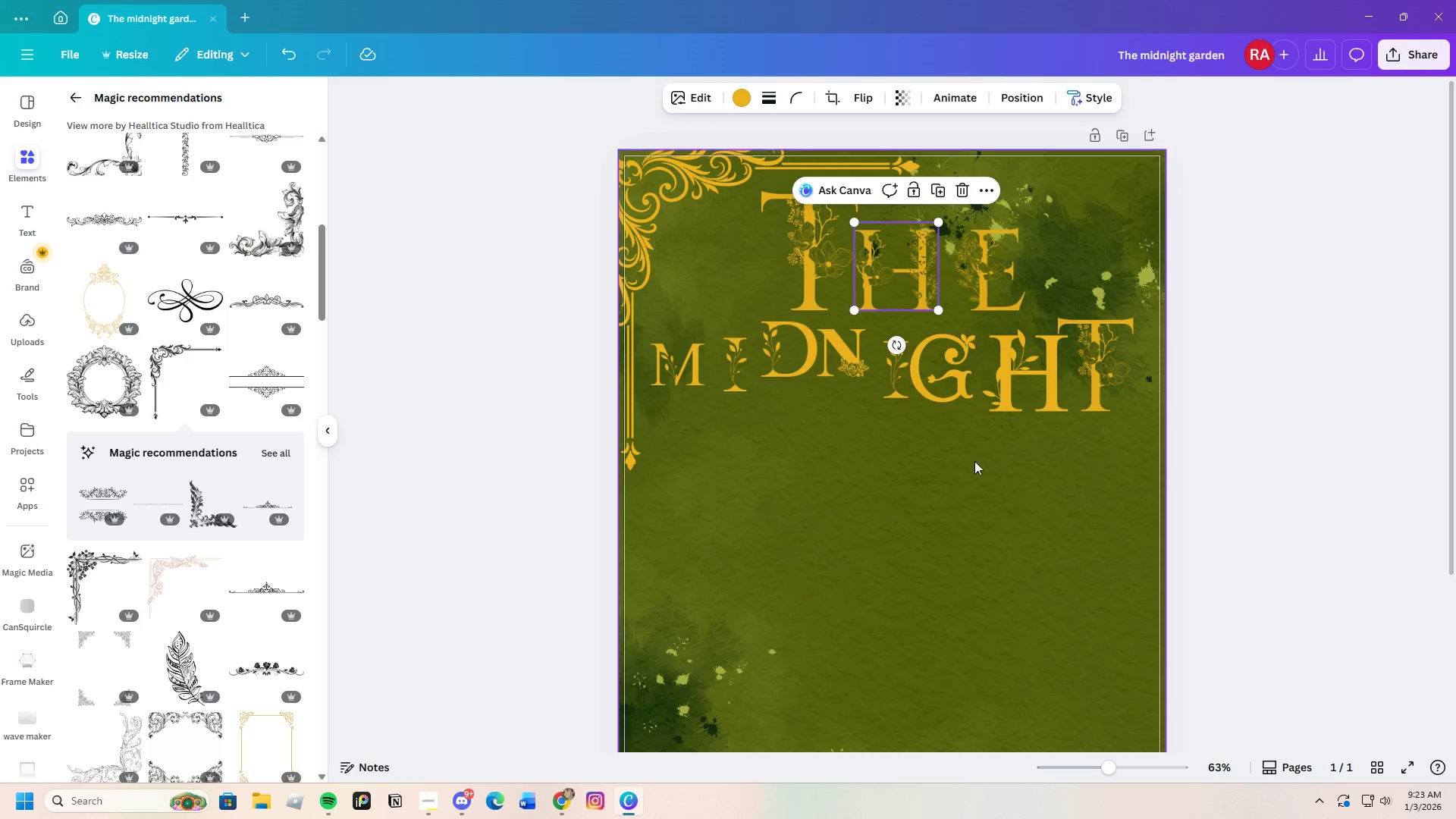 
left_click_drag(start_coordinate=[974, 461], to_coordinate=[974, 449])
 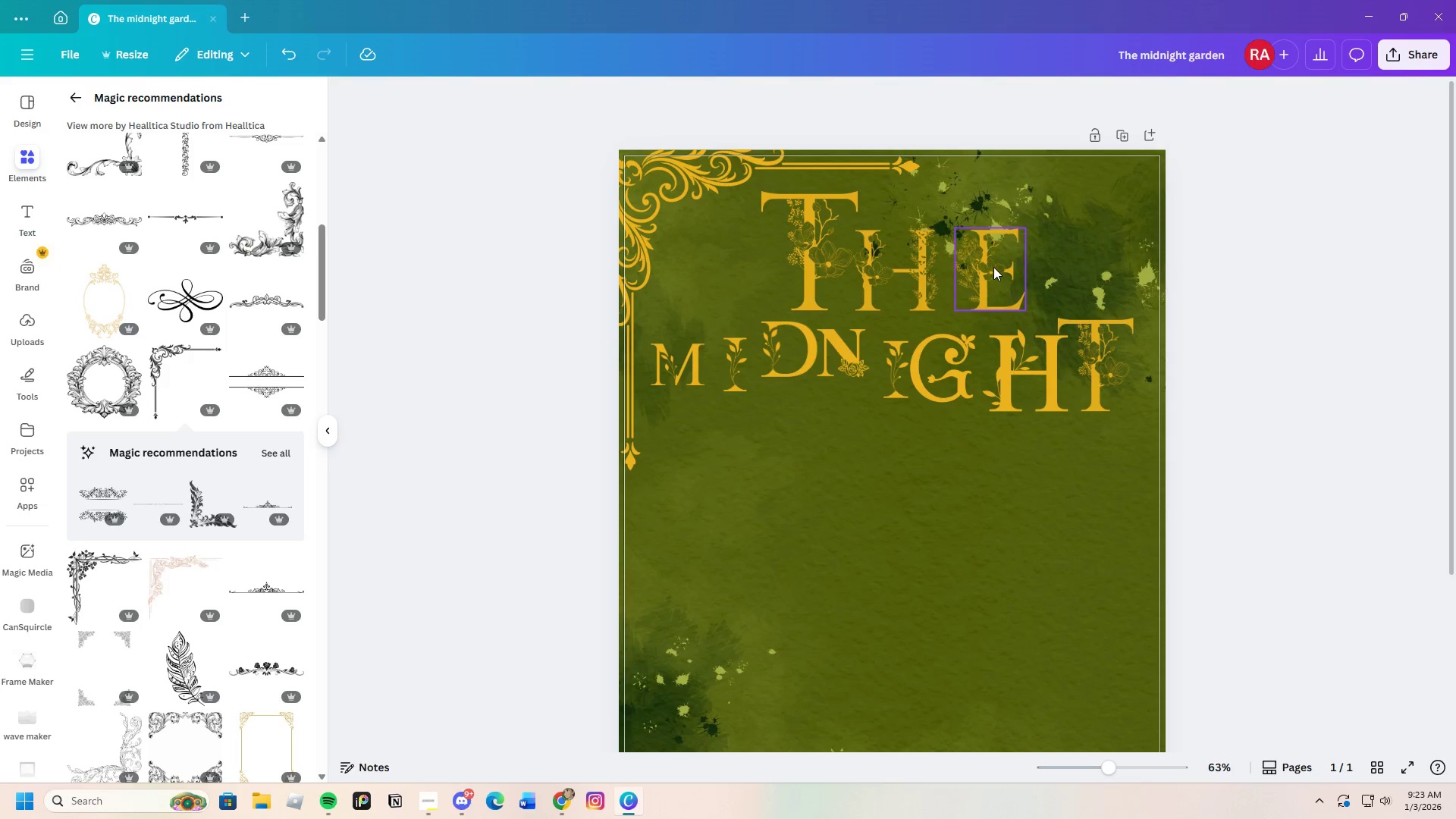 
left_click_drag(start_coordinate=[993, 267], to_coordinate=[987, 267])
 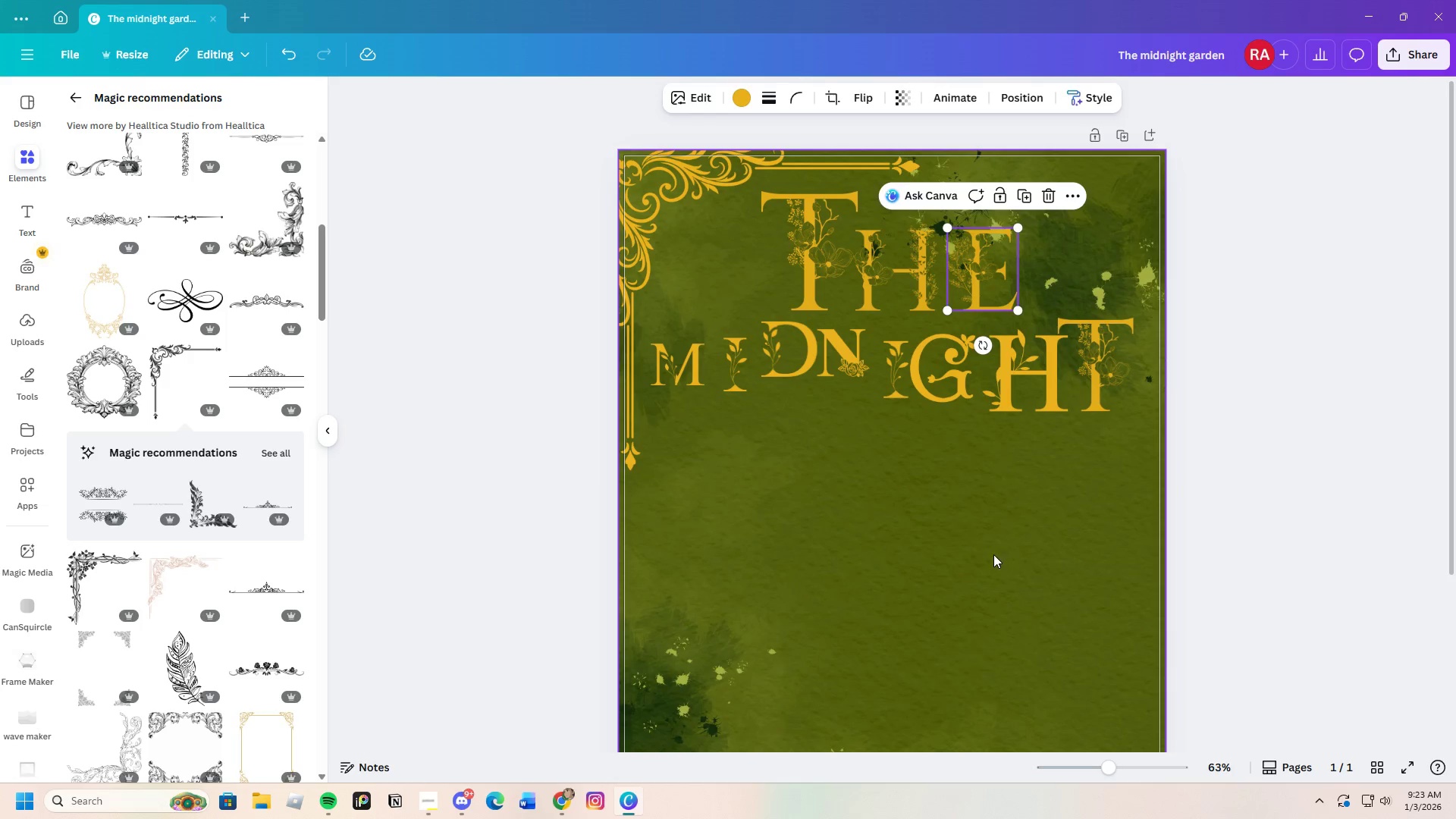 
left_click([993, 554])
 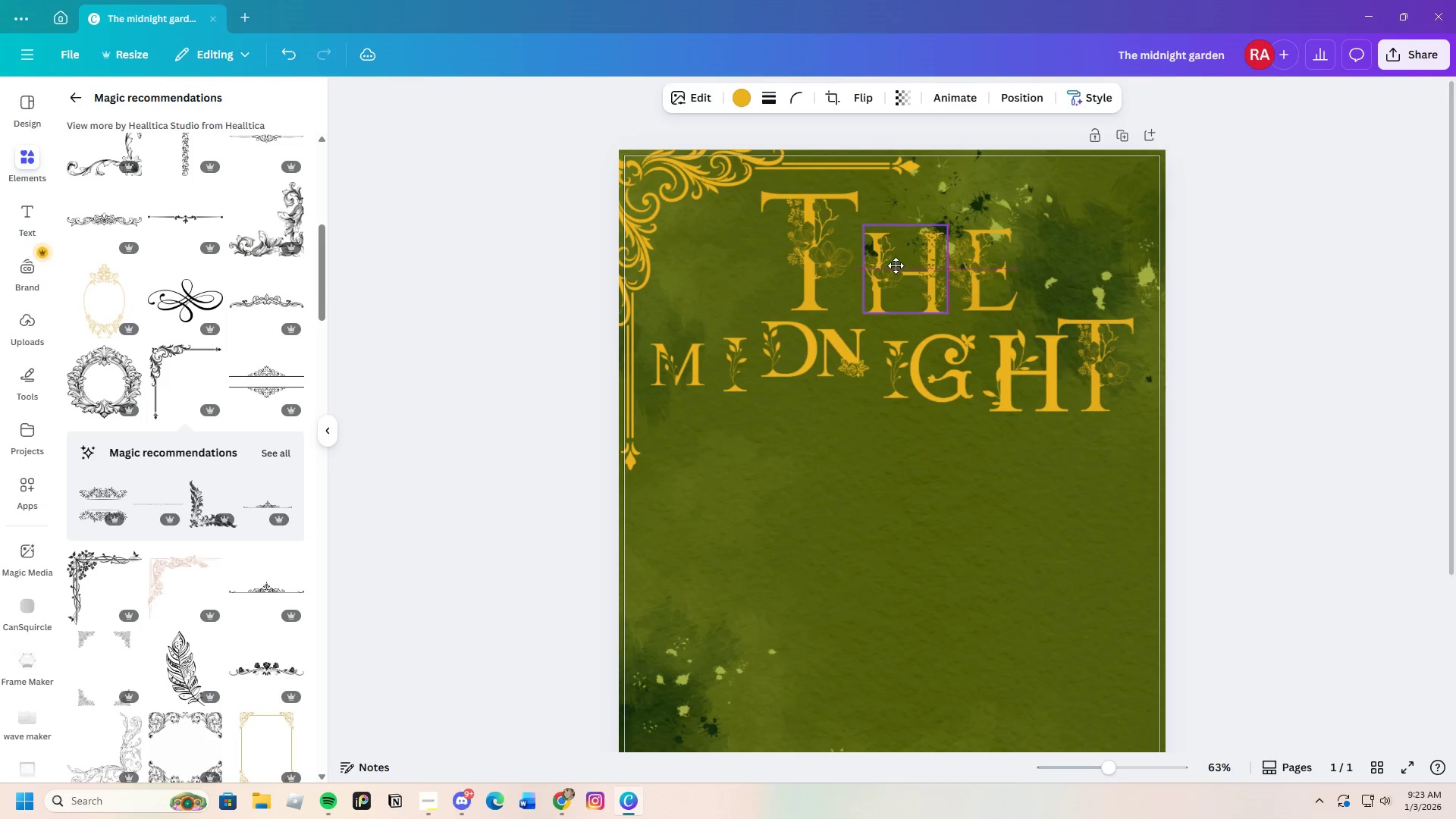 
wait(7.12)
 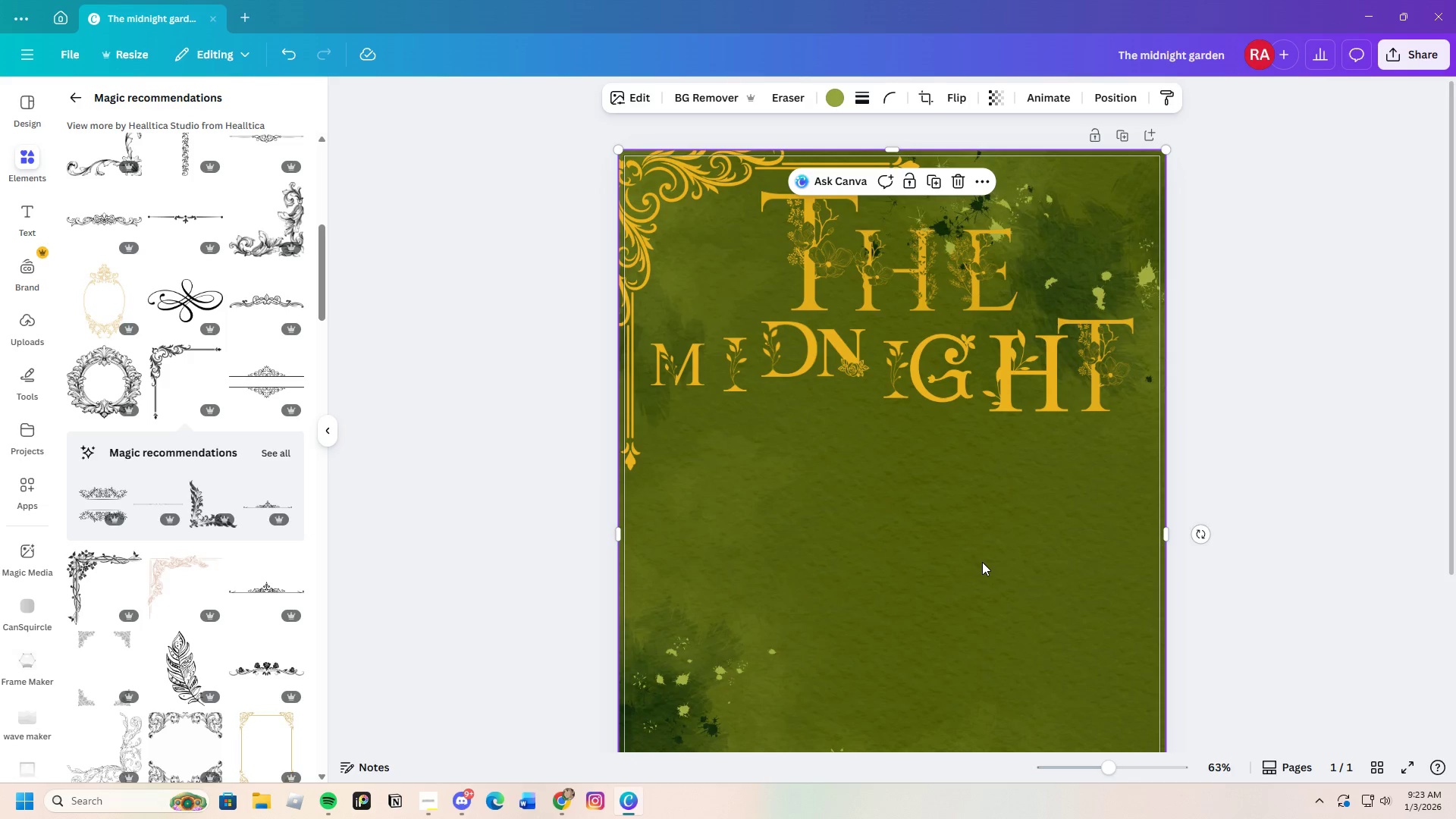 
left_click([962, 491])
 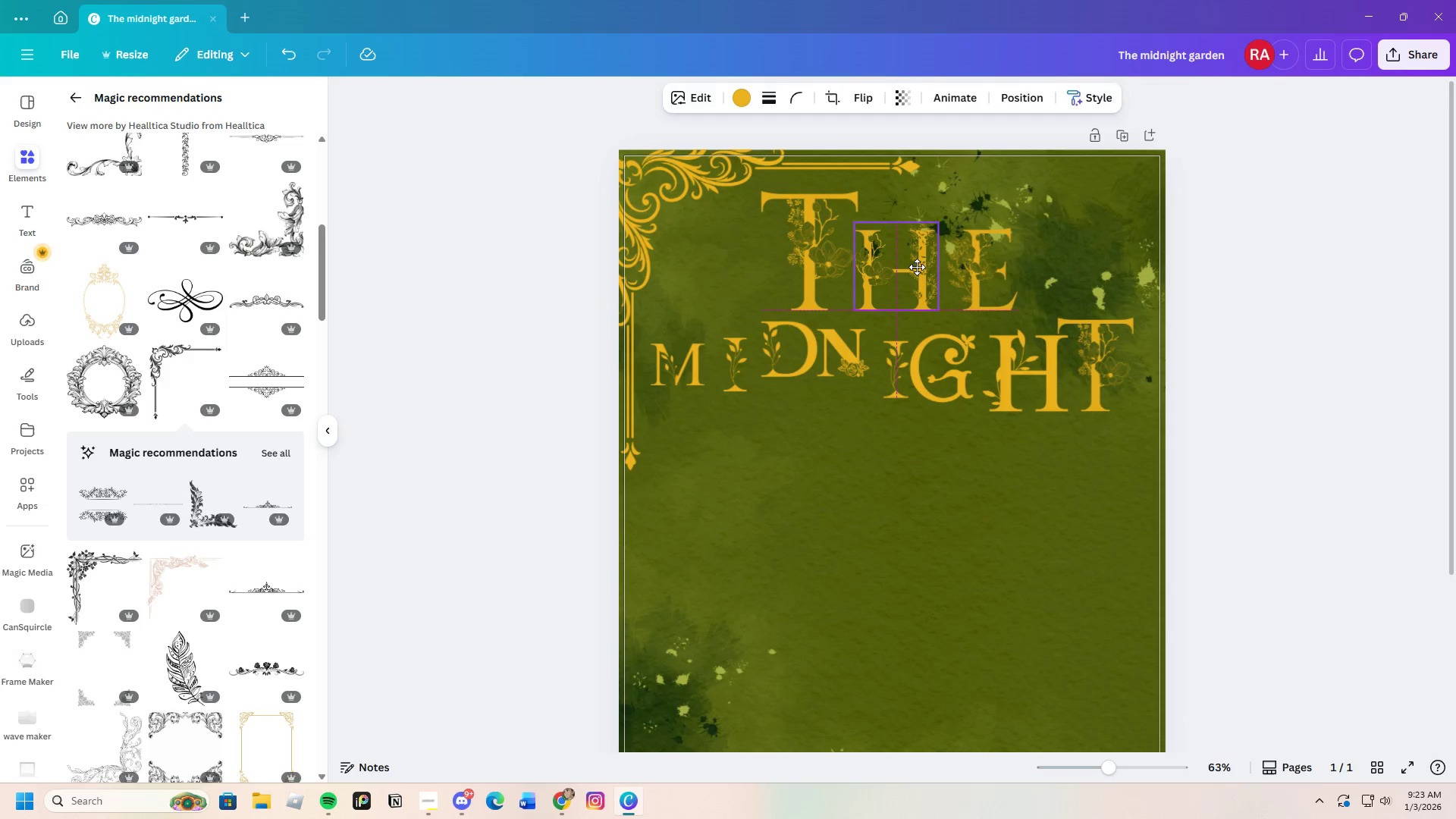 
left_click([1028, 523])
 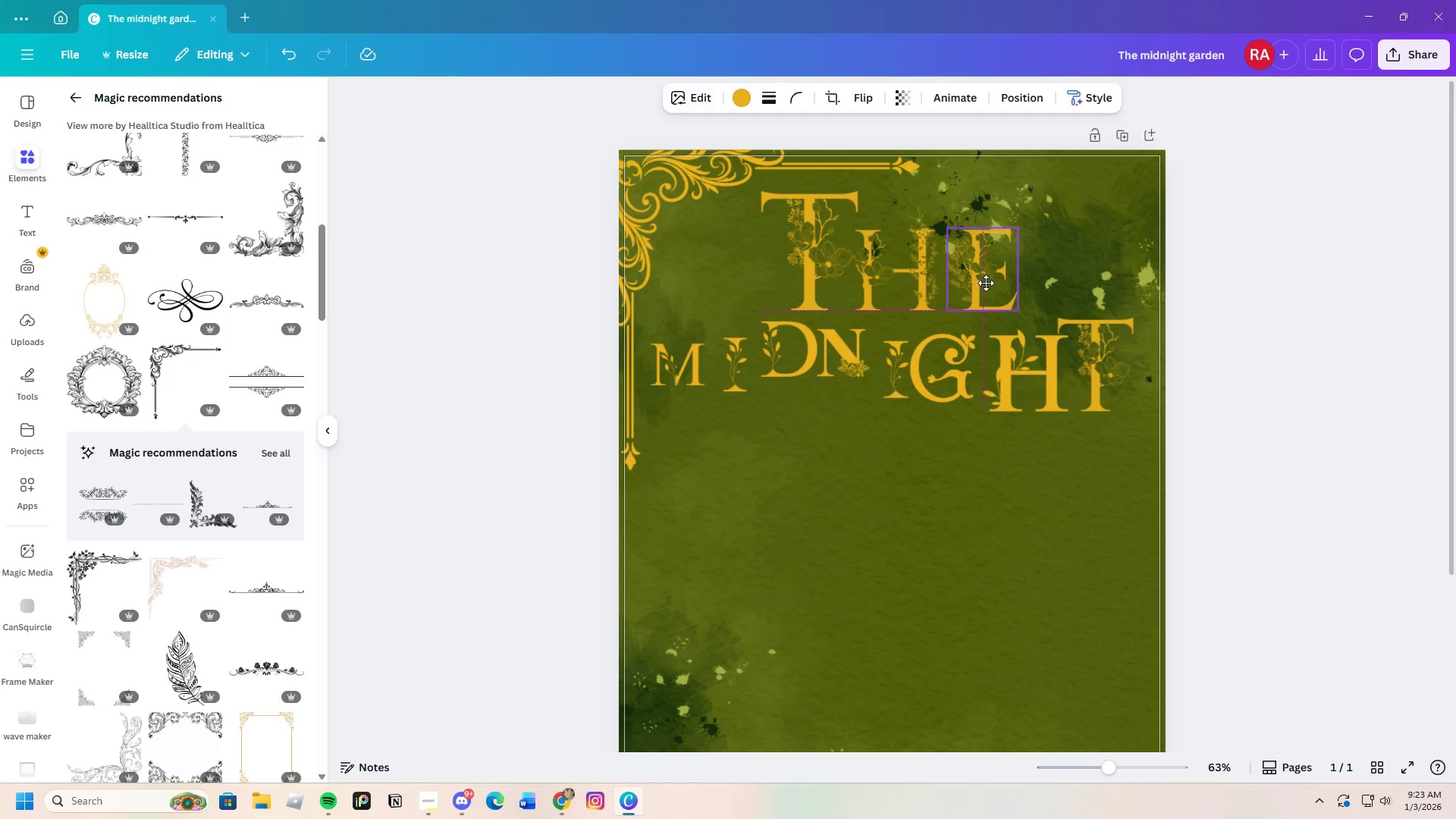 
left_click([950, 498])
 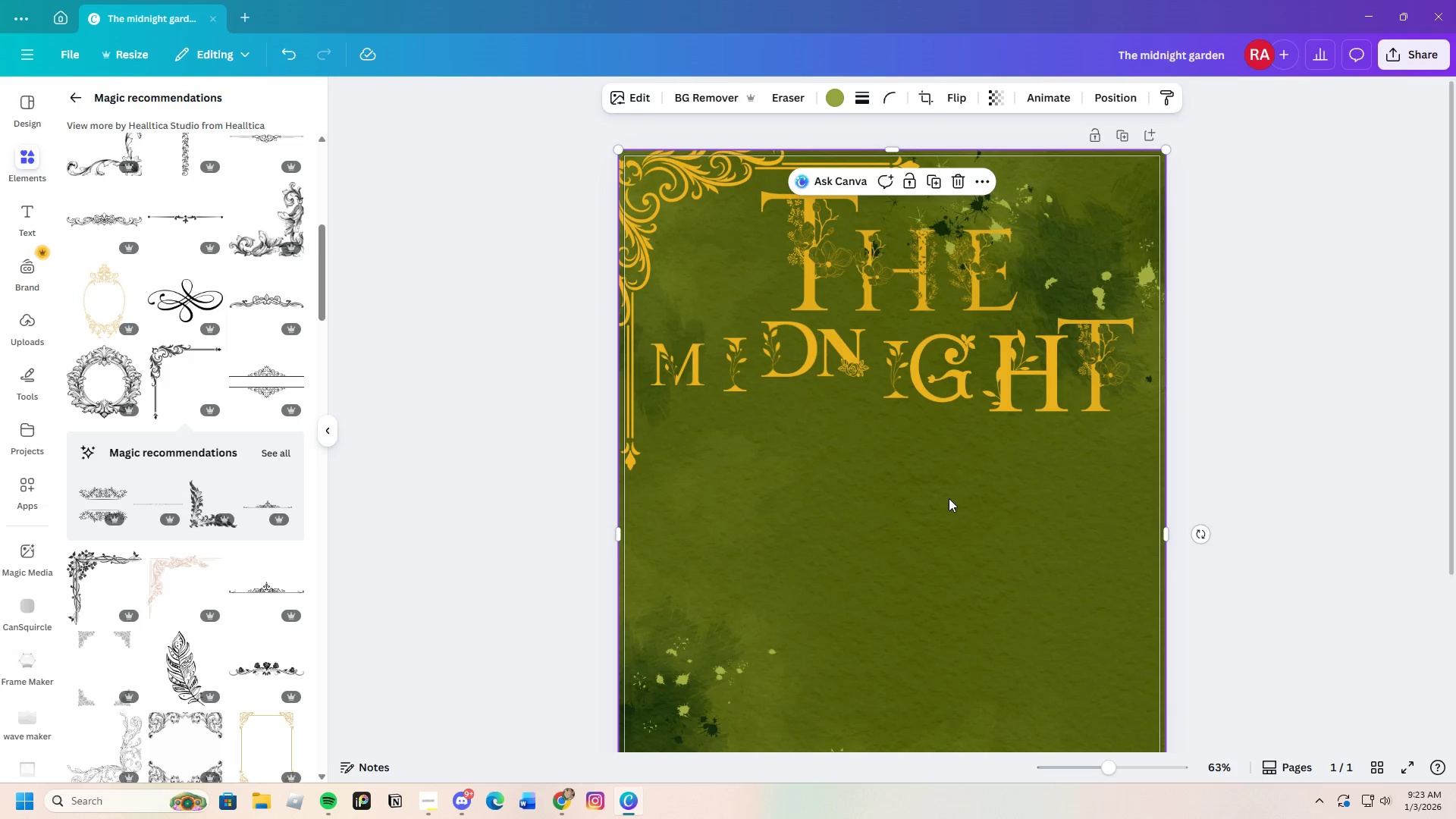 
scroll: coordinate [908, 491], scroll_direction: down, amount: 1.0
 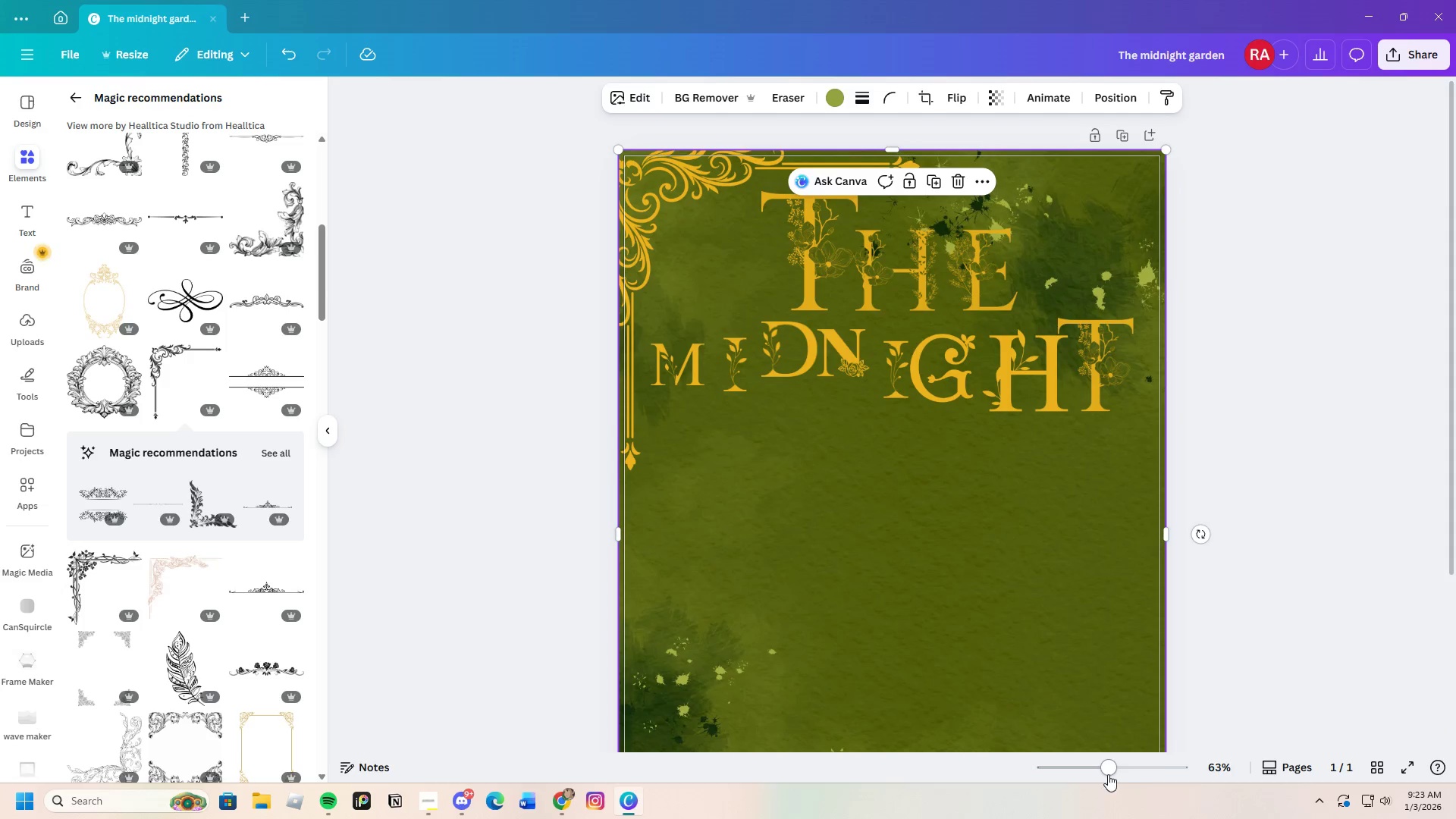 
left_click_drag(start_coordinate=[1108, 774], to_coordinate=[1100, 777])
 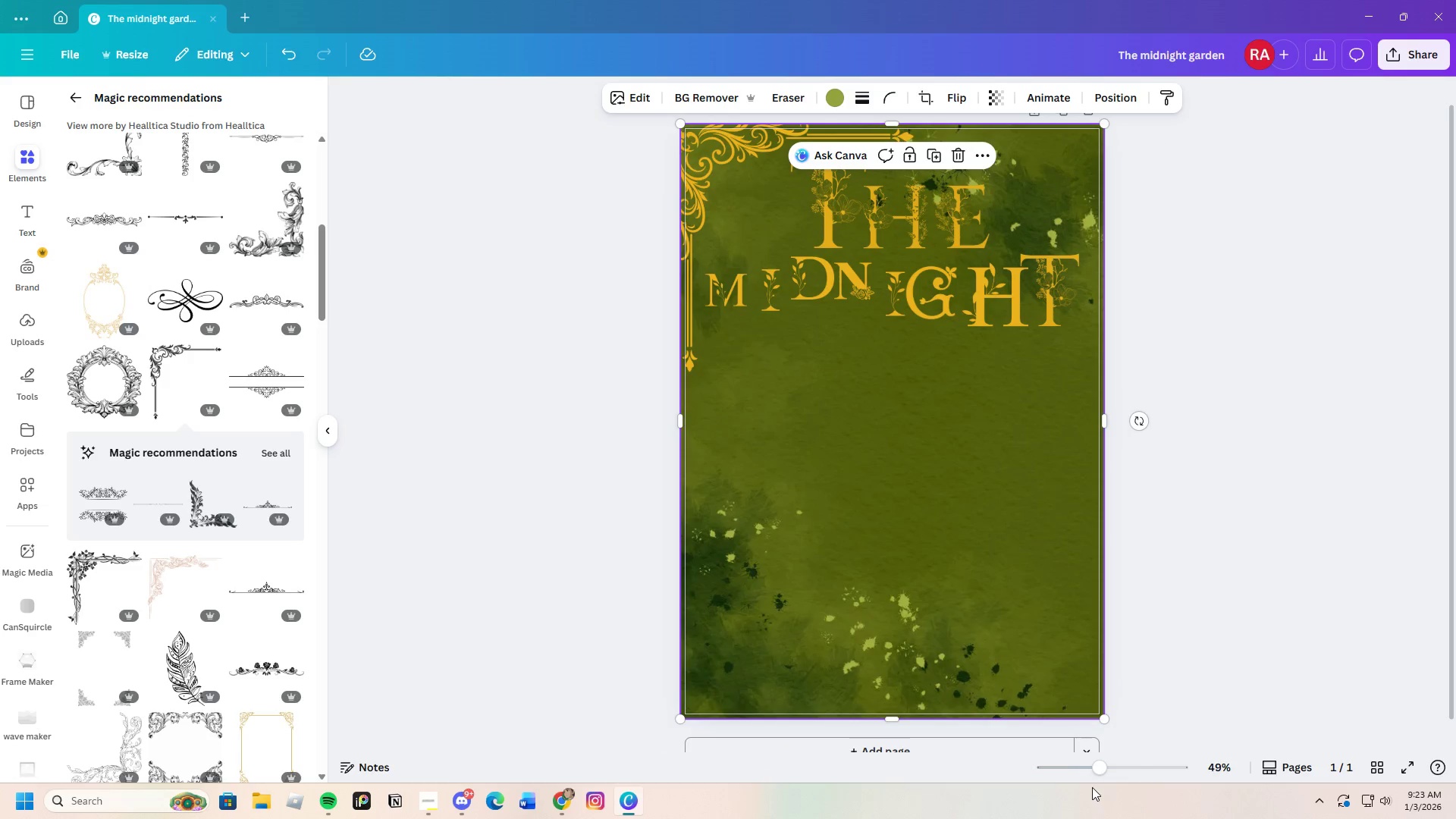 
left_click_drag(start_coordinate=[1105, 774], to_coordinate=[1113, 772])
 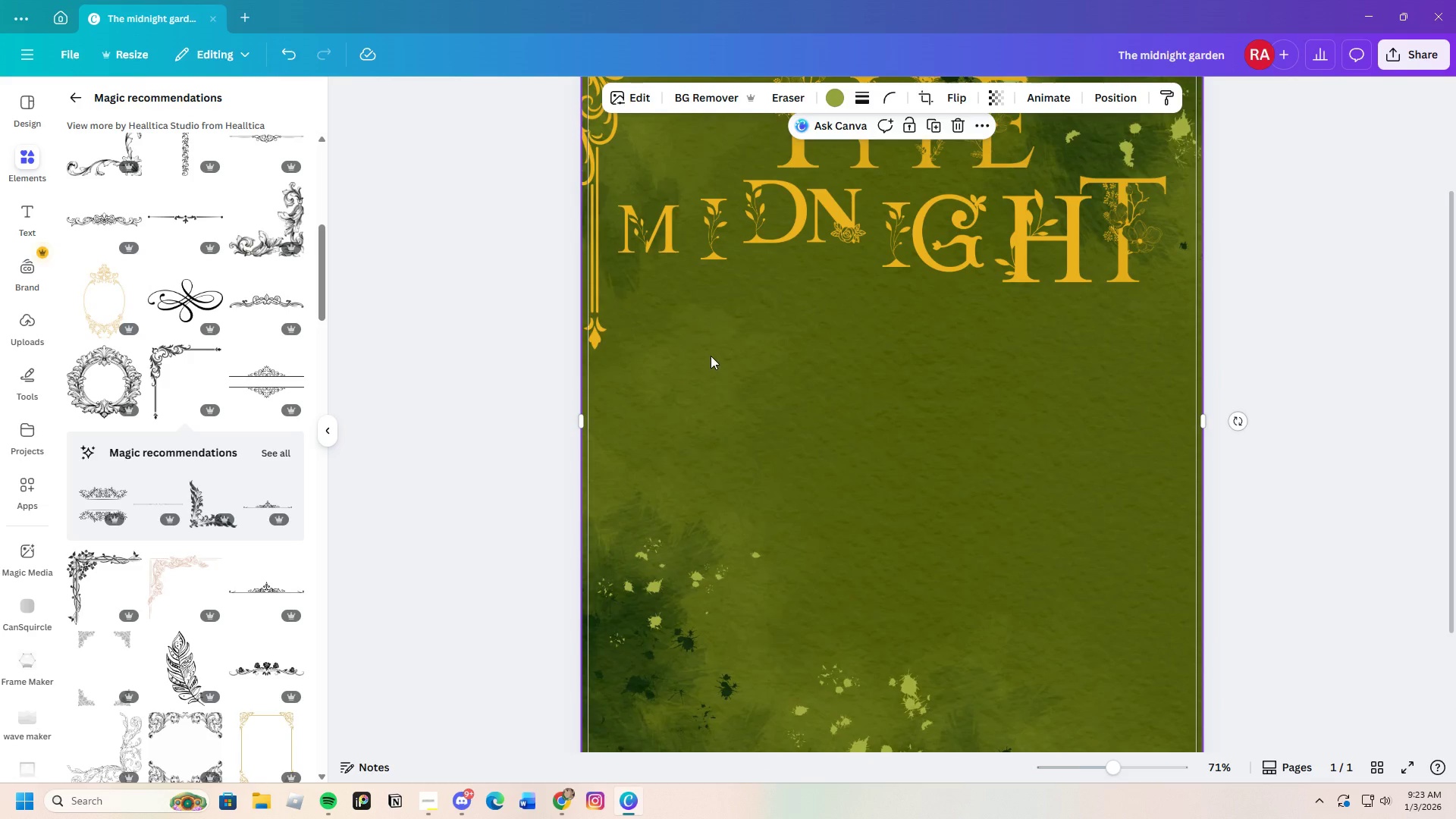 
scroll: coordinate [711, 355], scroll_direction: up, amount: 1.0
 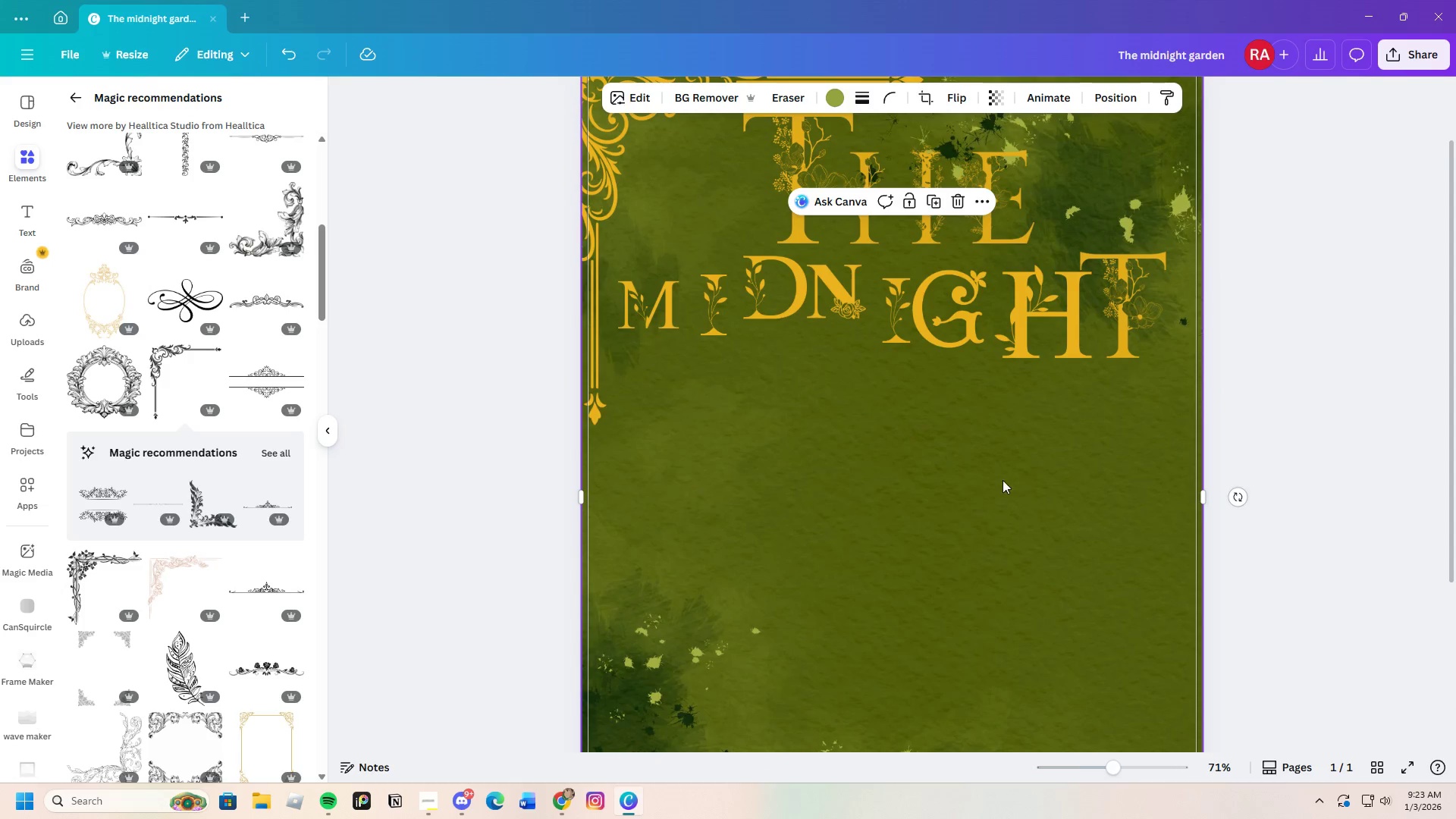 
left_click([1320, 417])
 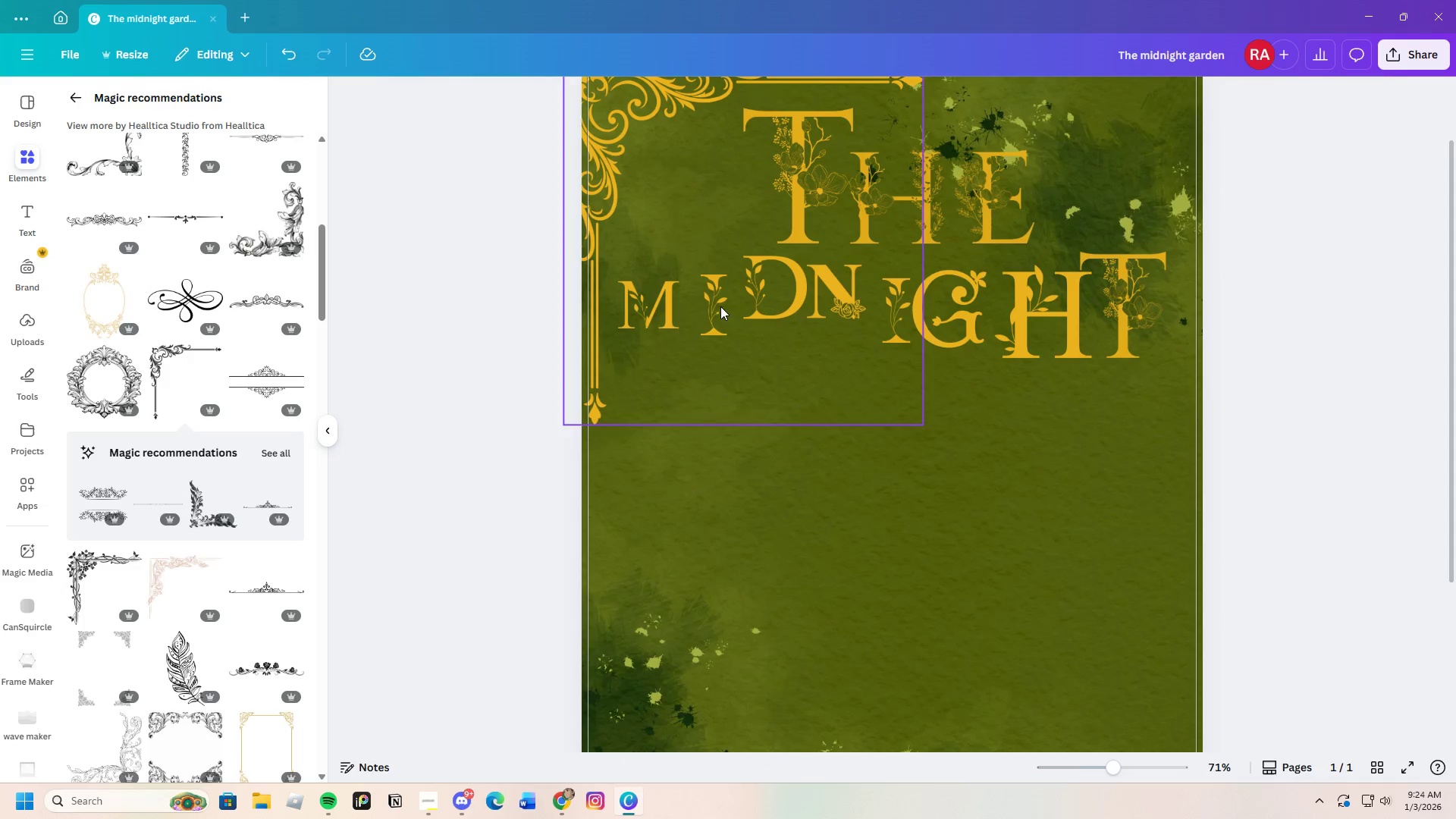 
left_click_drag(start_coordinate=[751, 299], to_coordinate=[761, 306])
 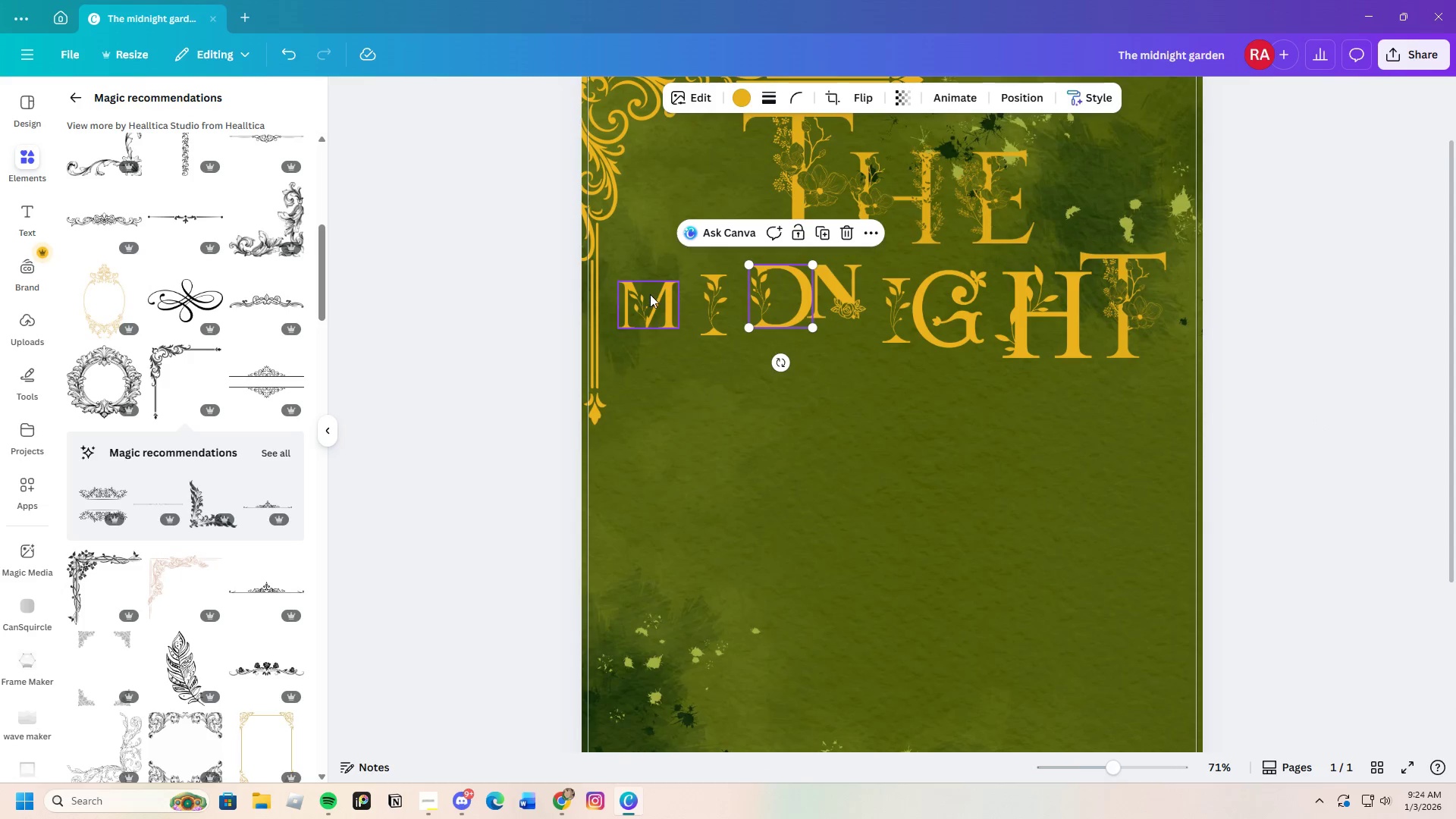 
left_click_drag(start_coordinate=[650, 294], to_coordinate=[658, 290])
 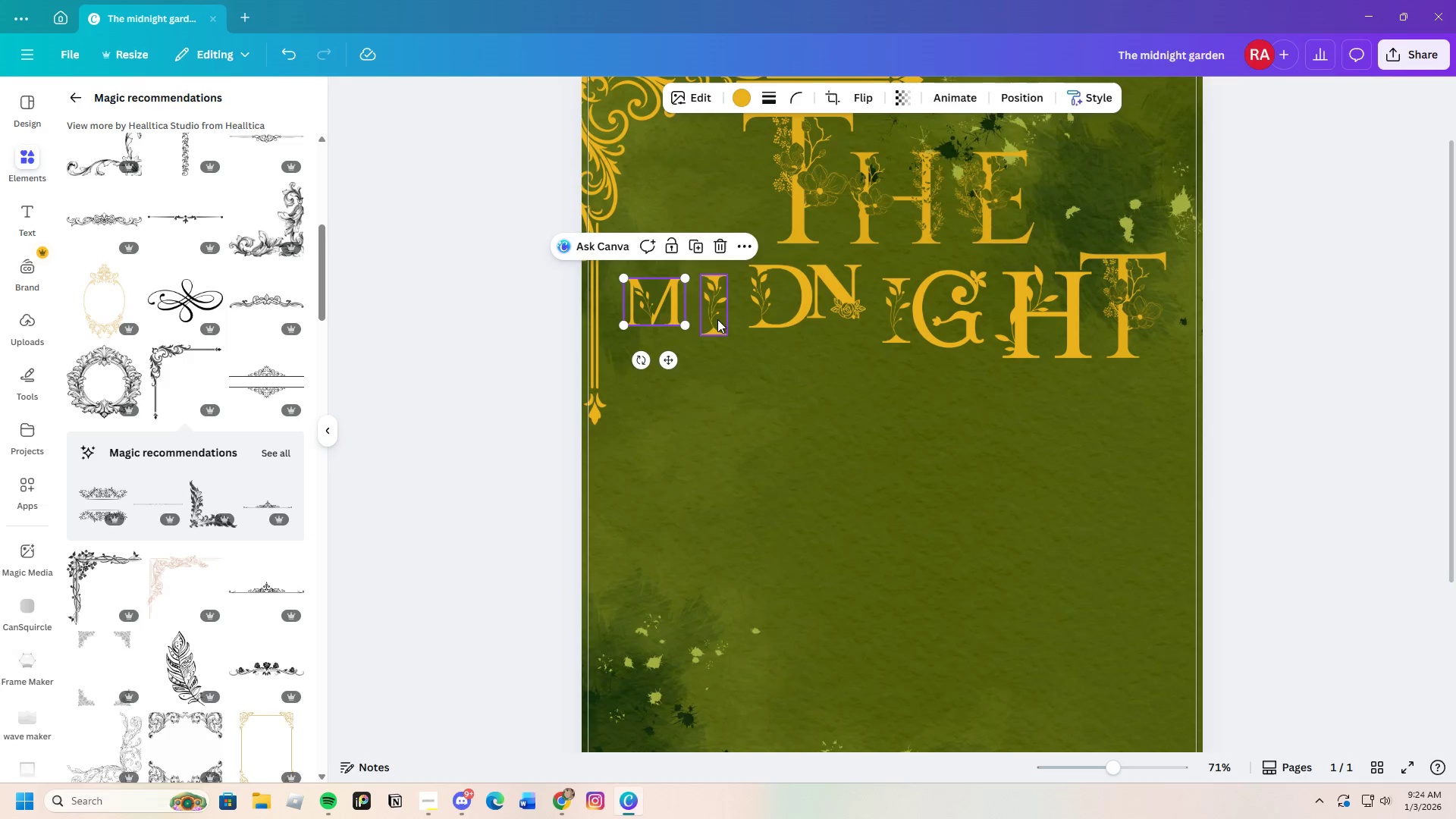 
left_click([717, 319])
 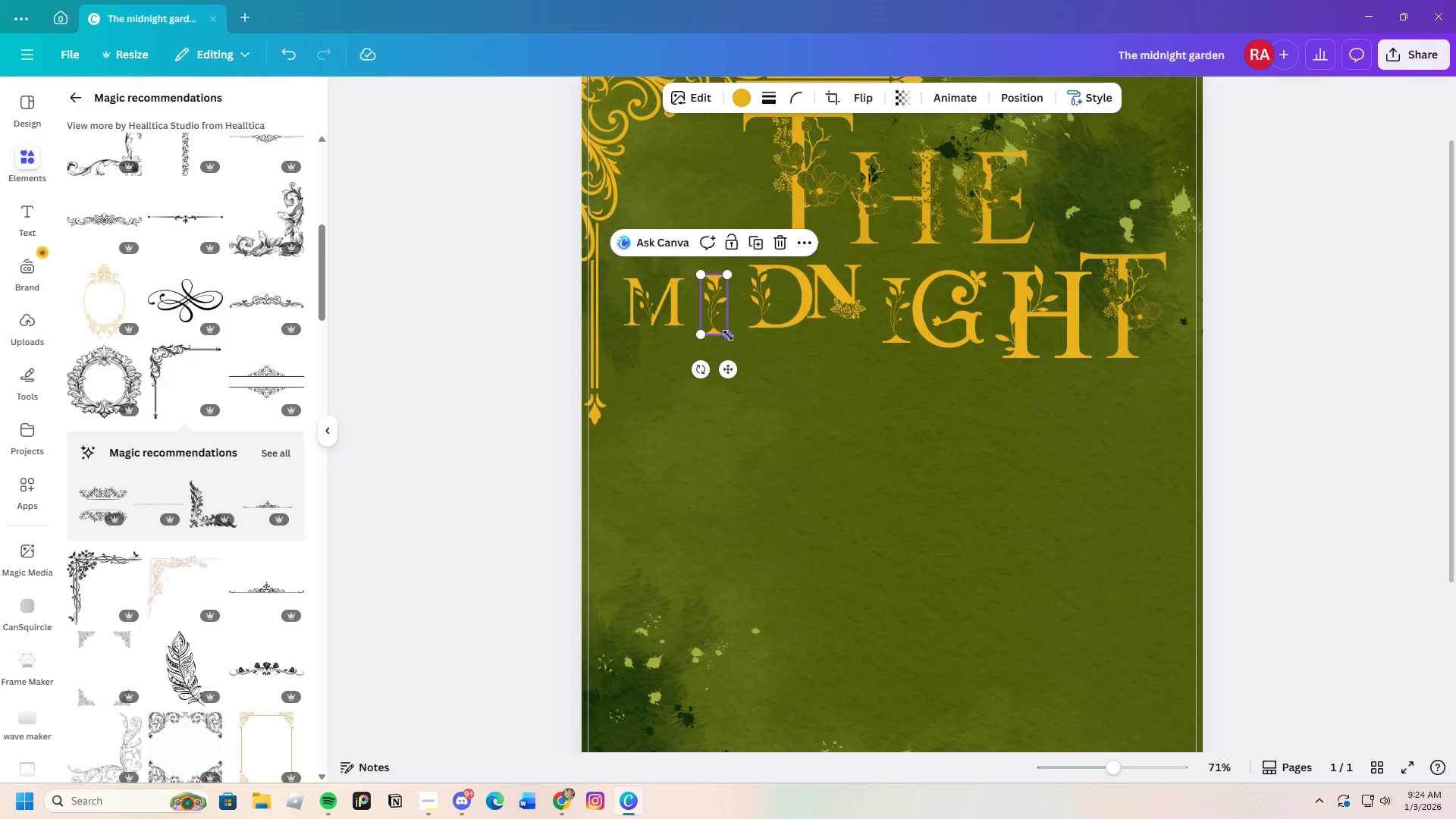 
left_click_drag(start_coordinate=[726, 337], to_coordinate=[720, 328])
 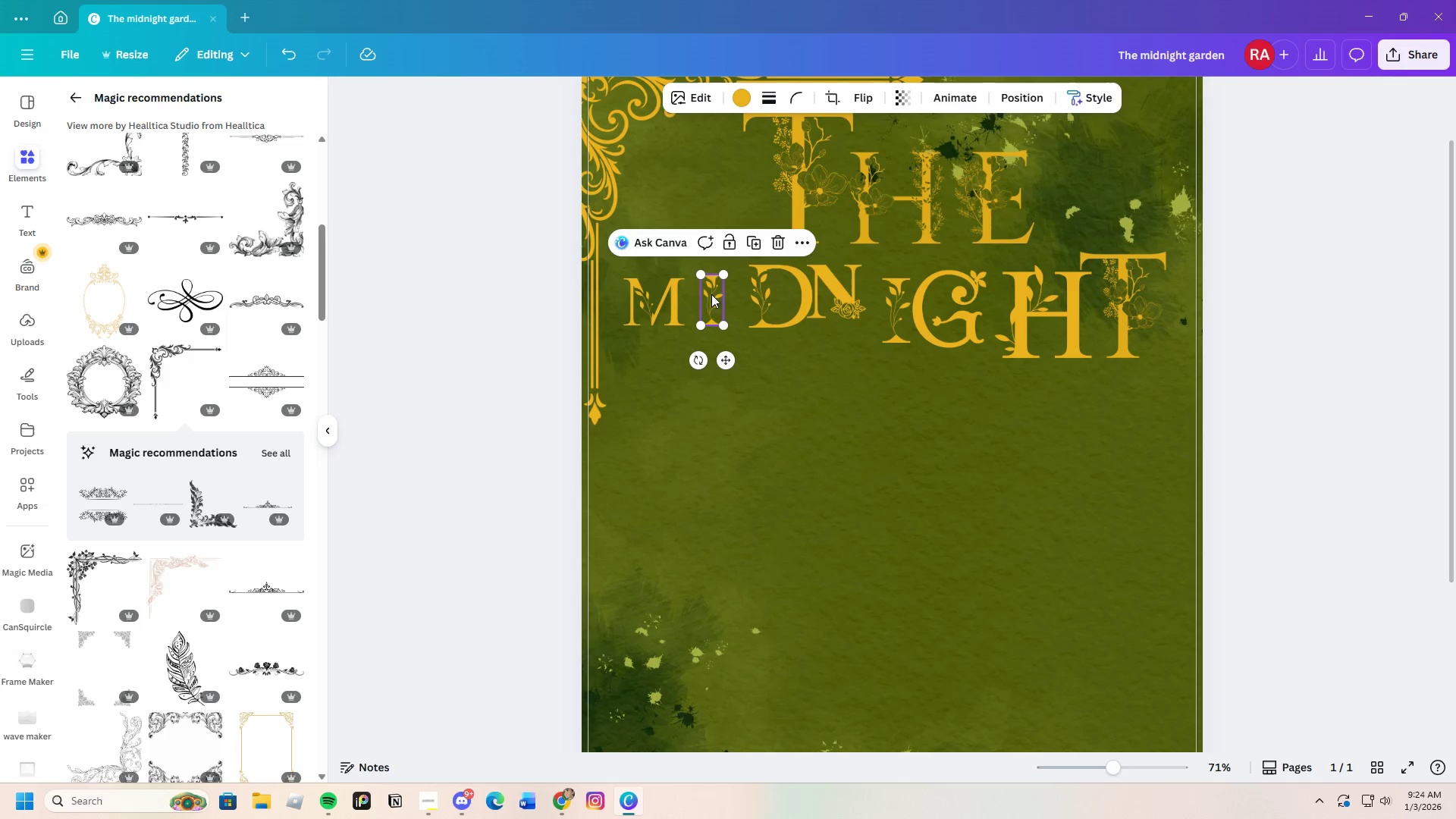 
left_click_drag(start_coordinate=[711, 294], to_coordinate=[711, 298])
 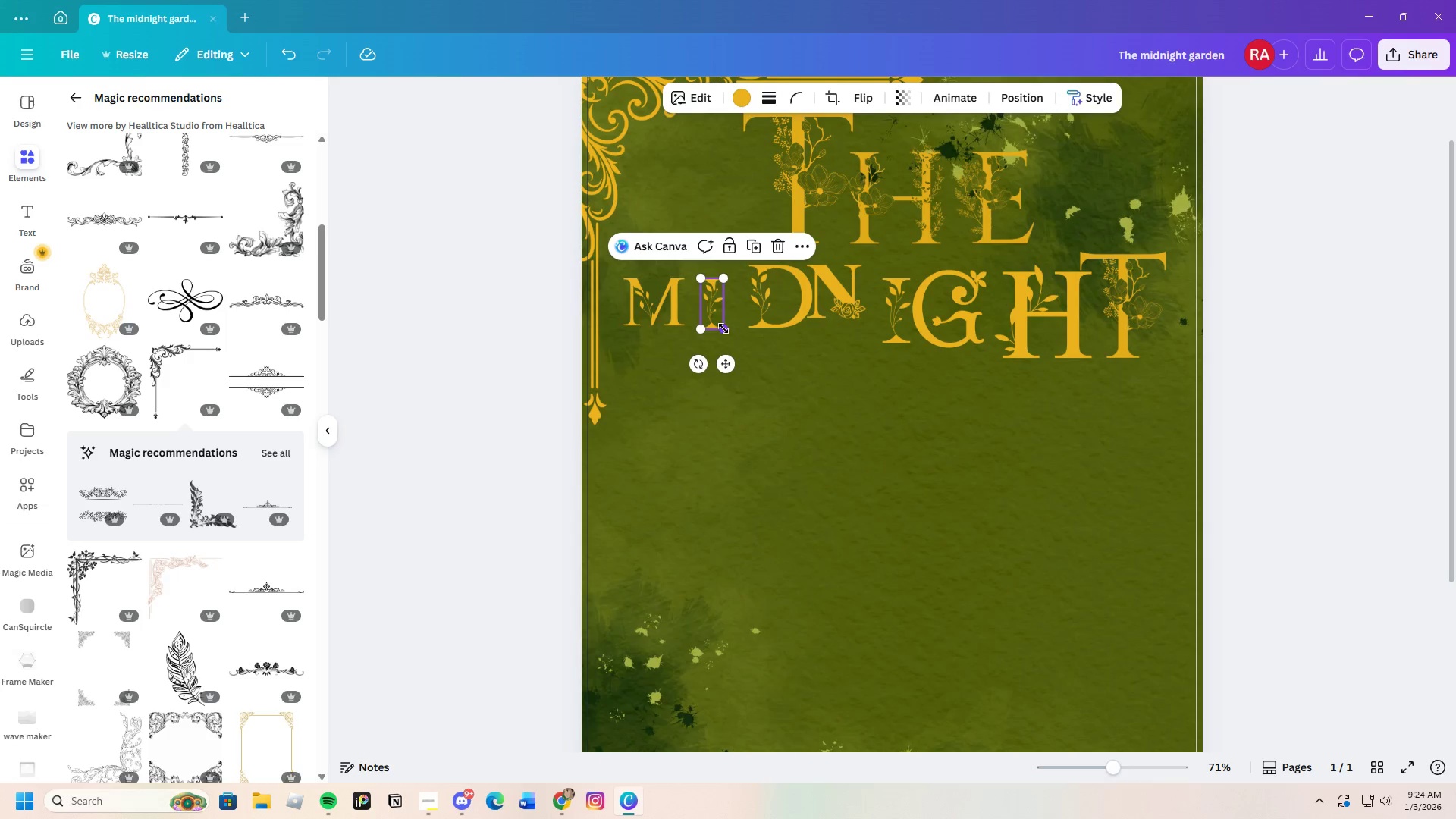 
left_click_drag(start_coordinate=[723, 328], to_coordinate=[721, 322])
 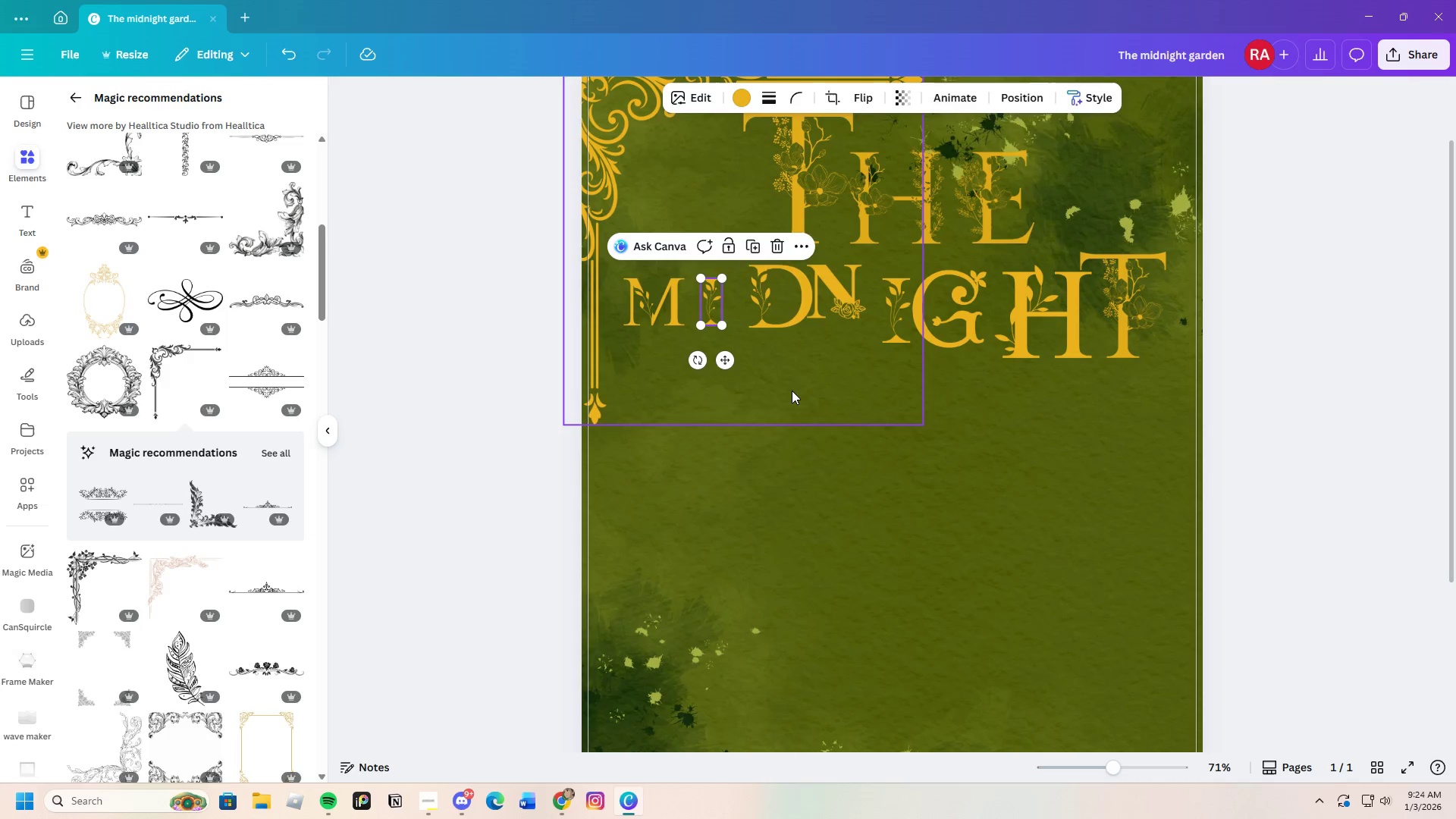 
left_click([792, 391])
 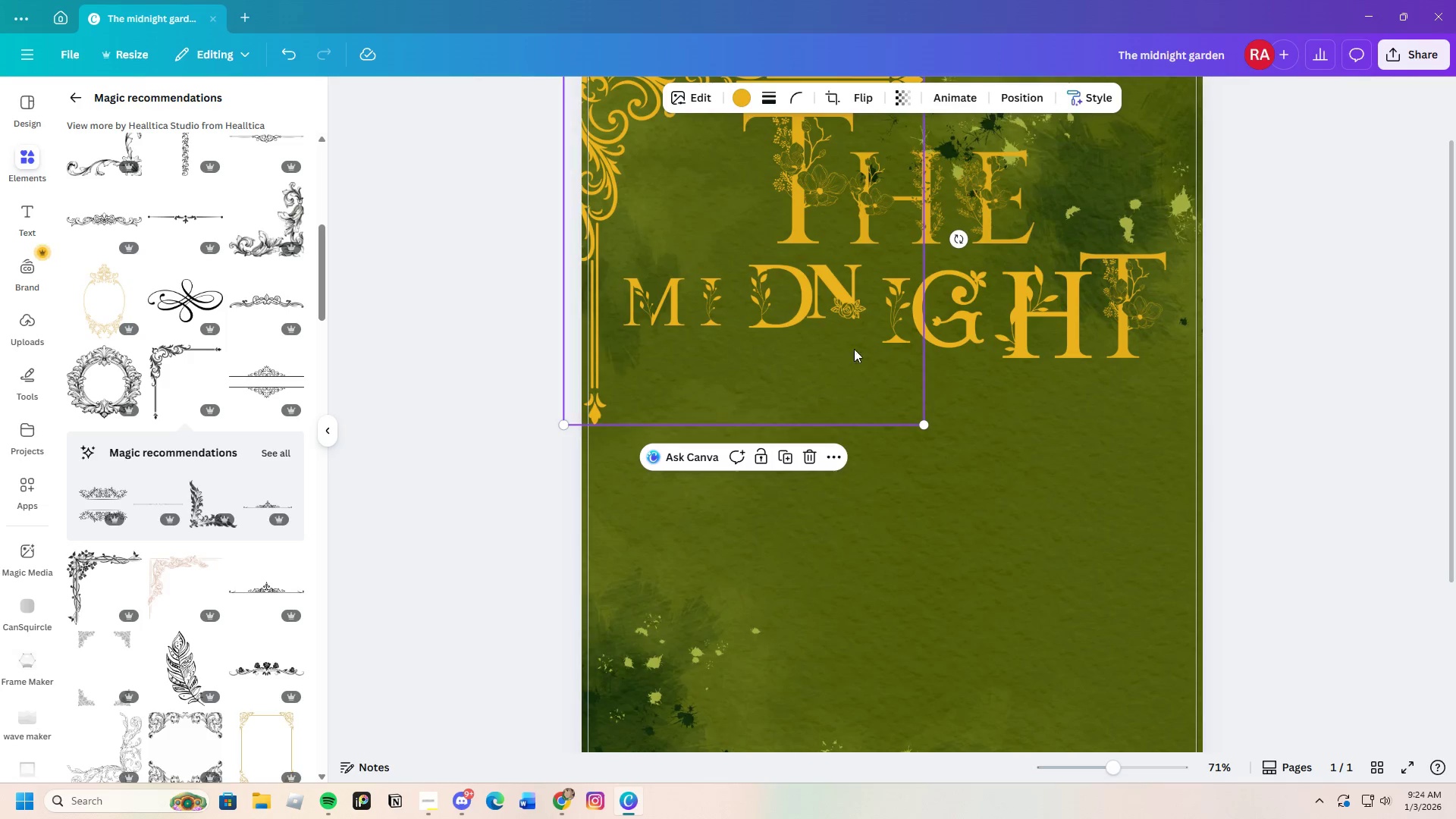 
left_click([784, 314])
 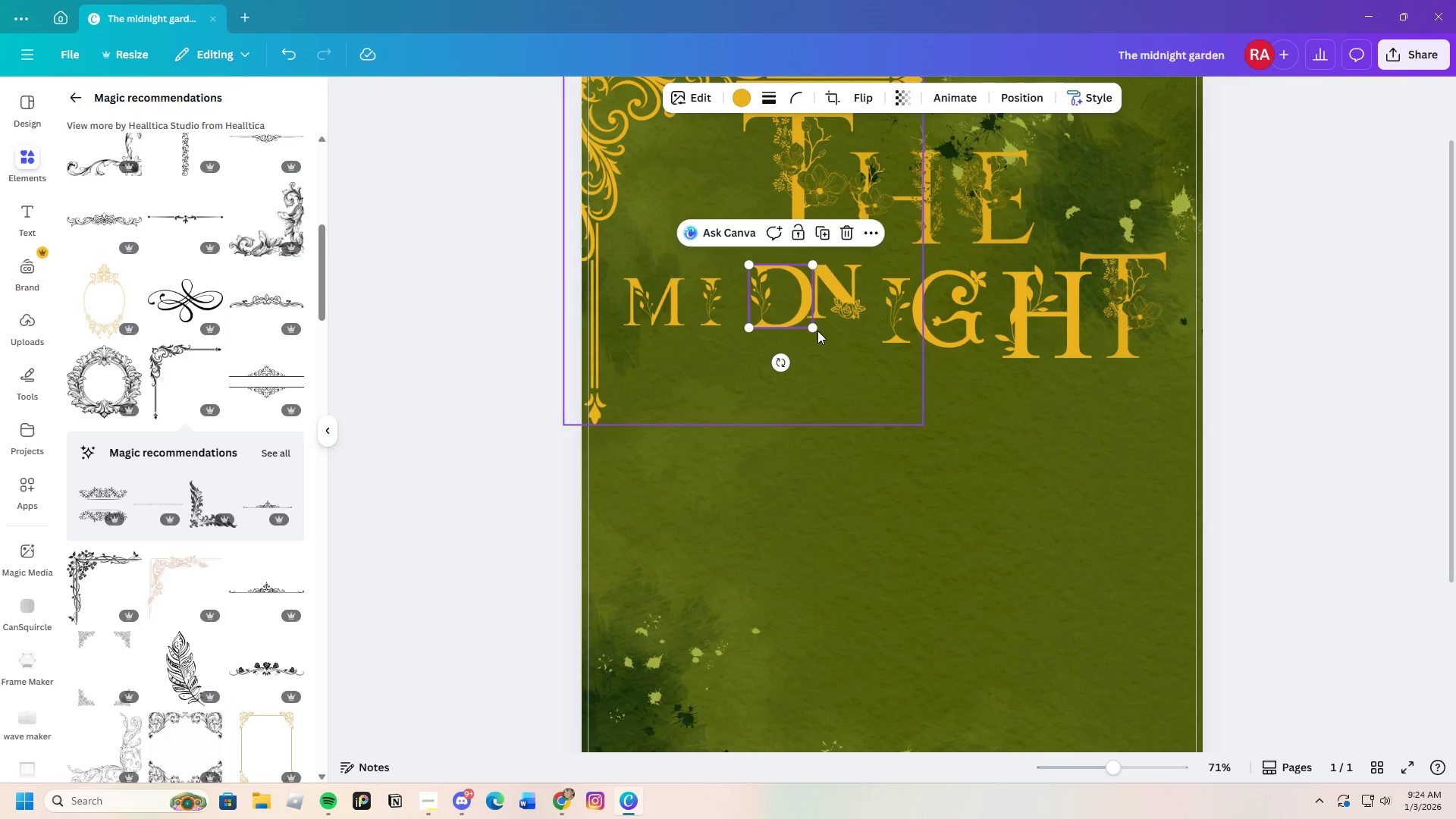 
left_click_drag(start_coordinate=[813, 328], to_coordinate=[792, 309])
 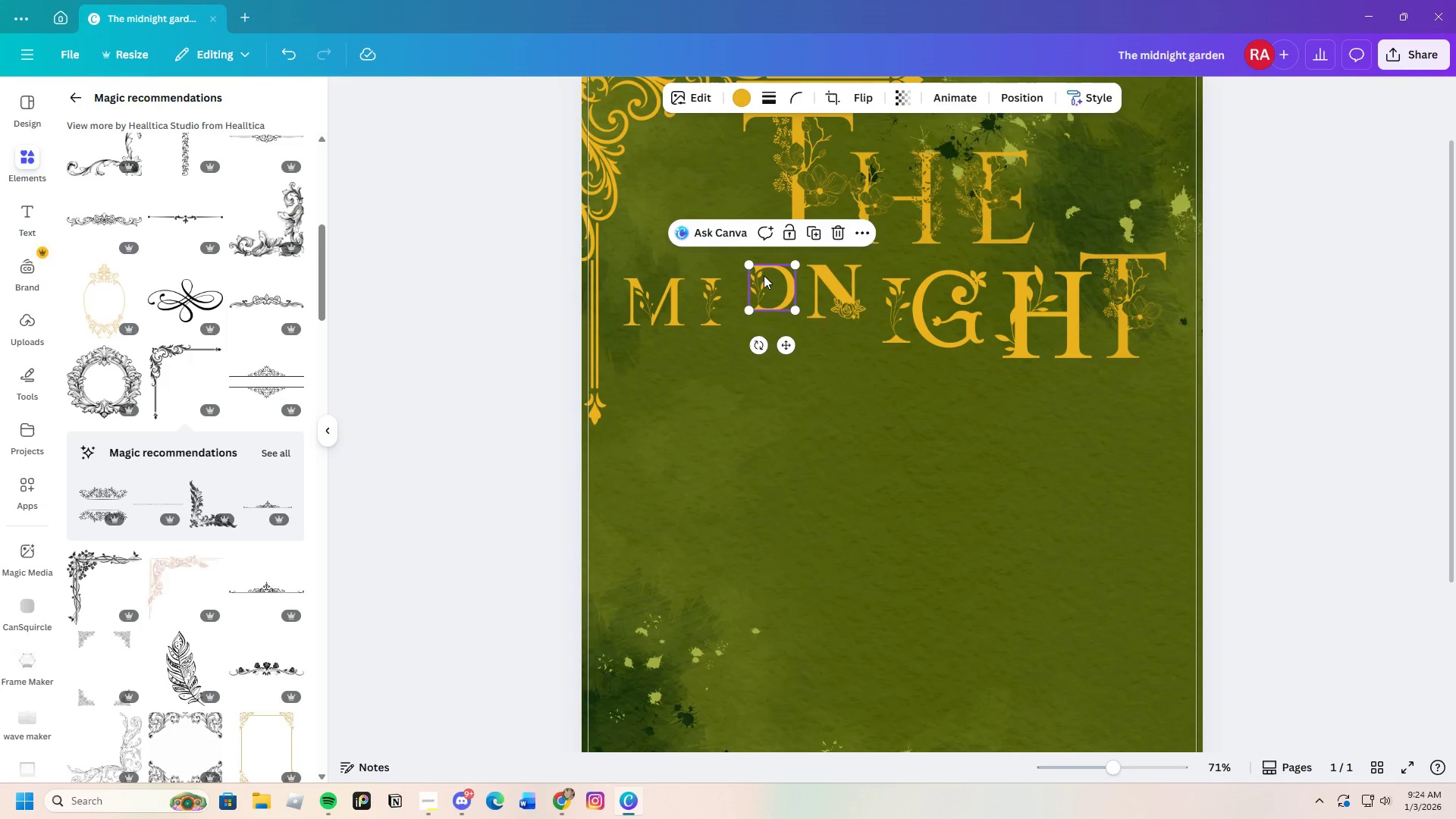 
left_click_drag(start_coordinate=[764, 275], to_coordinate=[760, 290])
 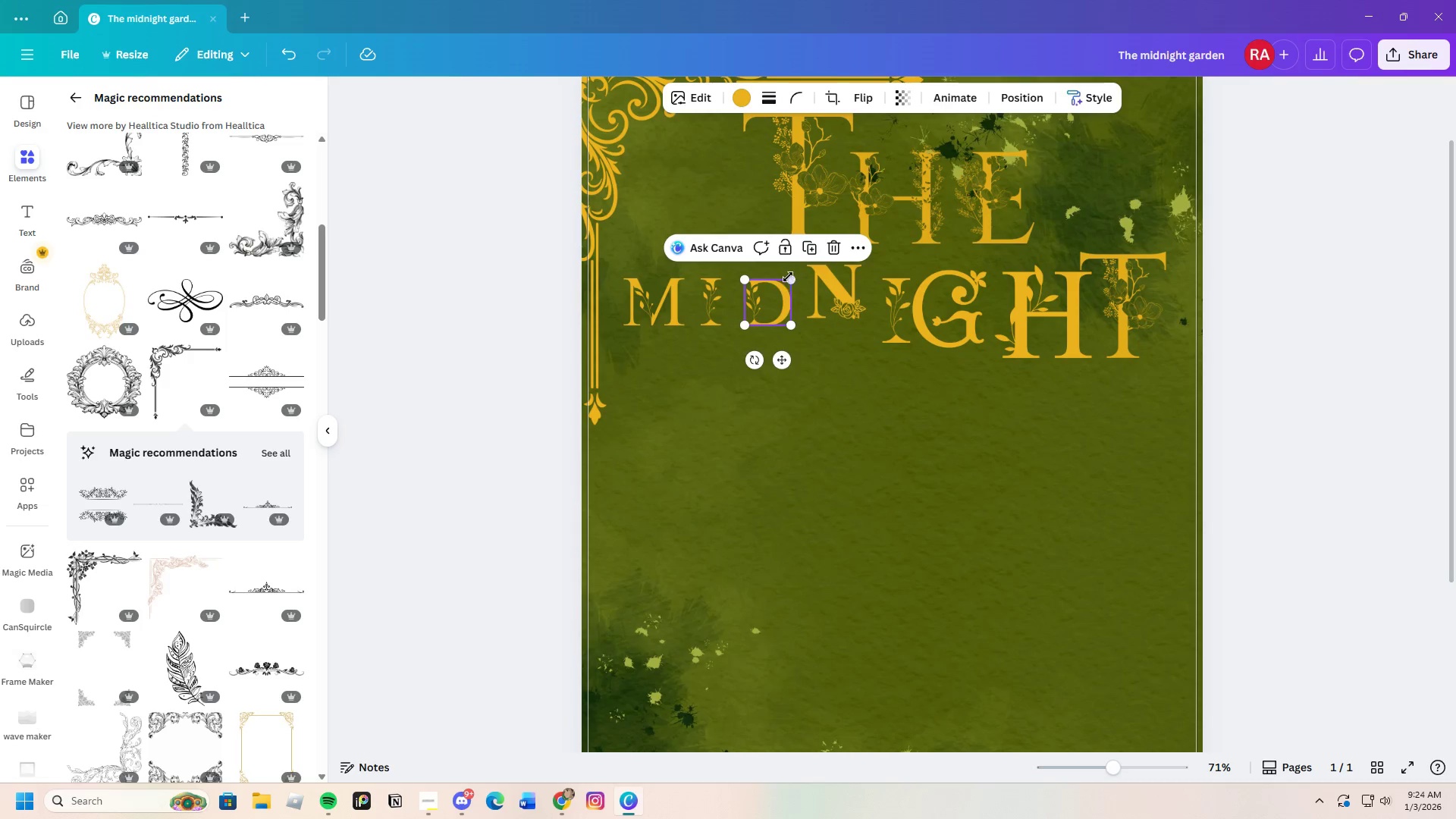 
left_click_drag(start_coordinate=[788, 277], to_coordinate=[790, 273])
 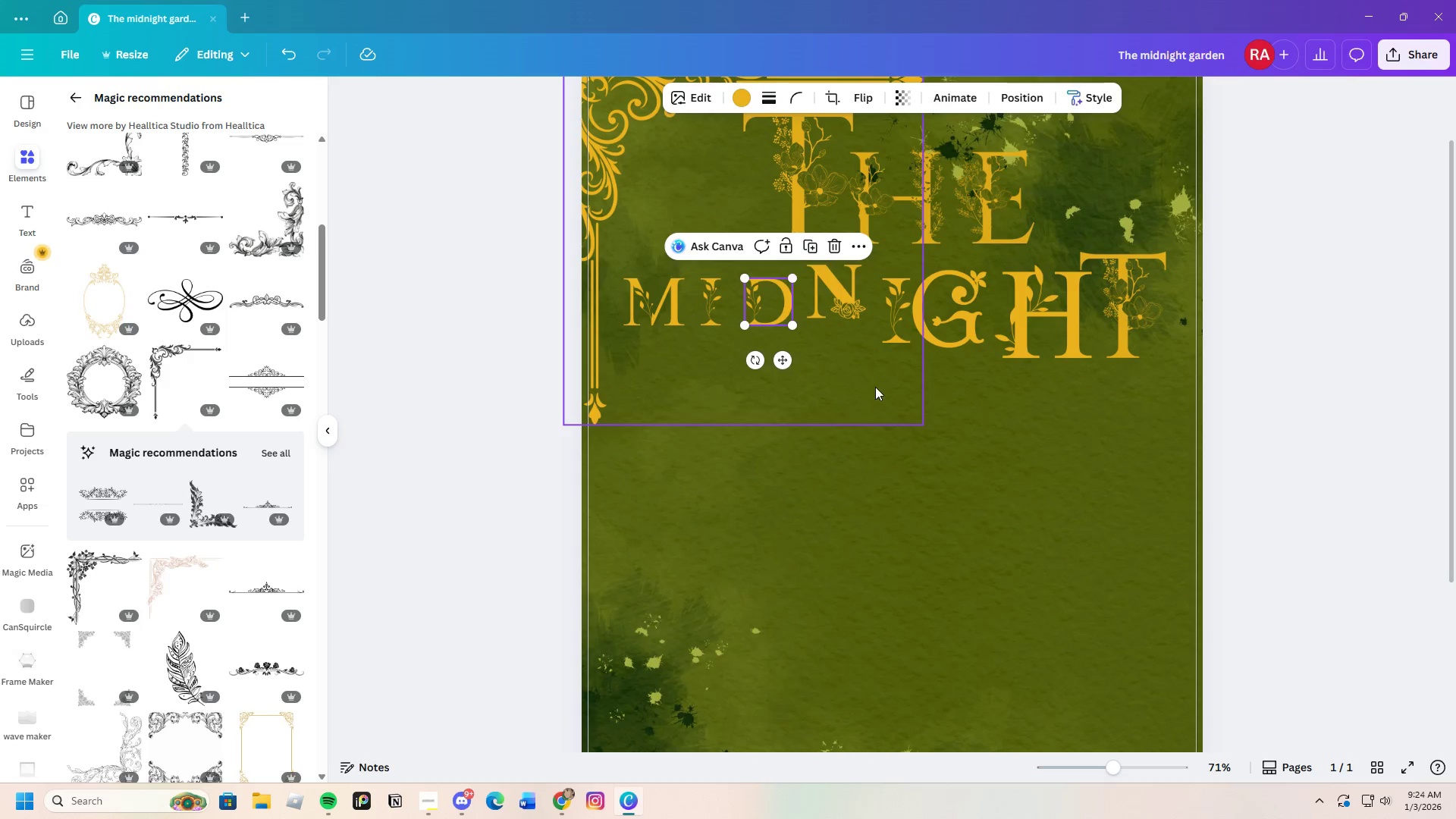 
left_click([880, 388])
 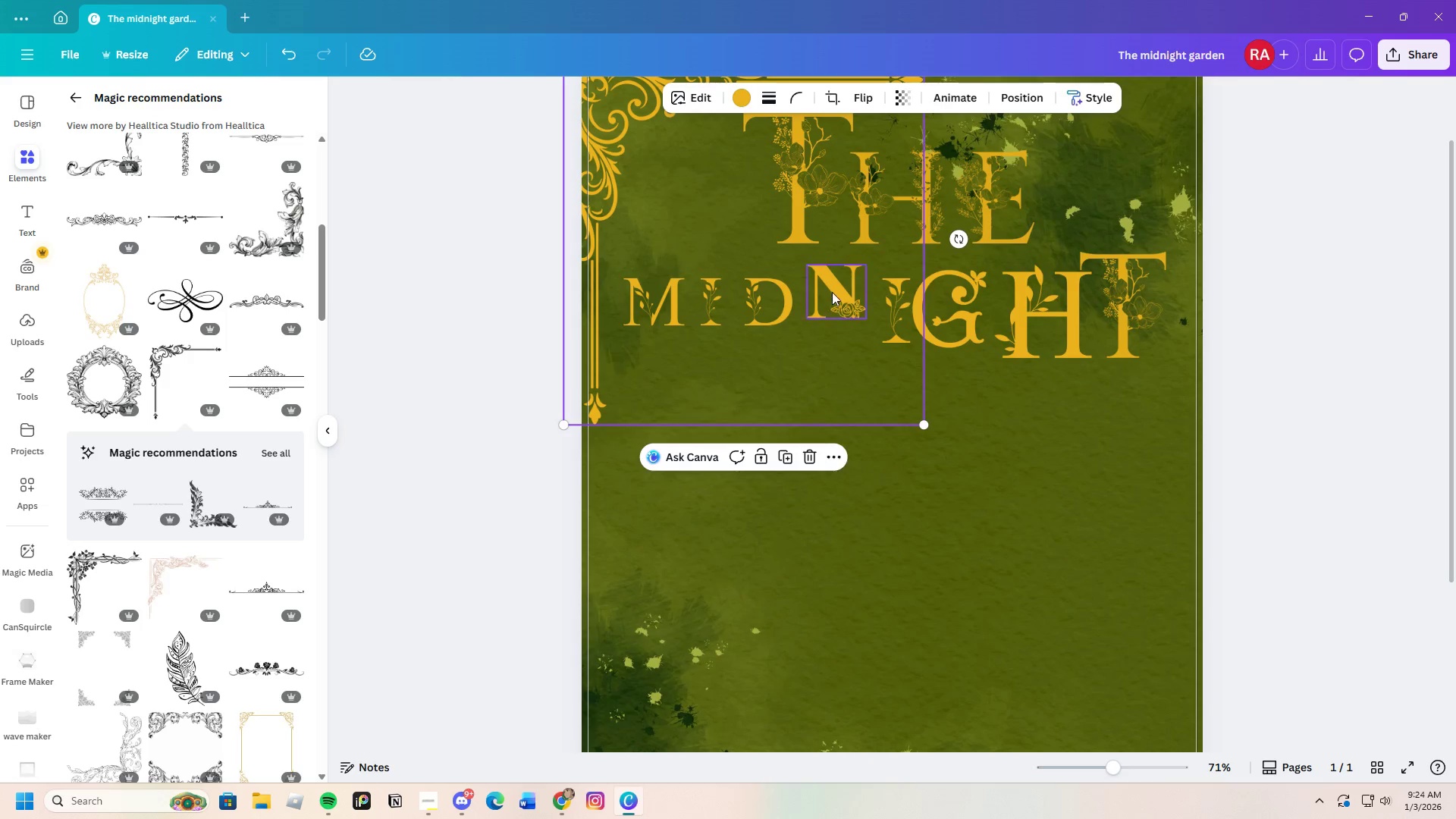 
left_click([832, 290])
 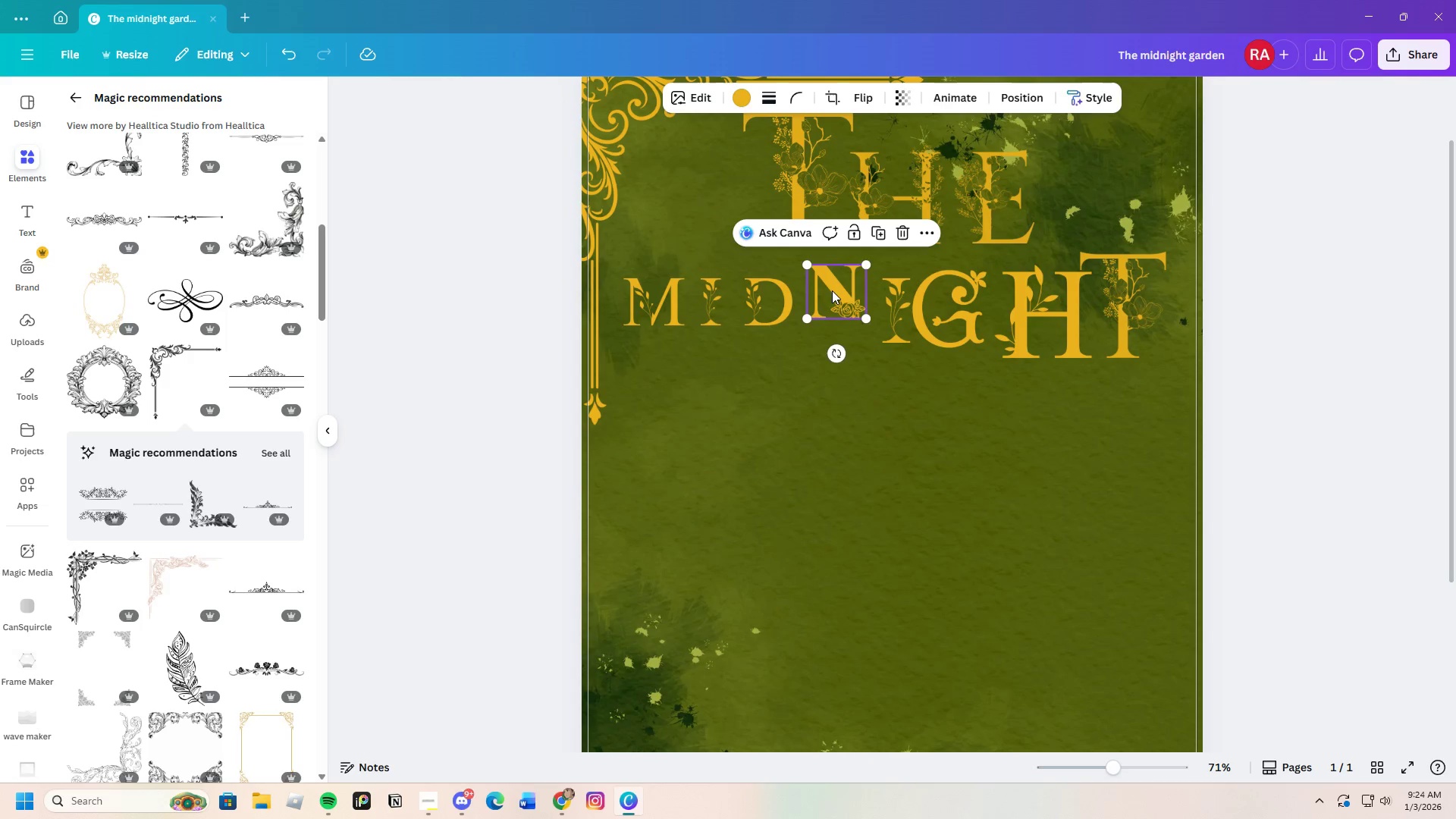 
left_click_drag(start_coordinate=[834, 290], to_coordinate=[834, 300])
 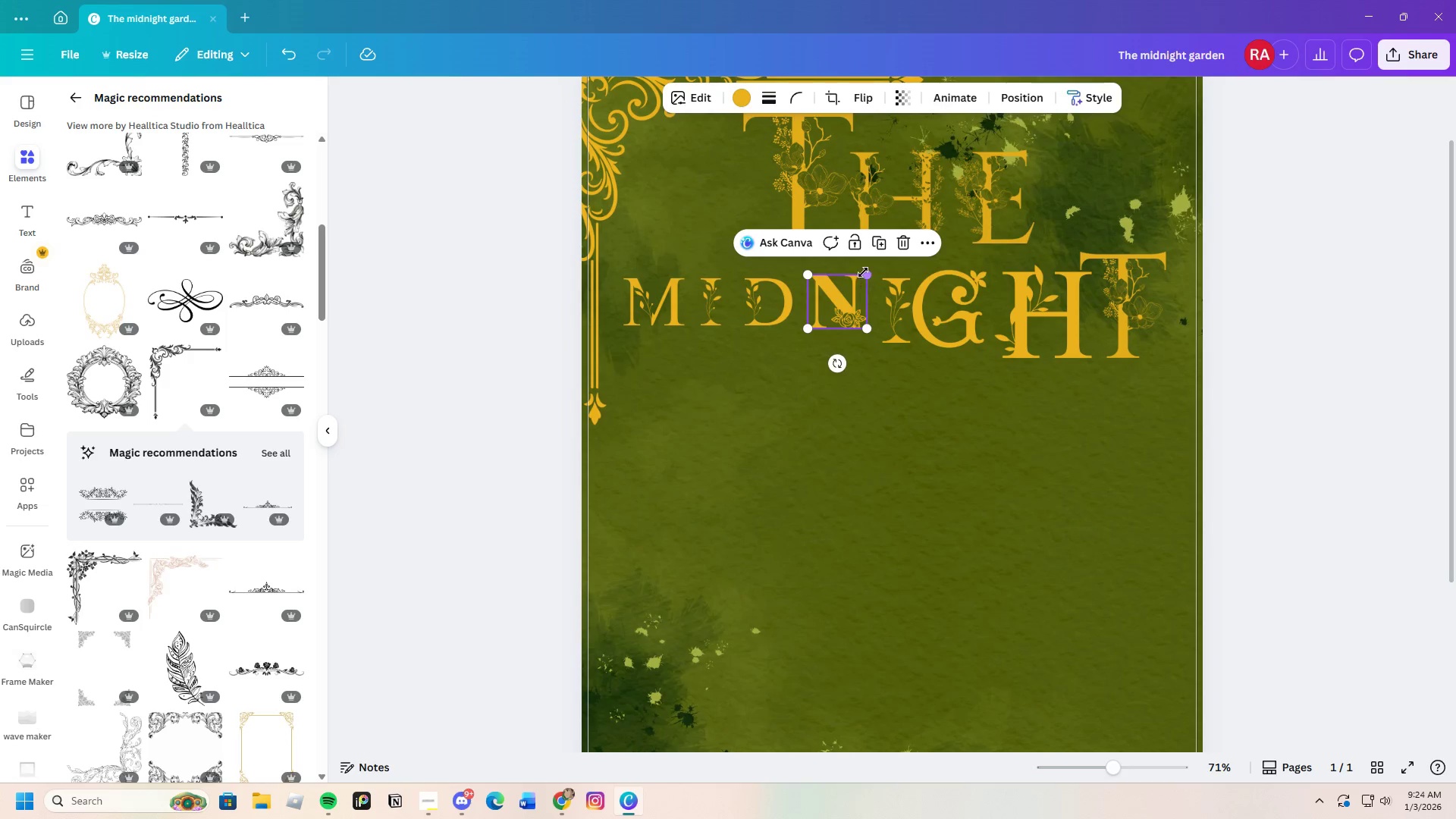 
left_click_drag(start_coordinate=[863, 271], to_coordinate=[857, 278])
 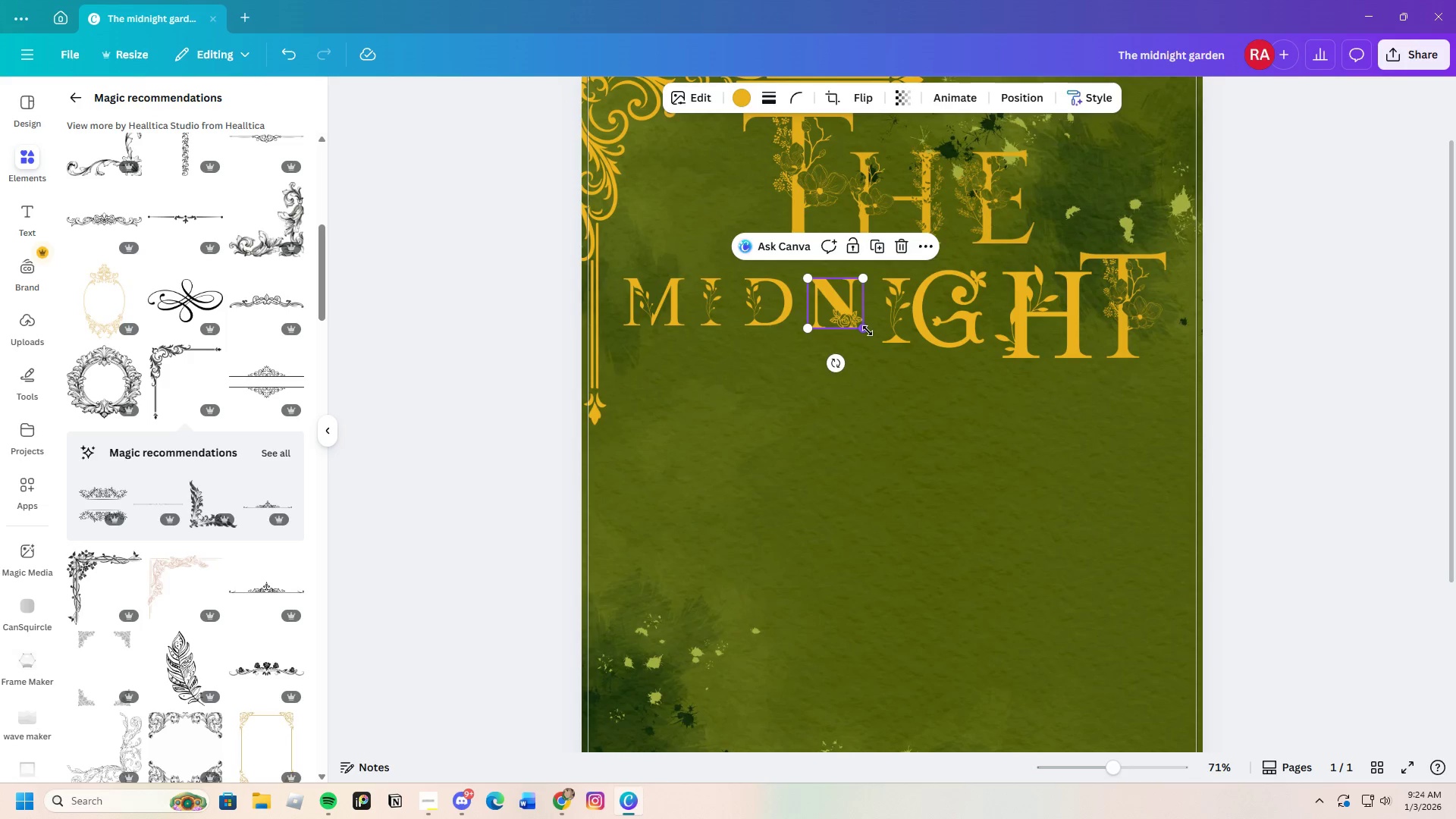 
left_click_drag(start_coordinate=[867, 331], to_coordinate=[860, 330])
 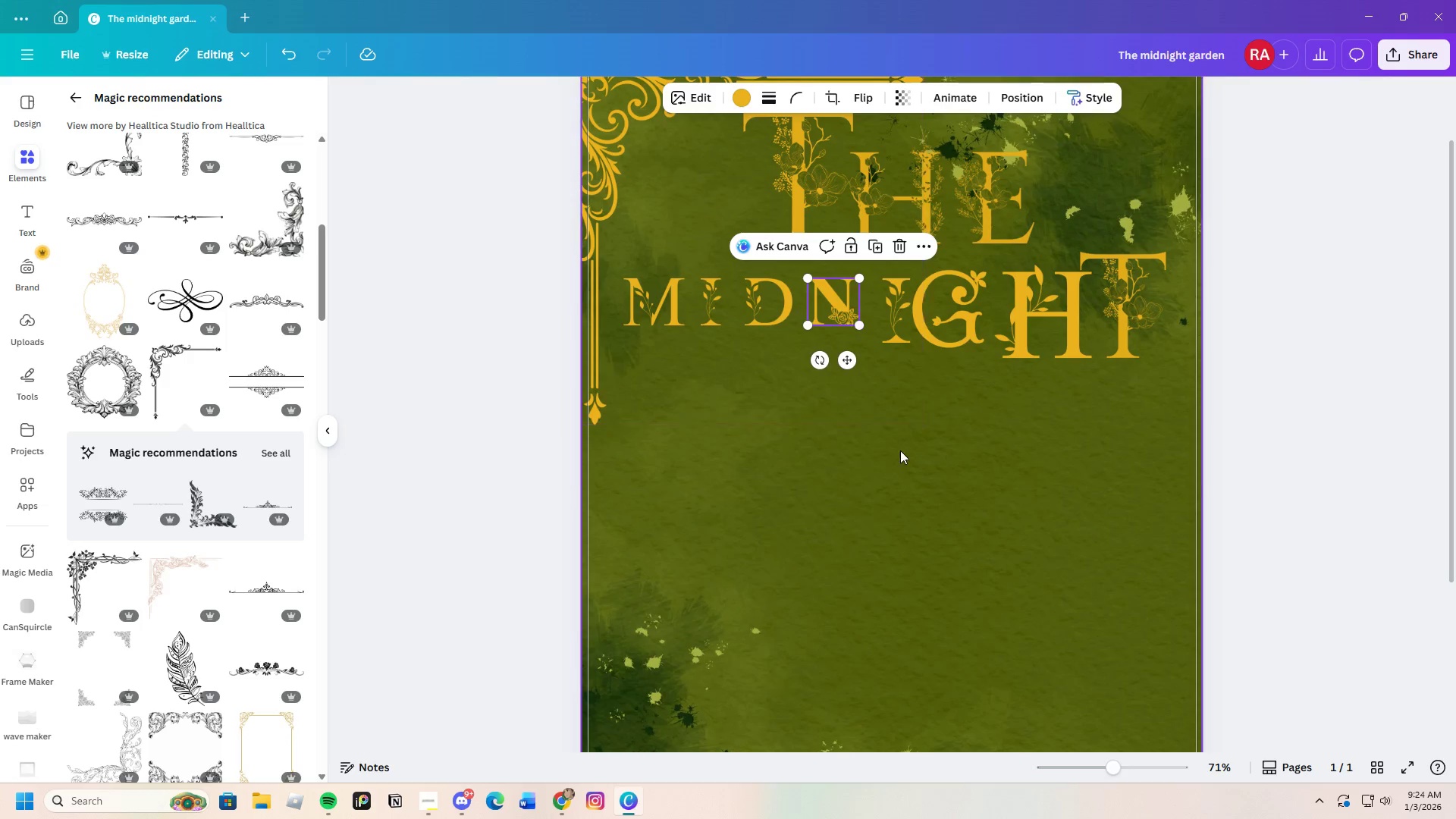 
left_click([900, 450])
 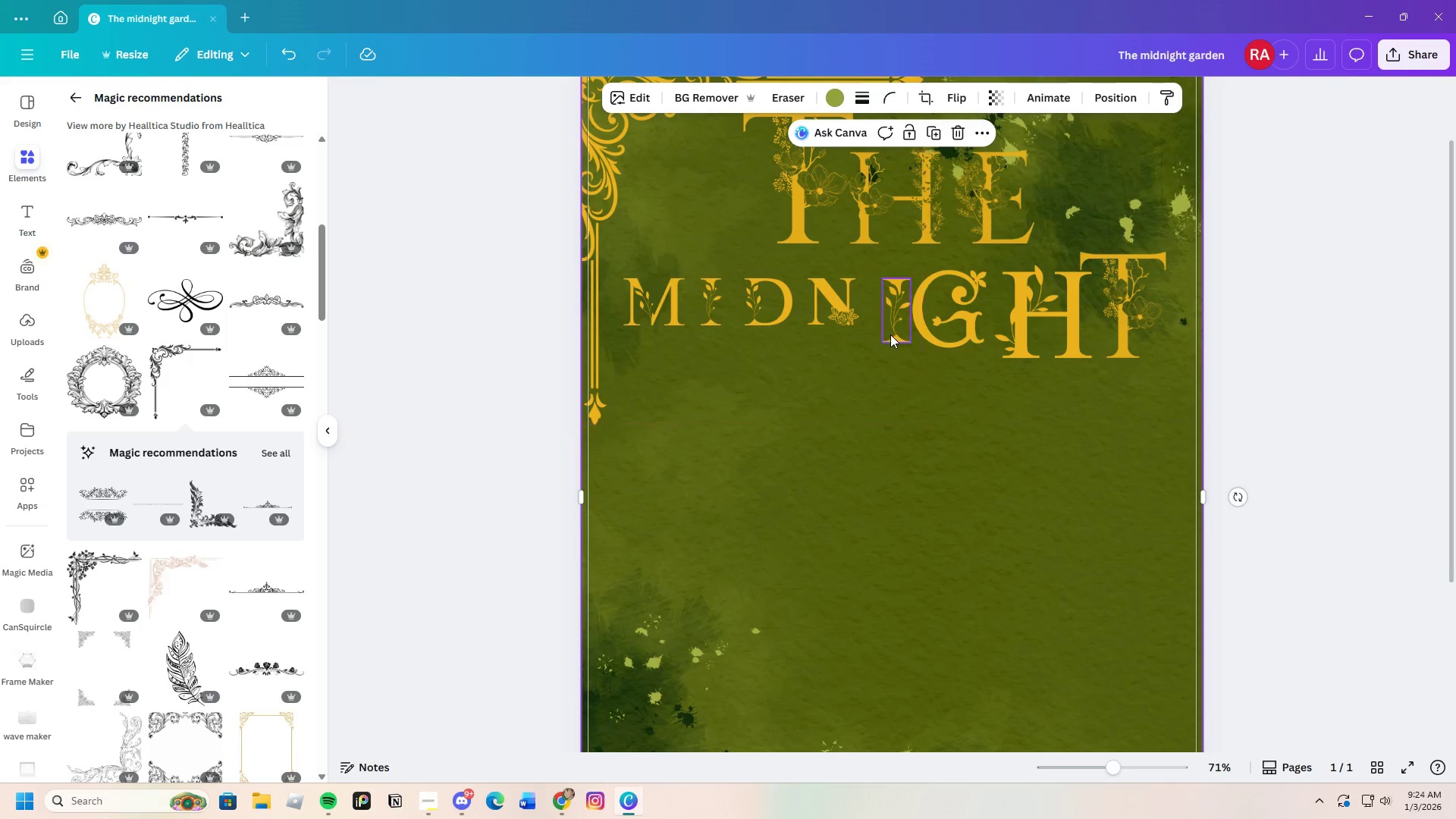 
left_click([893, 332])
 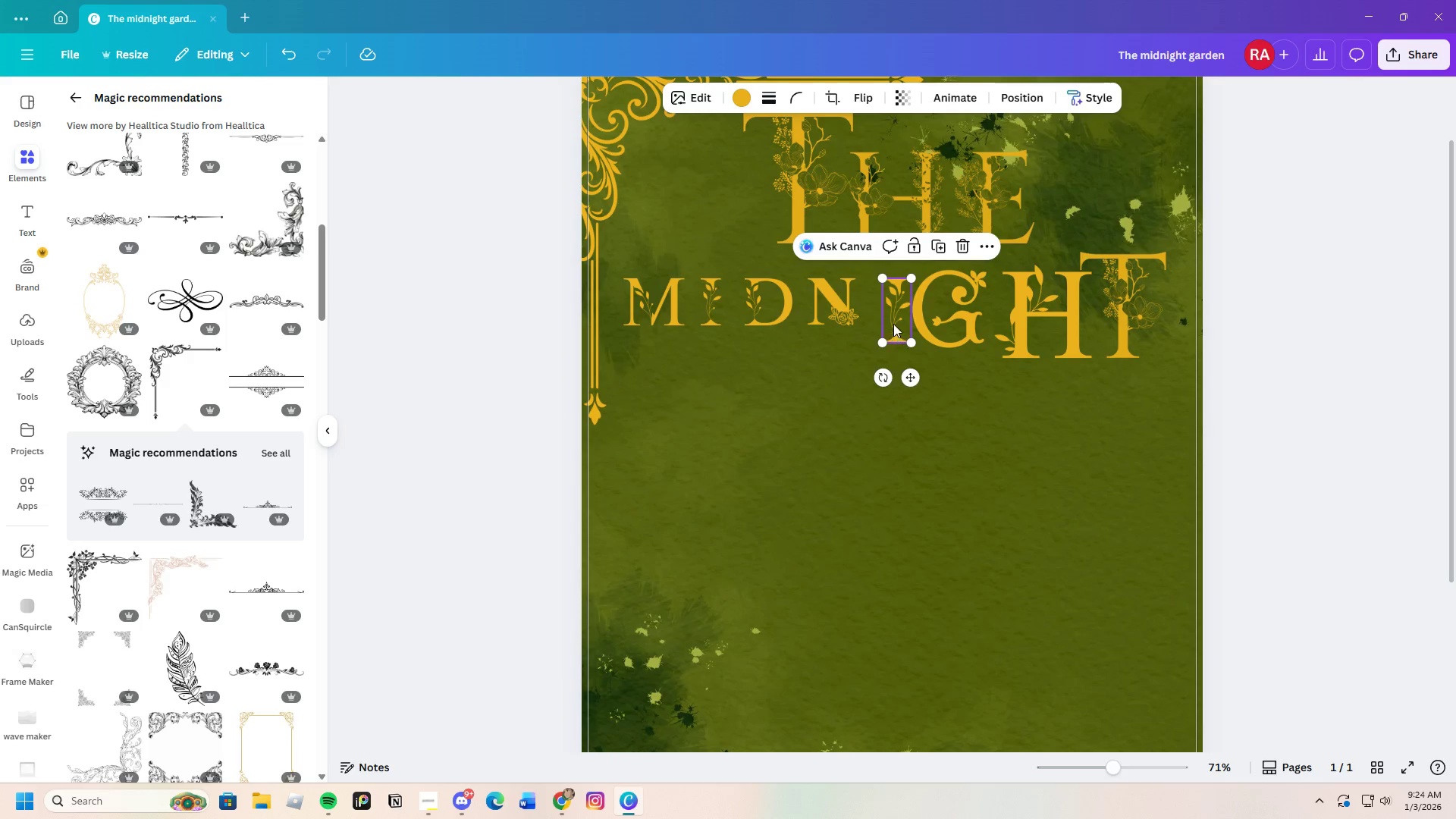 
left_click_drag(start_coordinate=[893, 322], to_coordinate=[880, 317])
 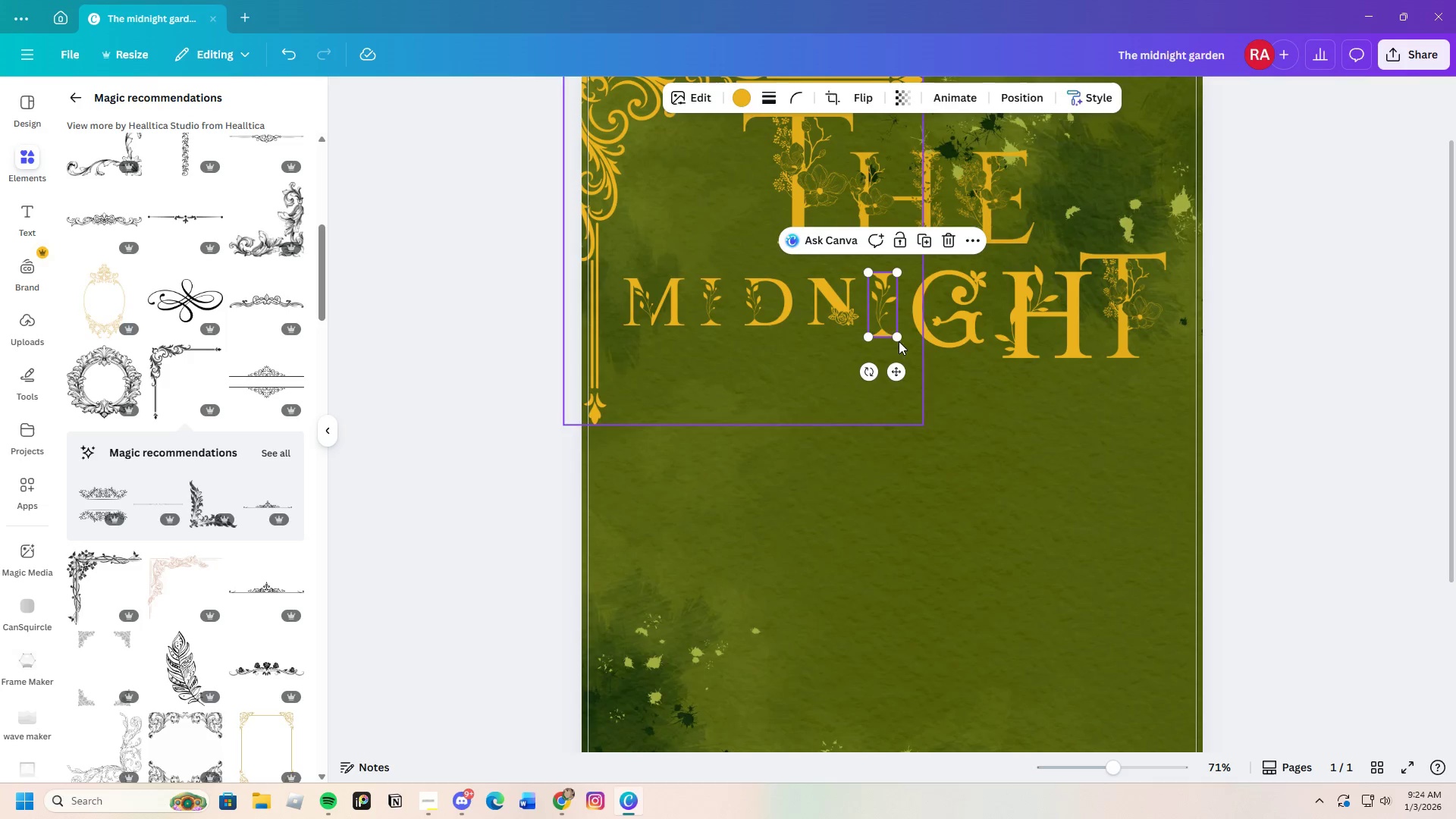 
left_click_drag(start_coordinate=[896, 339], to_coordinate=[893, 328])
 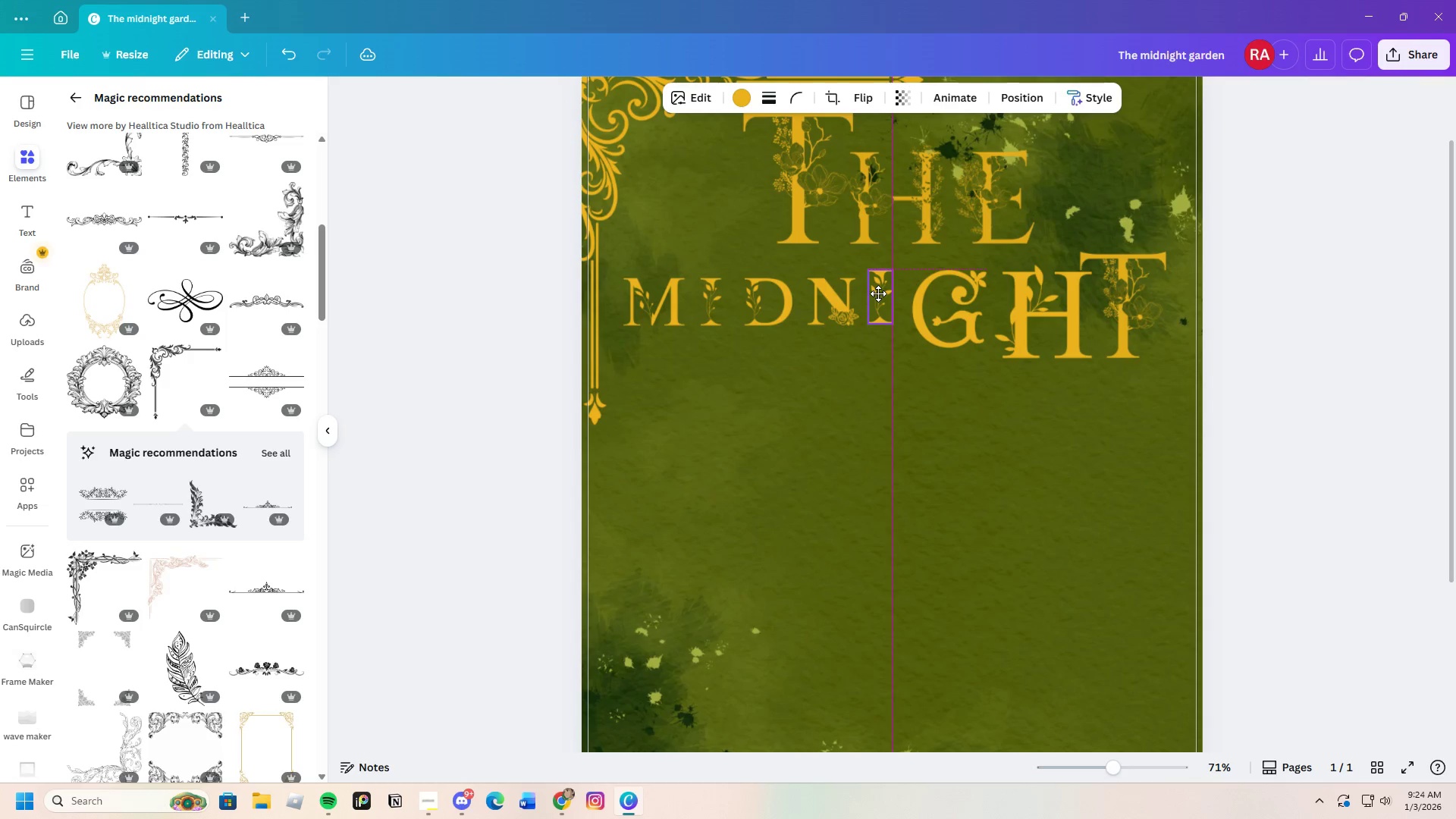 
left_click_drag(start_coordinate=[890, 272], to_coordinate=[889, 279])
 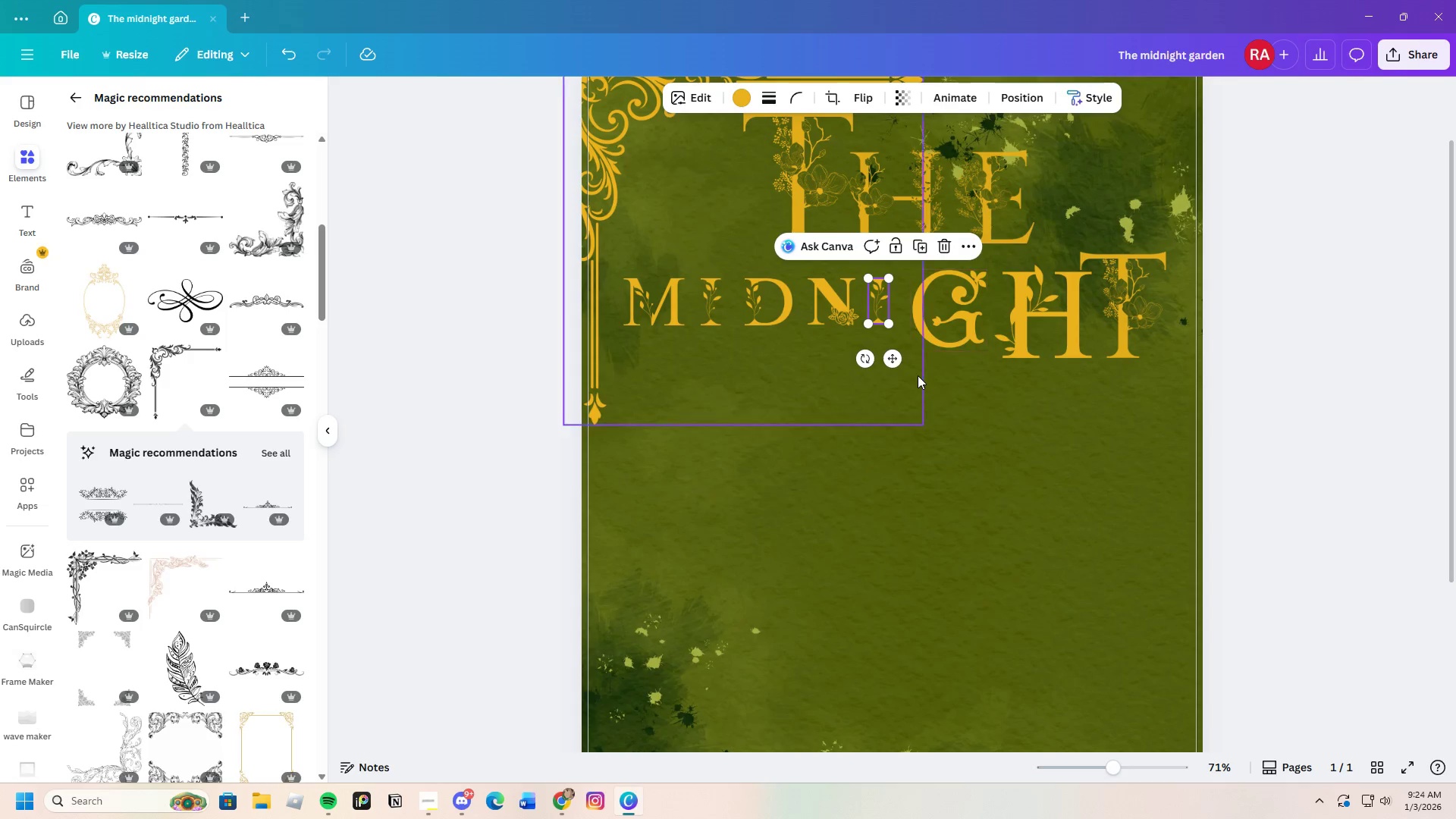 
left_click([918, 378])
 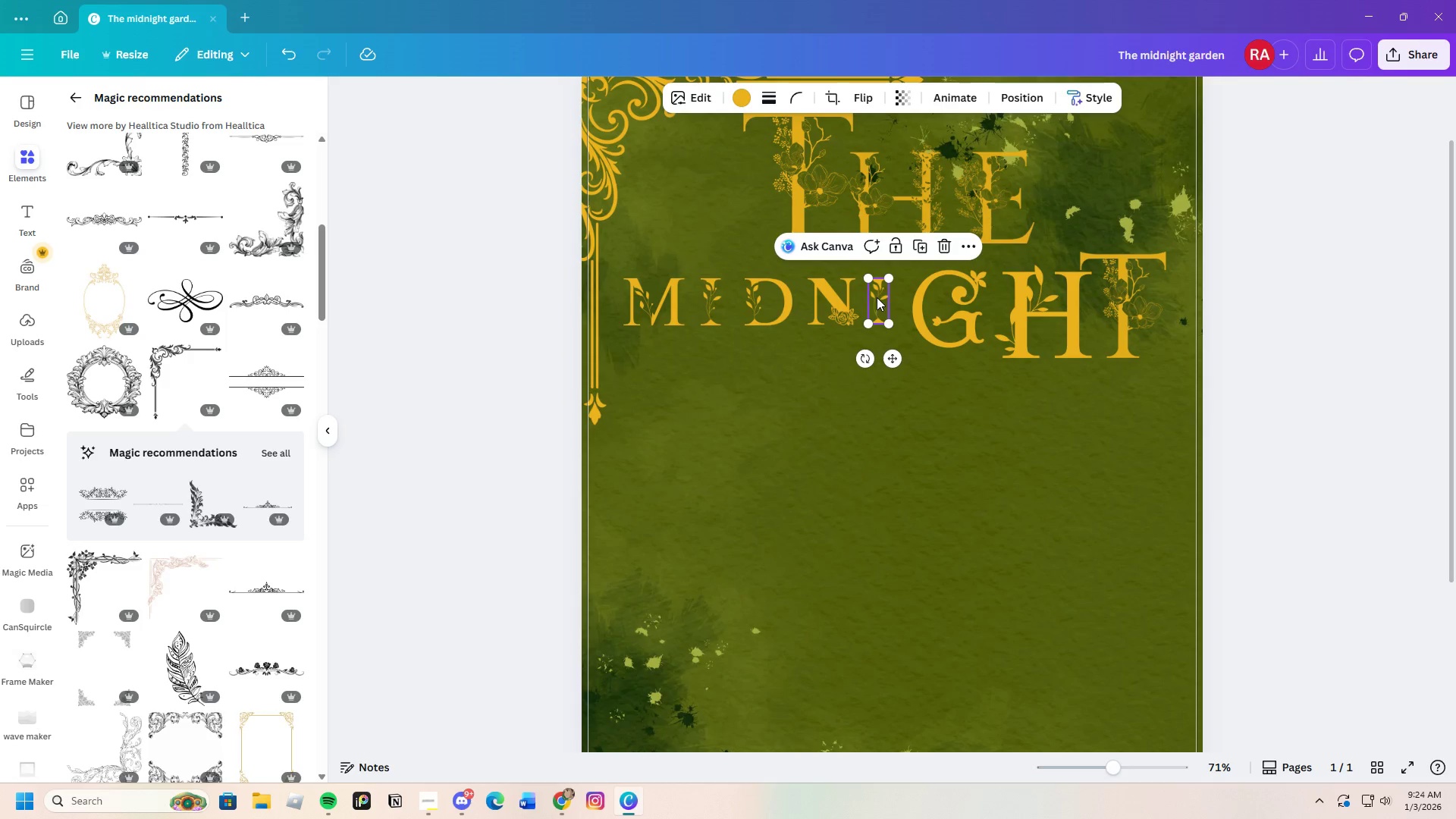 
left_click_drag(start_coordinate=[890, 325], to_coordinate=[891, 328])
 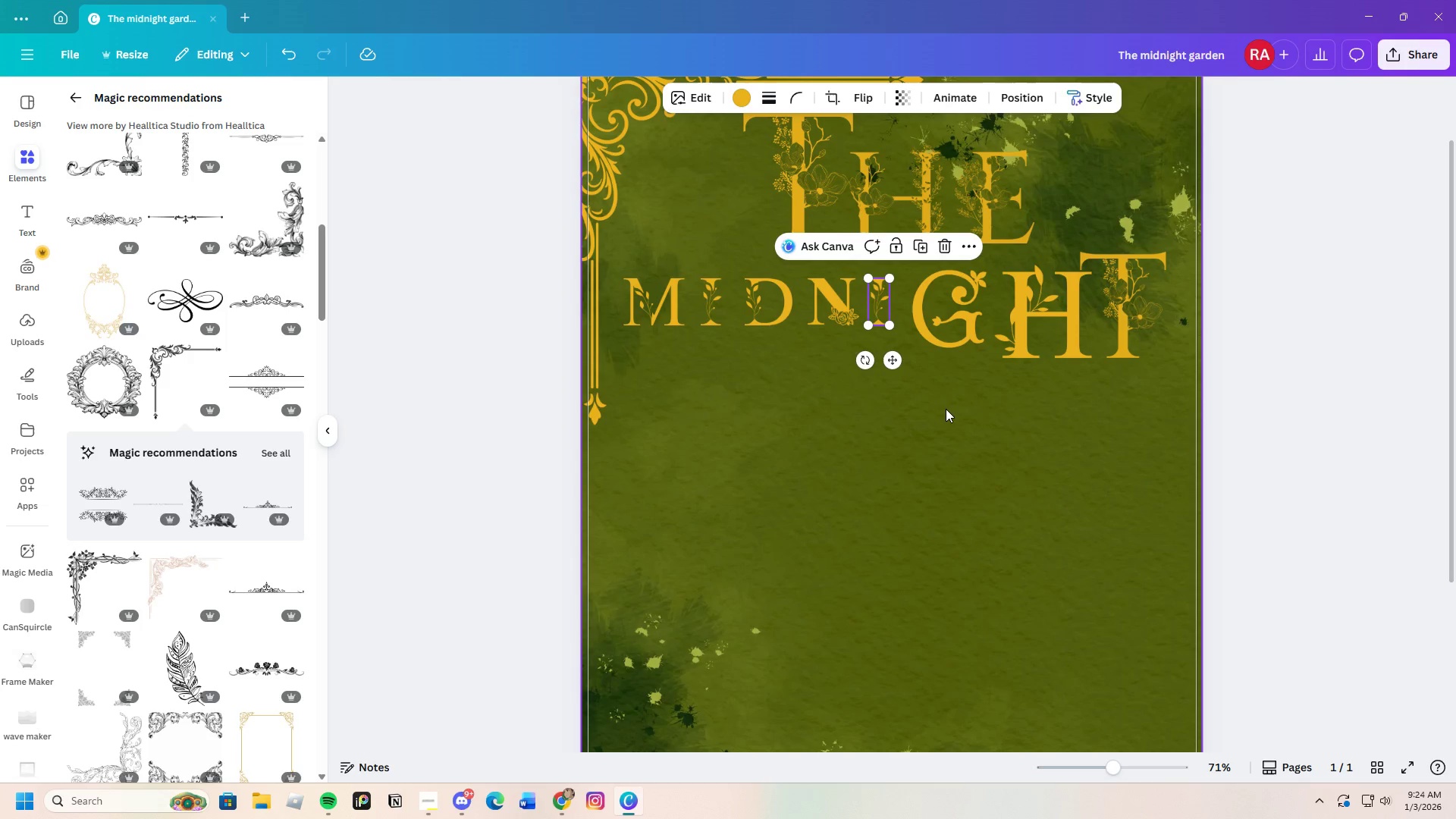 
left_click([946, 409])
 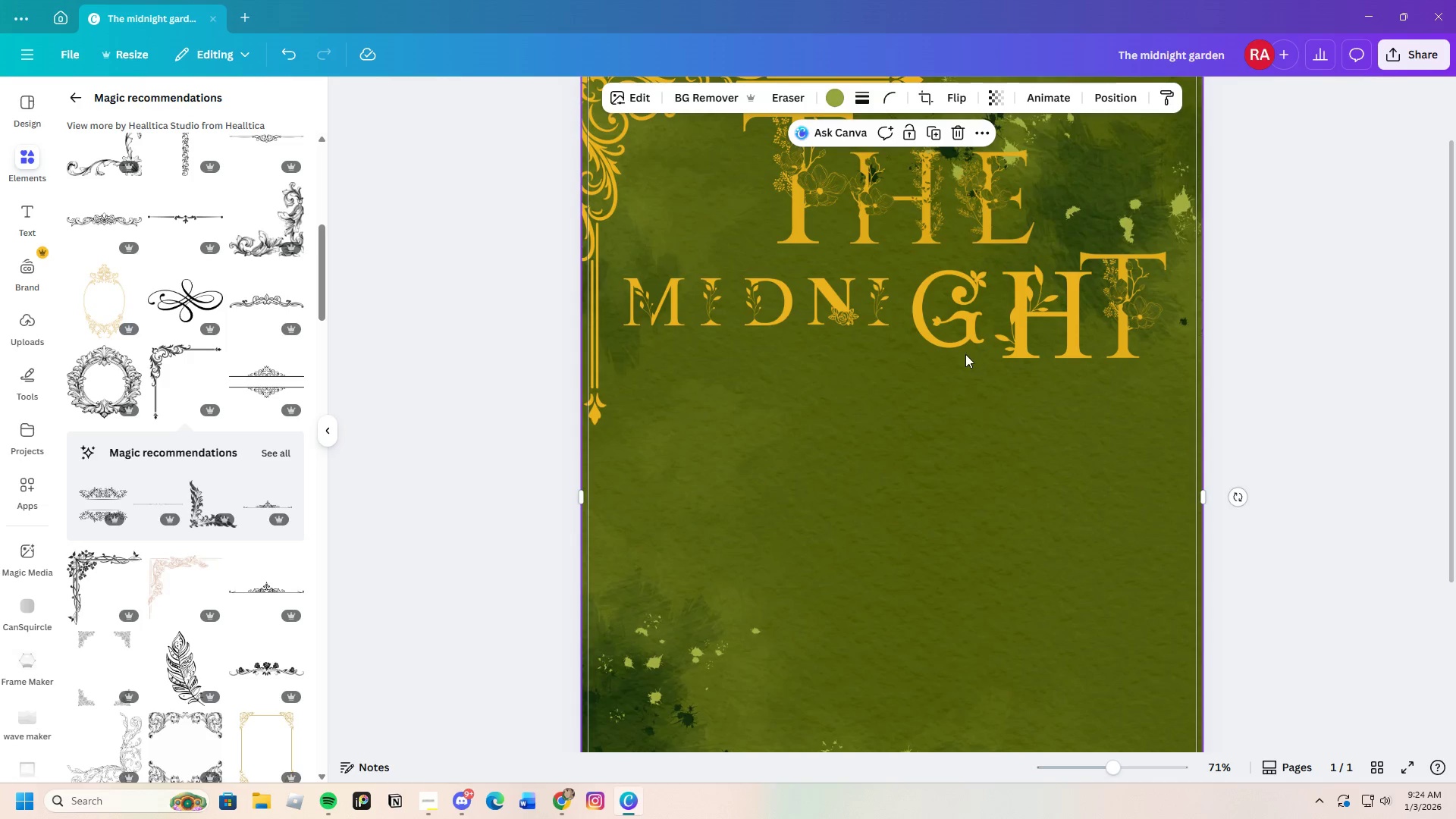 
left_click([954, 332])
 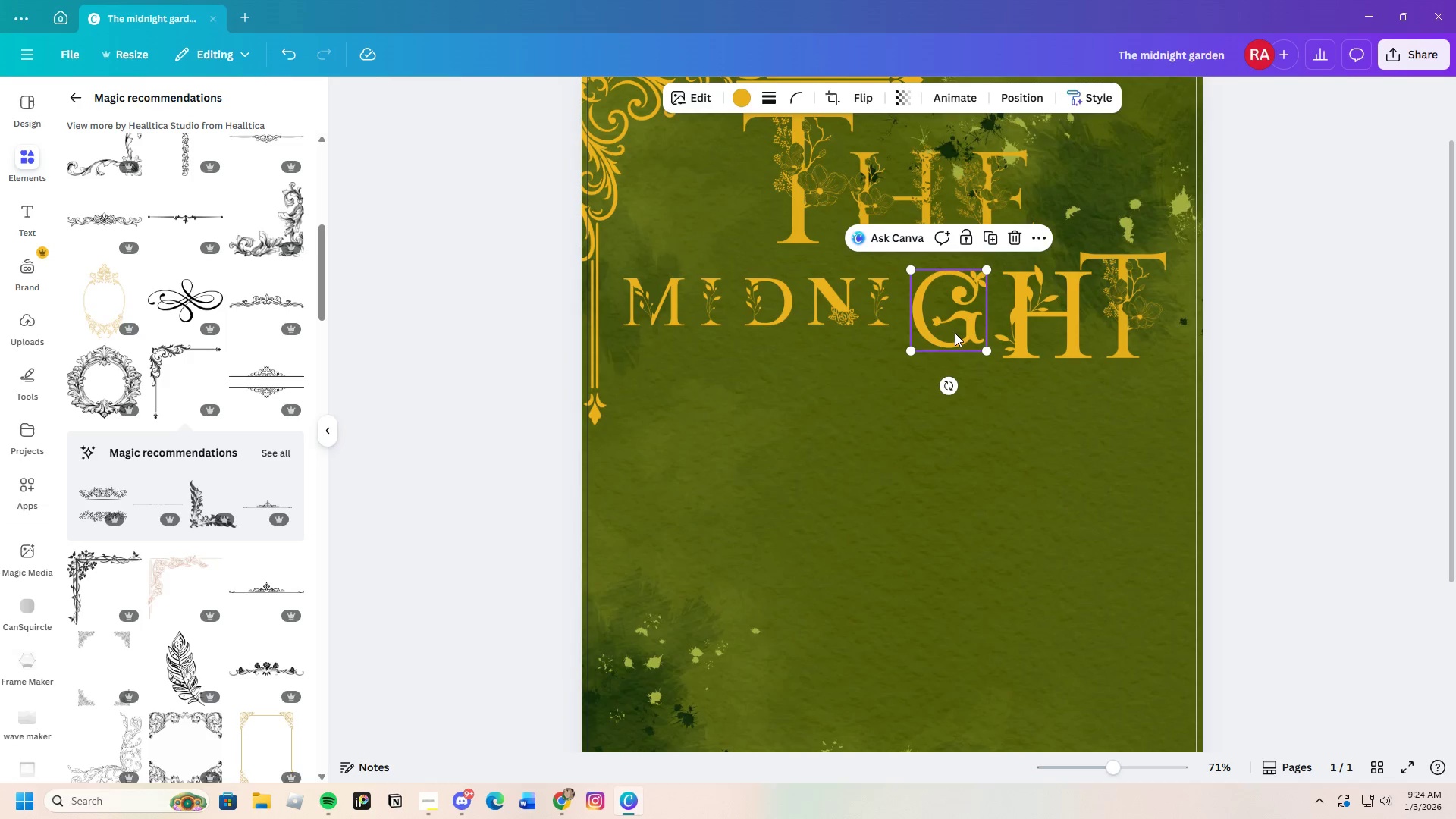 
wait(5.06)
 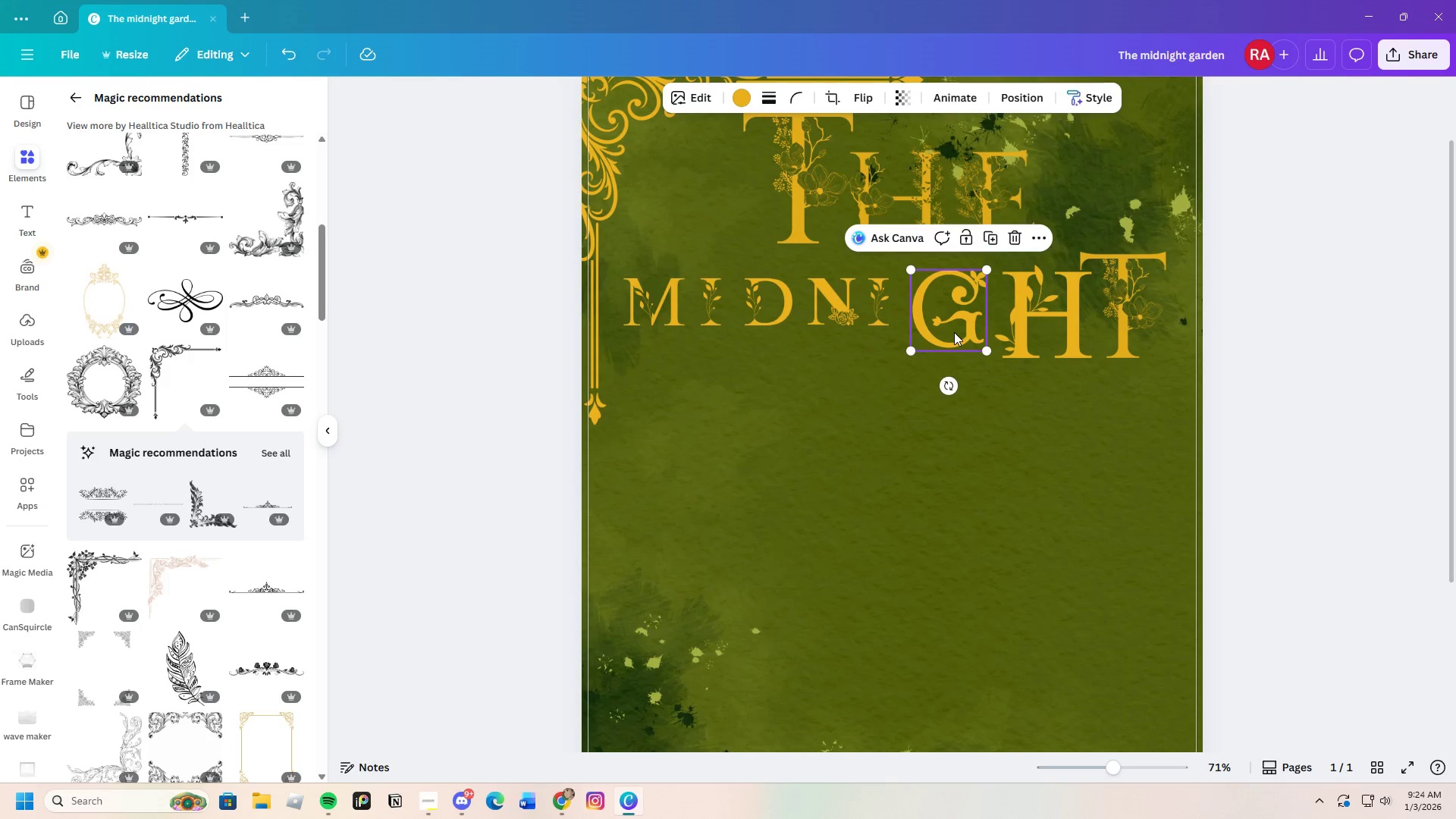 
left_click_drag(start_coordinate=[984, 349], to_coordinate=[959, 332])
 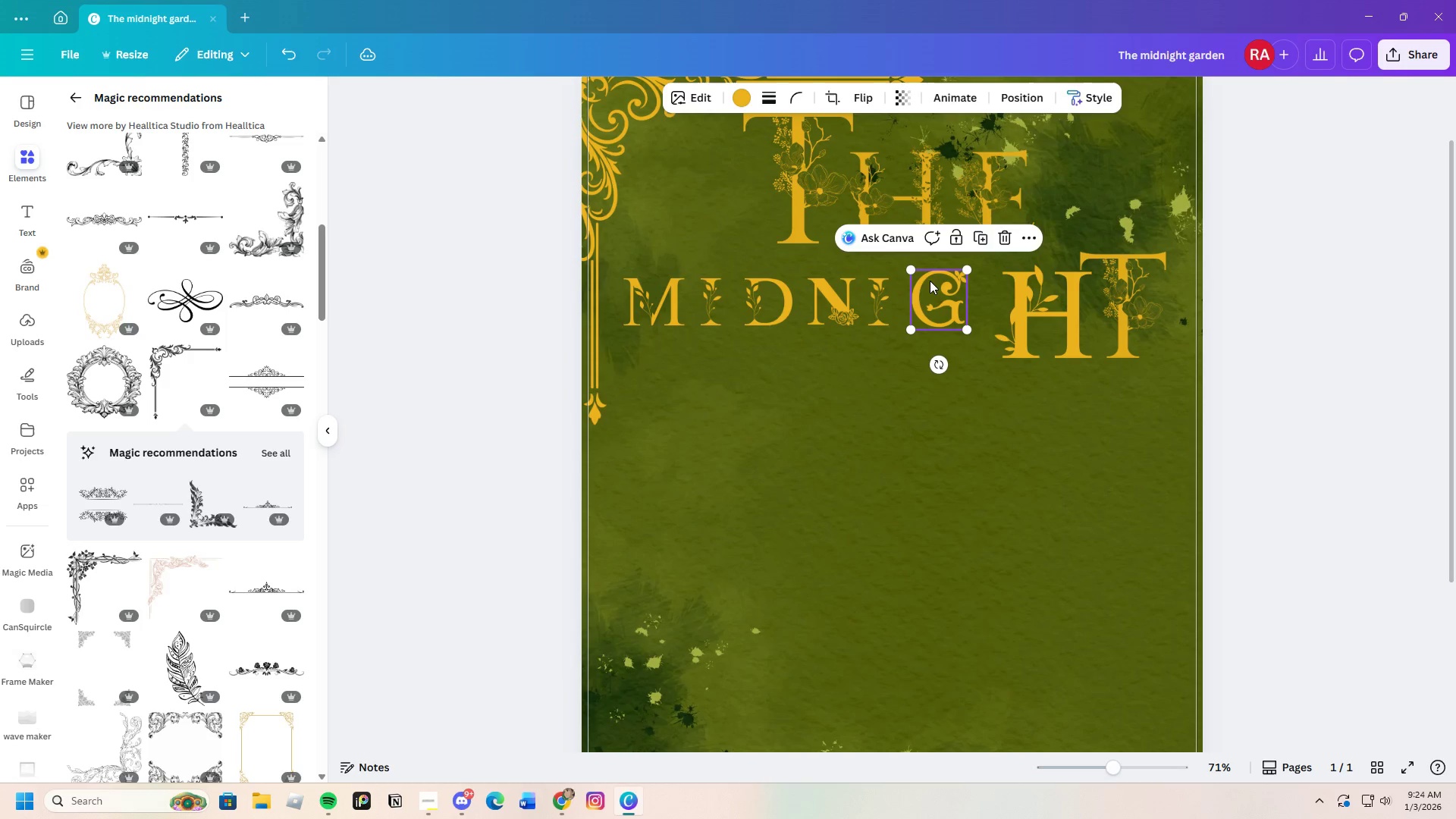 
left_click_drag(start_coordinate=[930, 281], to_coordinate=[929, 285])
 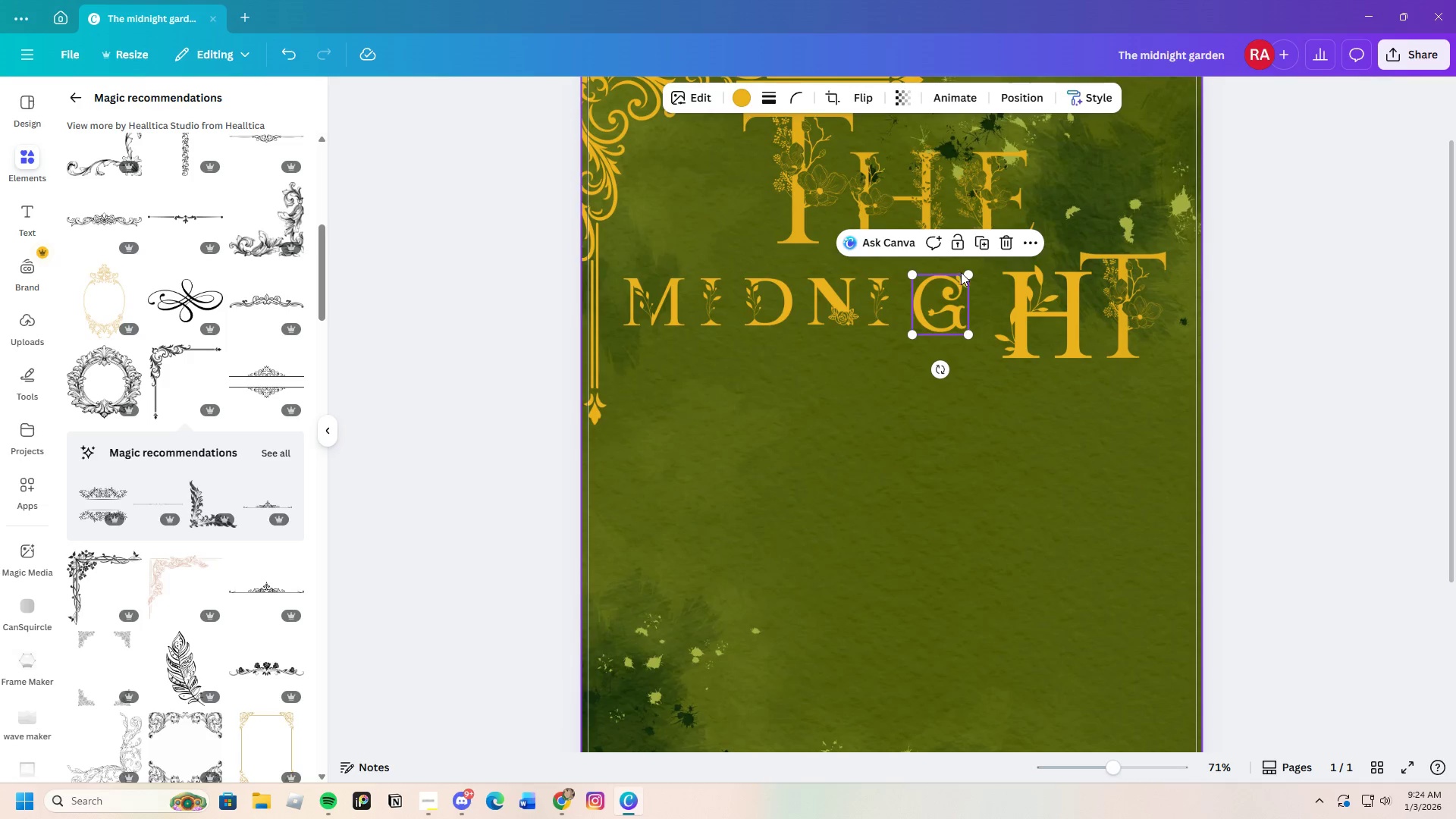 
left_click_drag(start_coordinate=[961, 272], to_coordinate=[959, 277])
 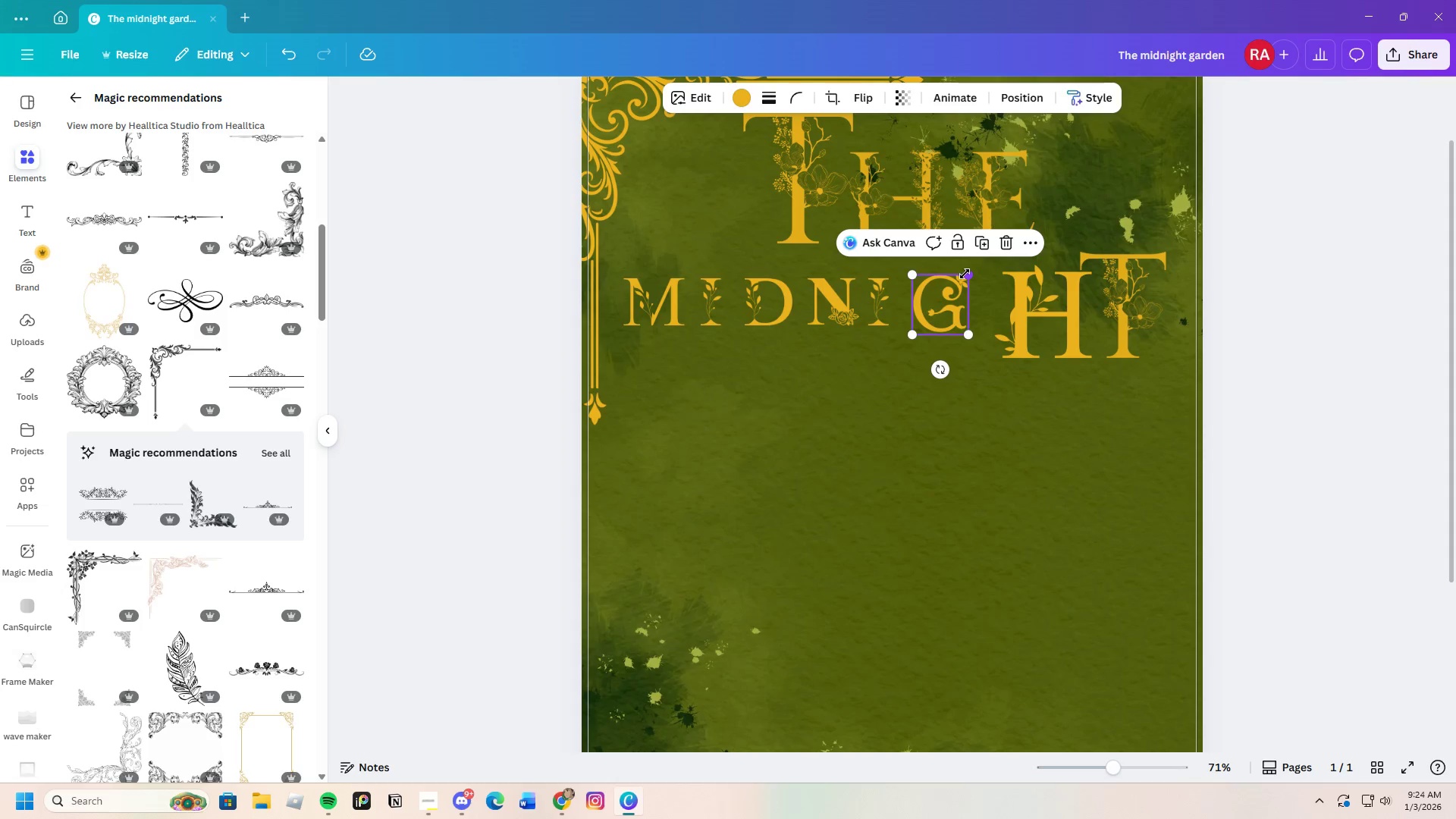 
left_click_drag(start_coordinate=[965, 274], to_coordinate=[959, 278])
 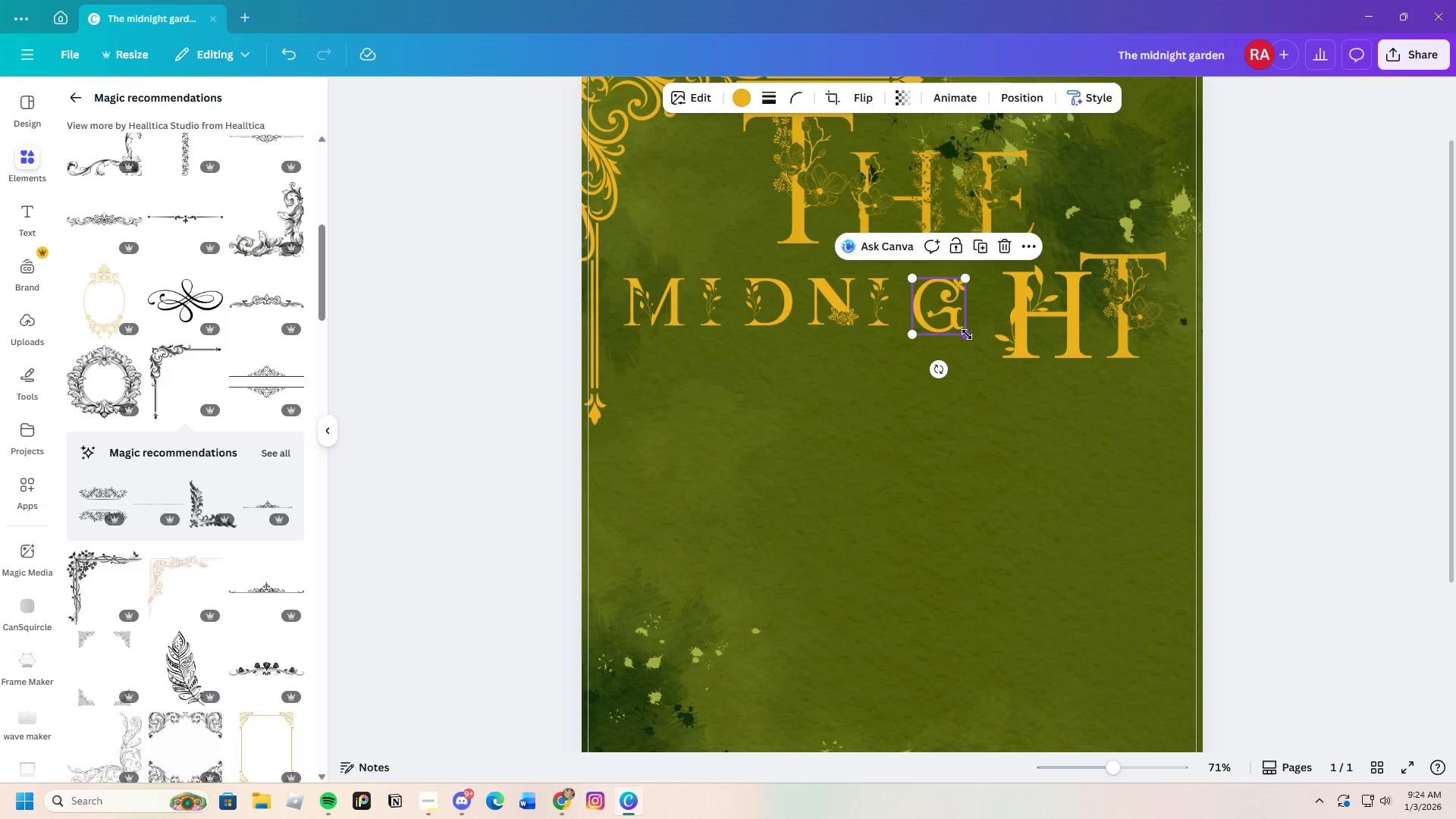 
left_click_drag(start_coordinate=[967, 335], to_coordinate=[963, 326])
 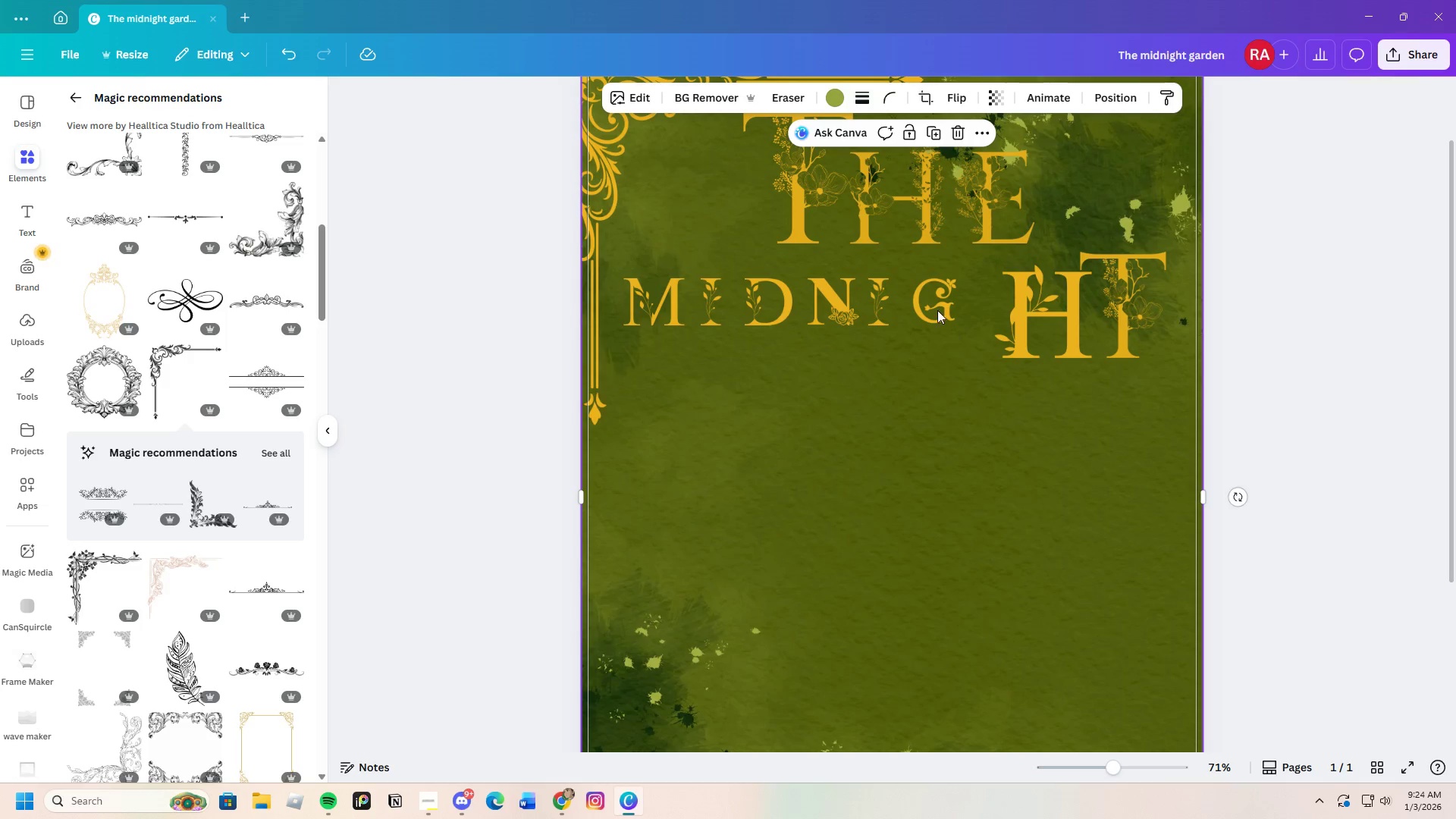 
left_click_drag(start_coordinate=[934, 306], to_coordinate=[925, 305])
 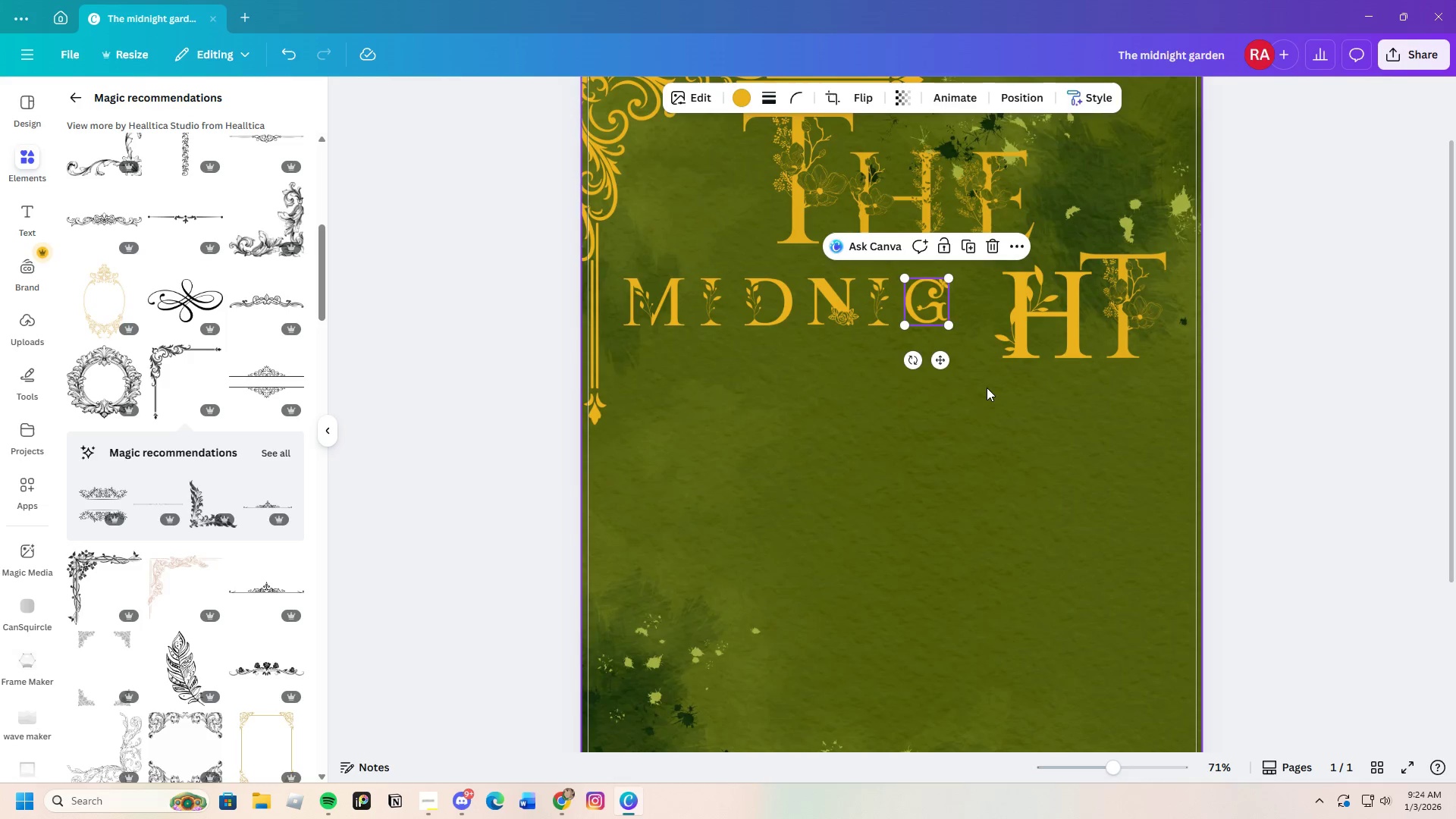 
left_click([987, 388])
 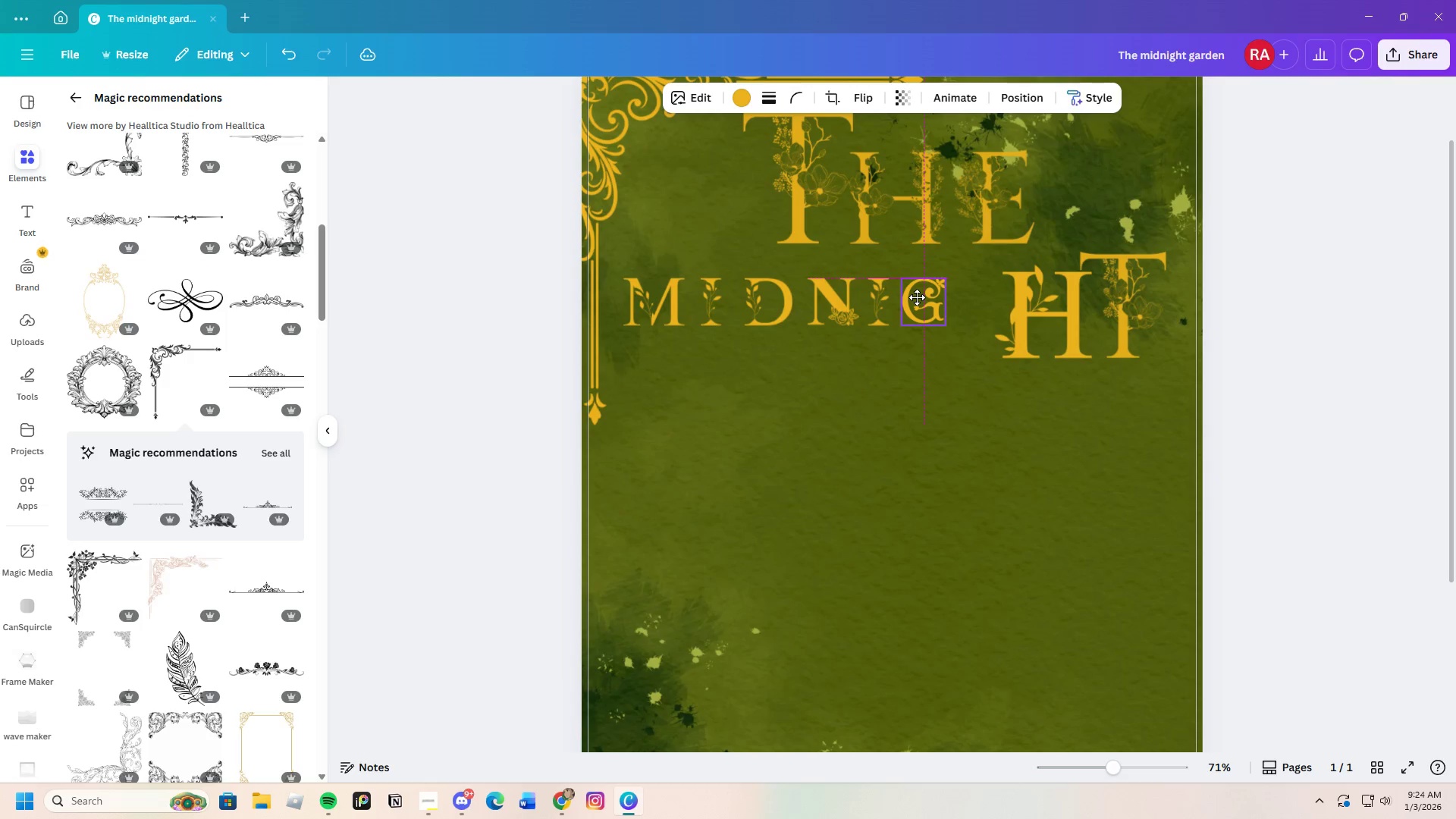 
left_click_drag(start_coordinate=[944, 325], to_coordinate=[947, 330])
 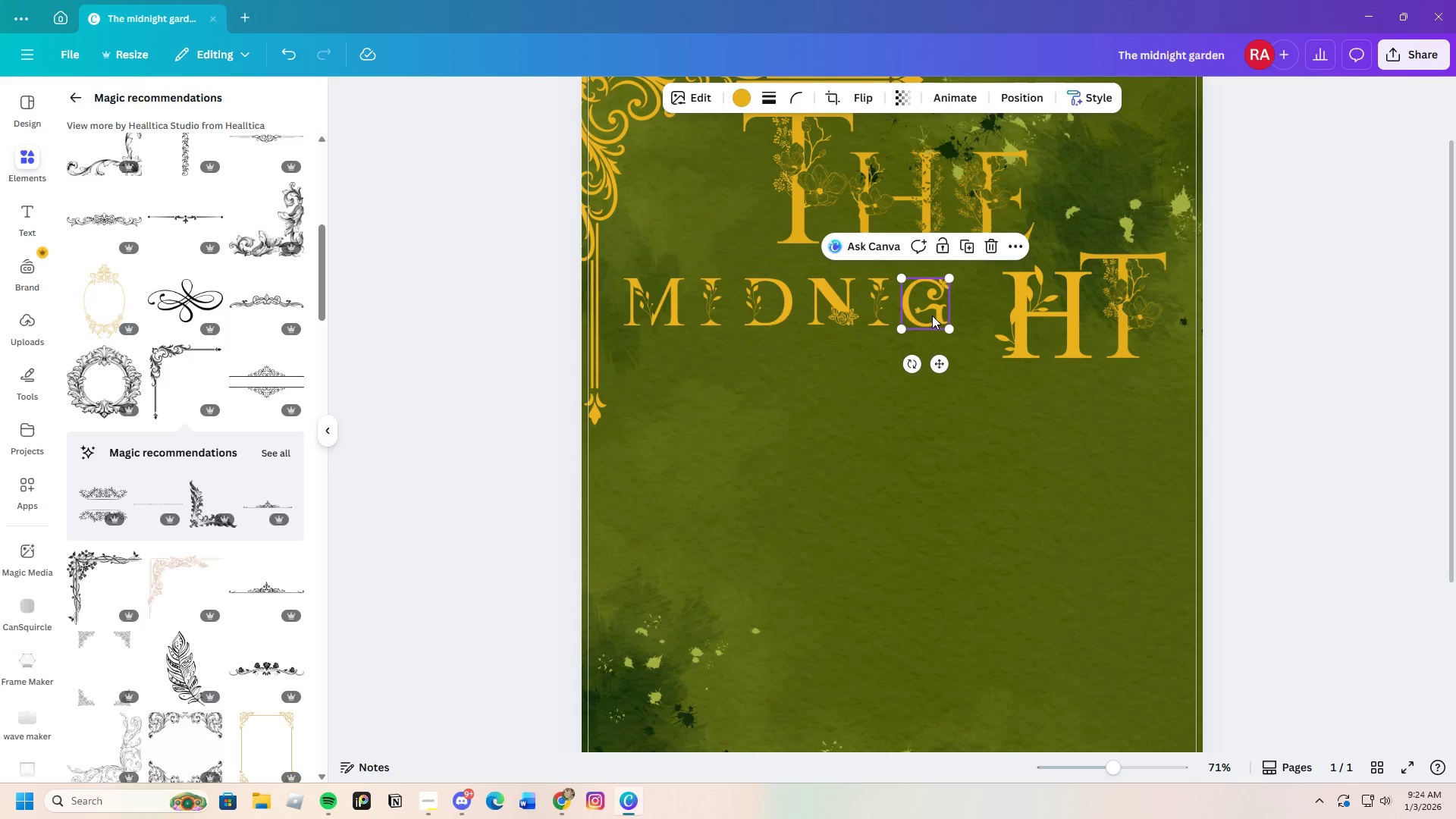 
left_click_drag(start_coordinate=[932, 315], to_coordinate=[925, 315])
 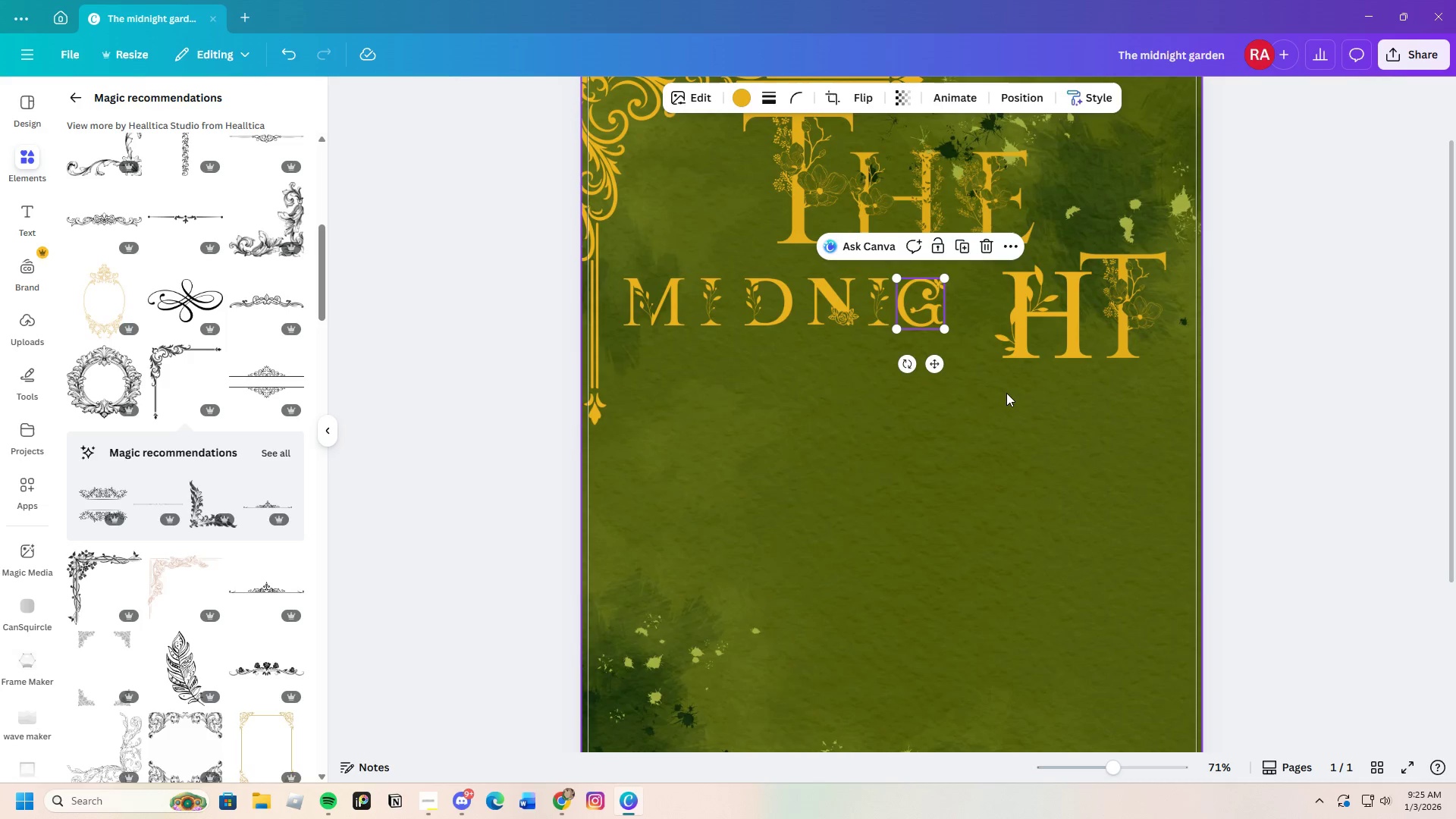 
left_click([1009, 395])
 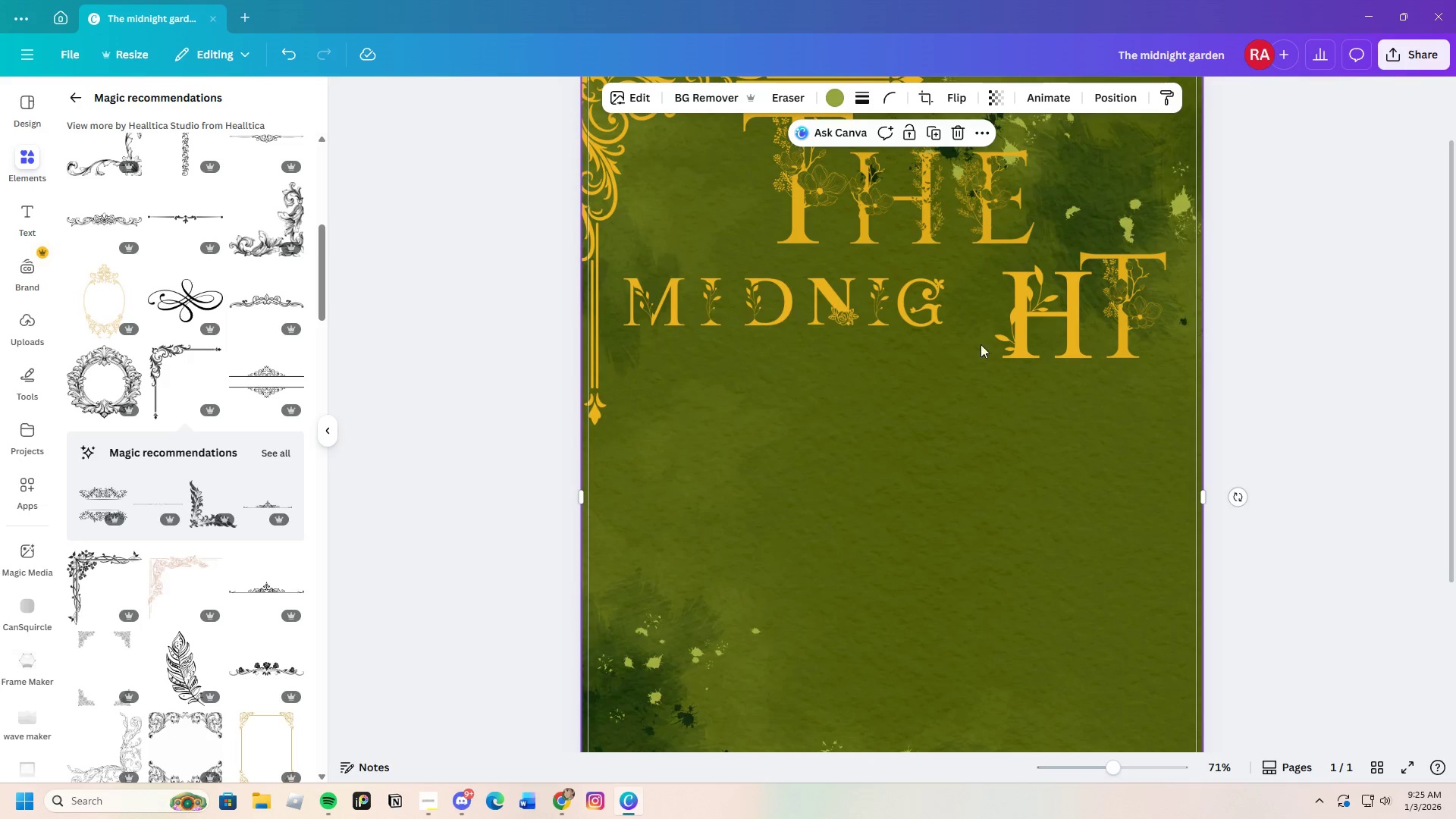 
left_click_drag(start_coordinate=[1043, 329], to_coordinate=[989, 325])
 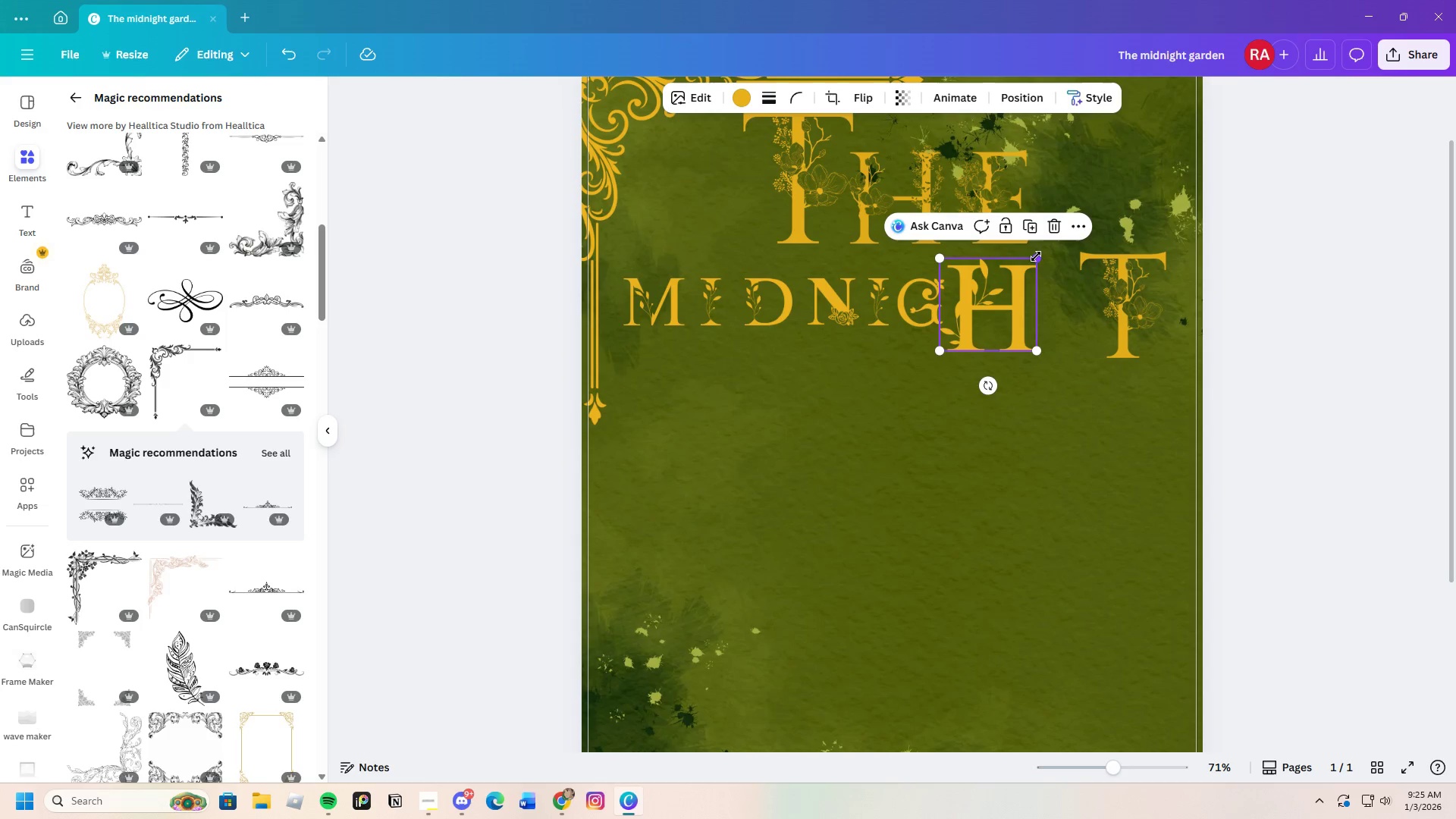 
left_click_drag(start_coordinate=[1034, 259], to_coordinate=[1006, 295])
 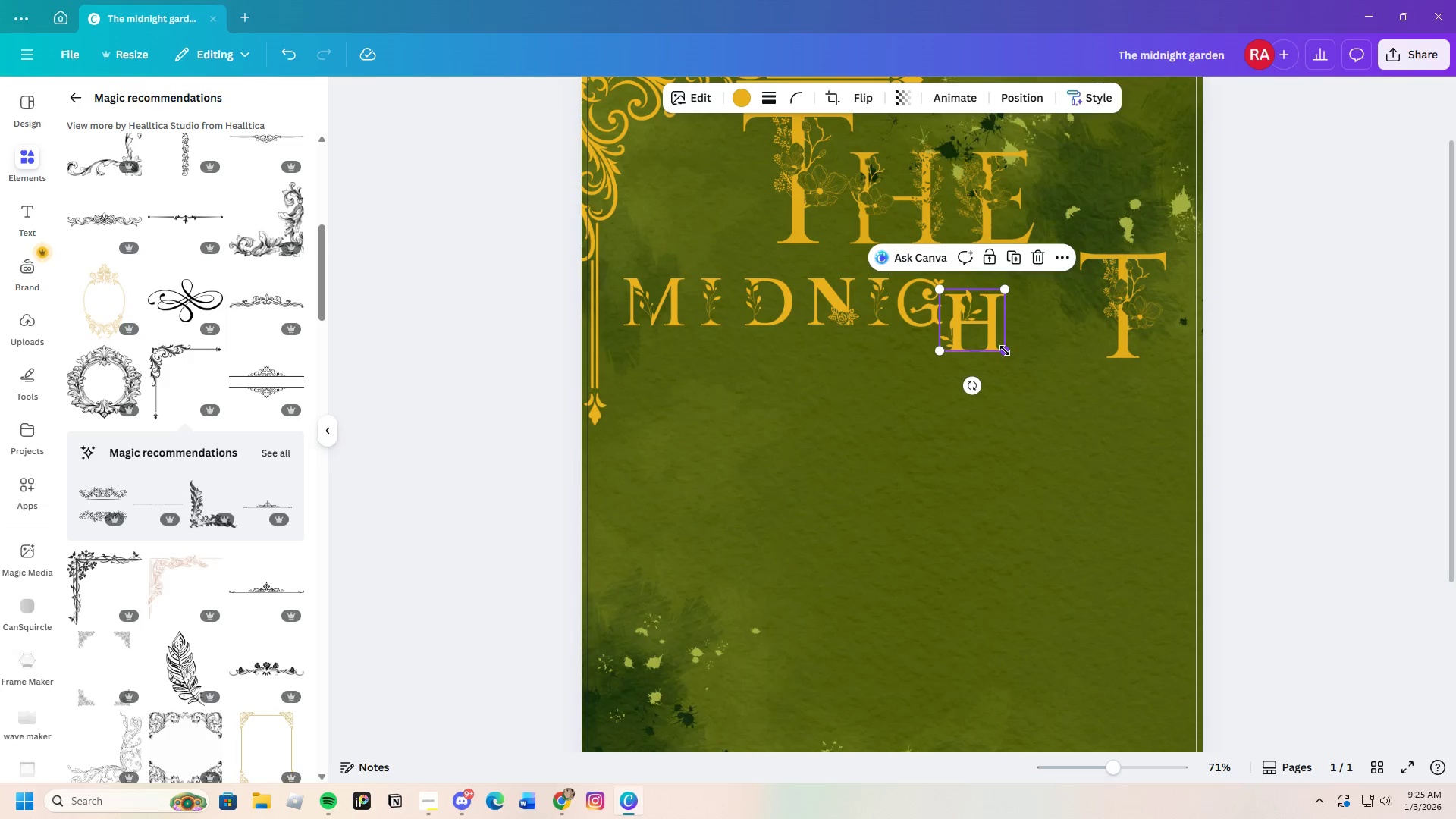 
left_click_drag(start_coordinate=[1005, 350], to_coordinate=[996, 345])
 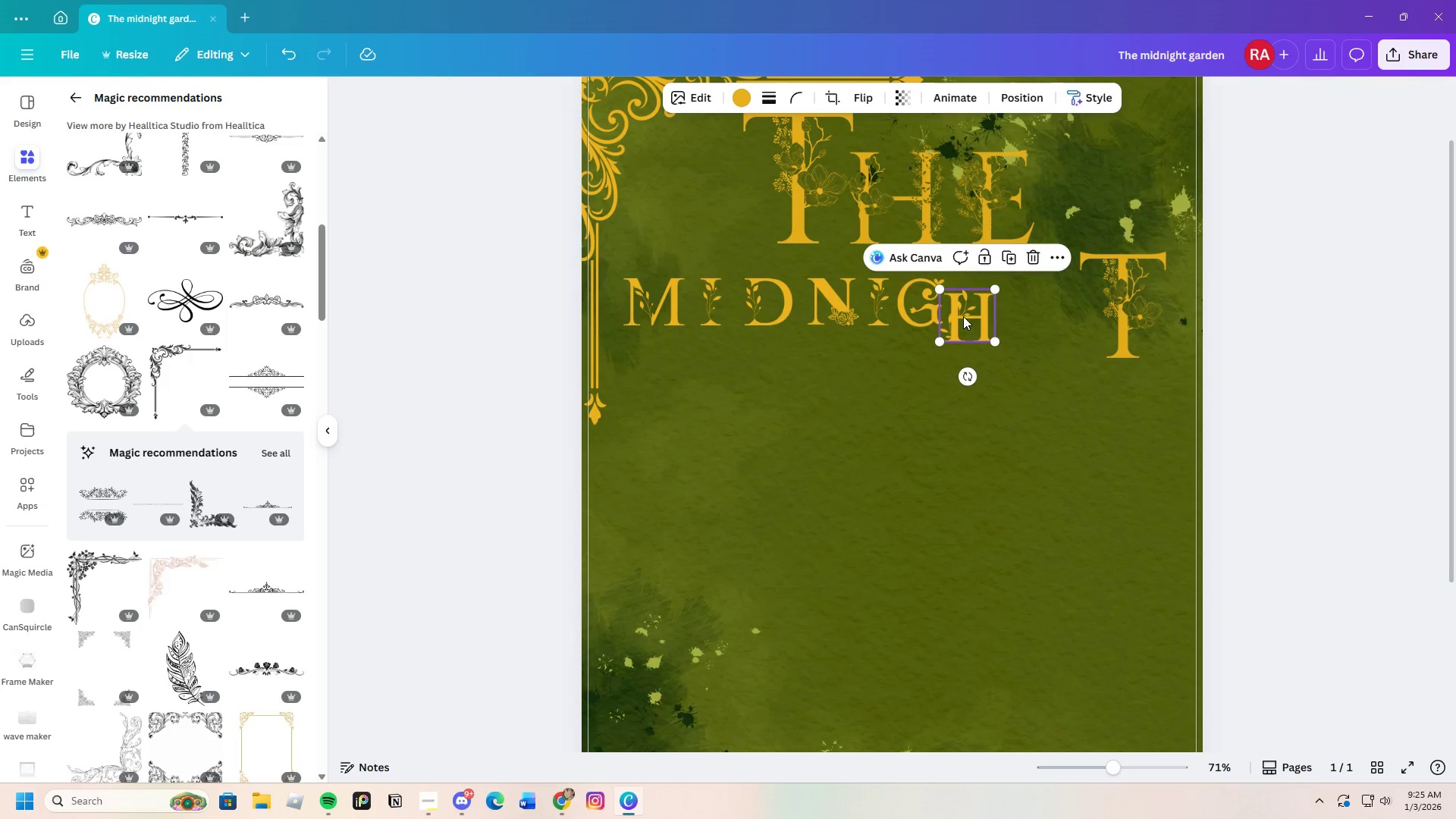 
left_click_drag(start_coordinate=[963, 316], to_coordinate=[975, 307])
 